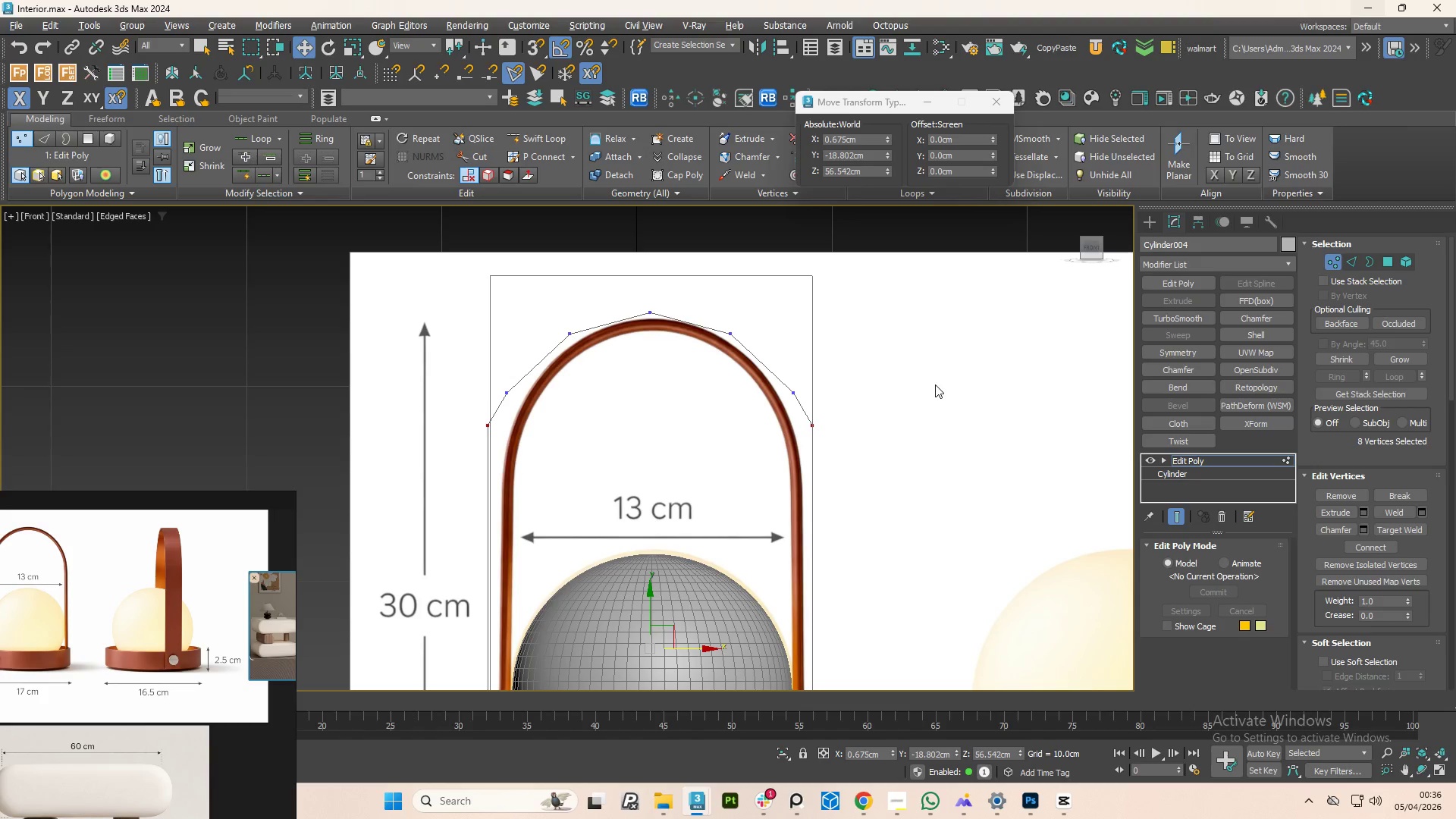 
key(Delete)
 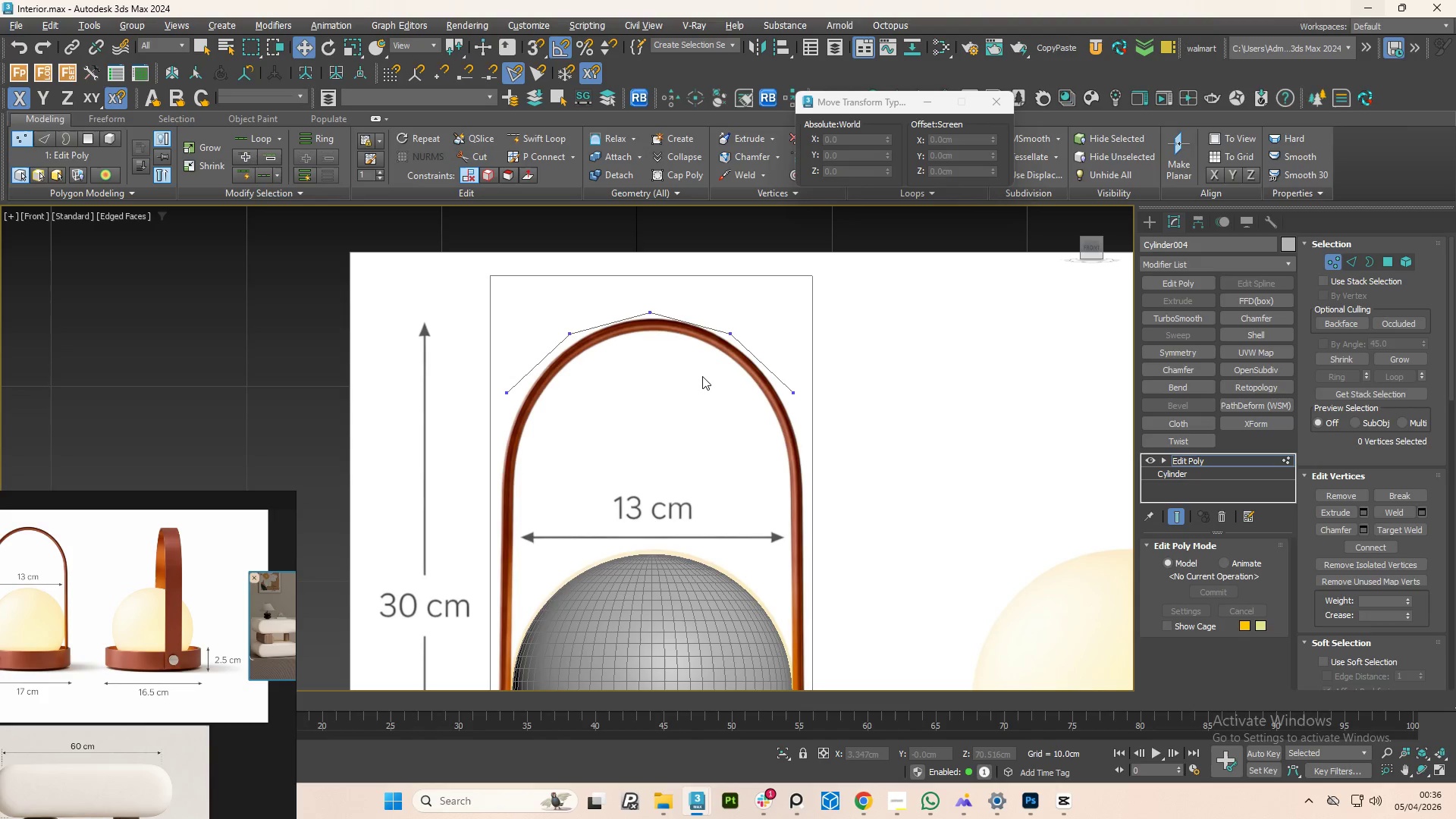 
key(Delete)
 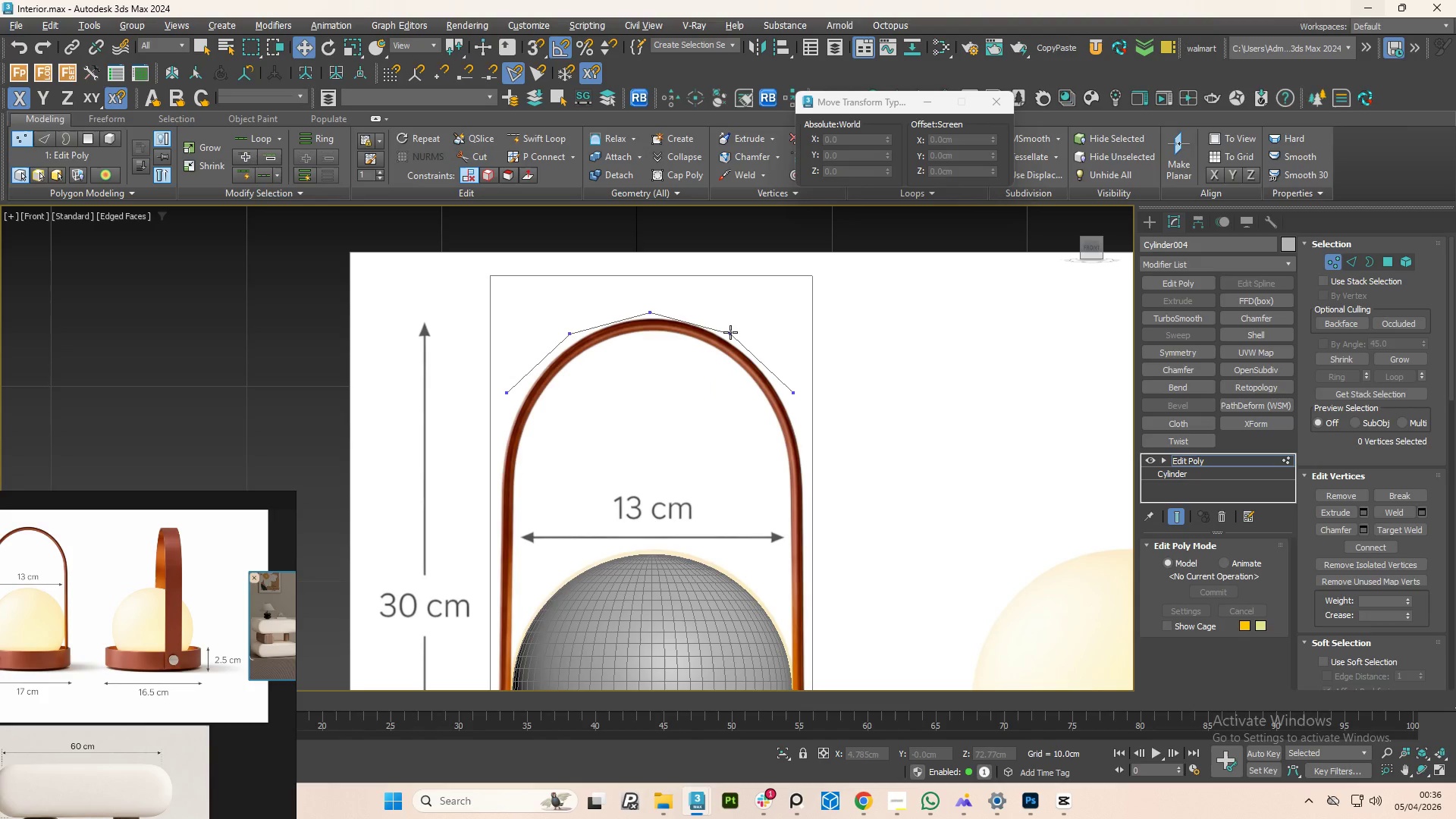 
key(1)
 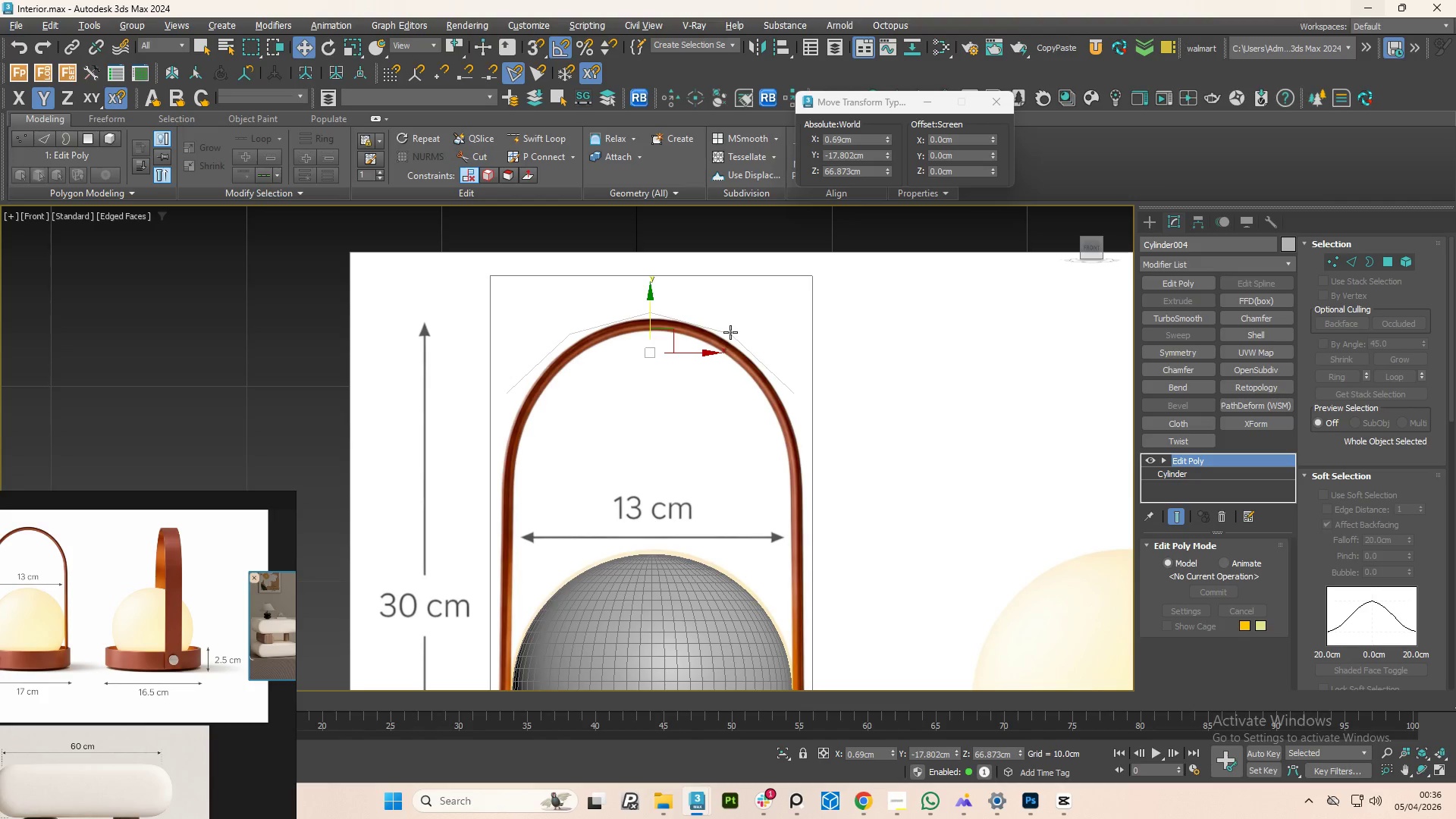 
key(Delete)
 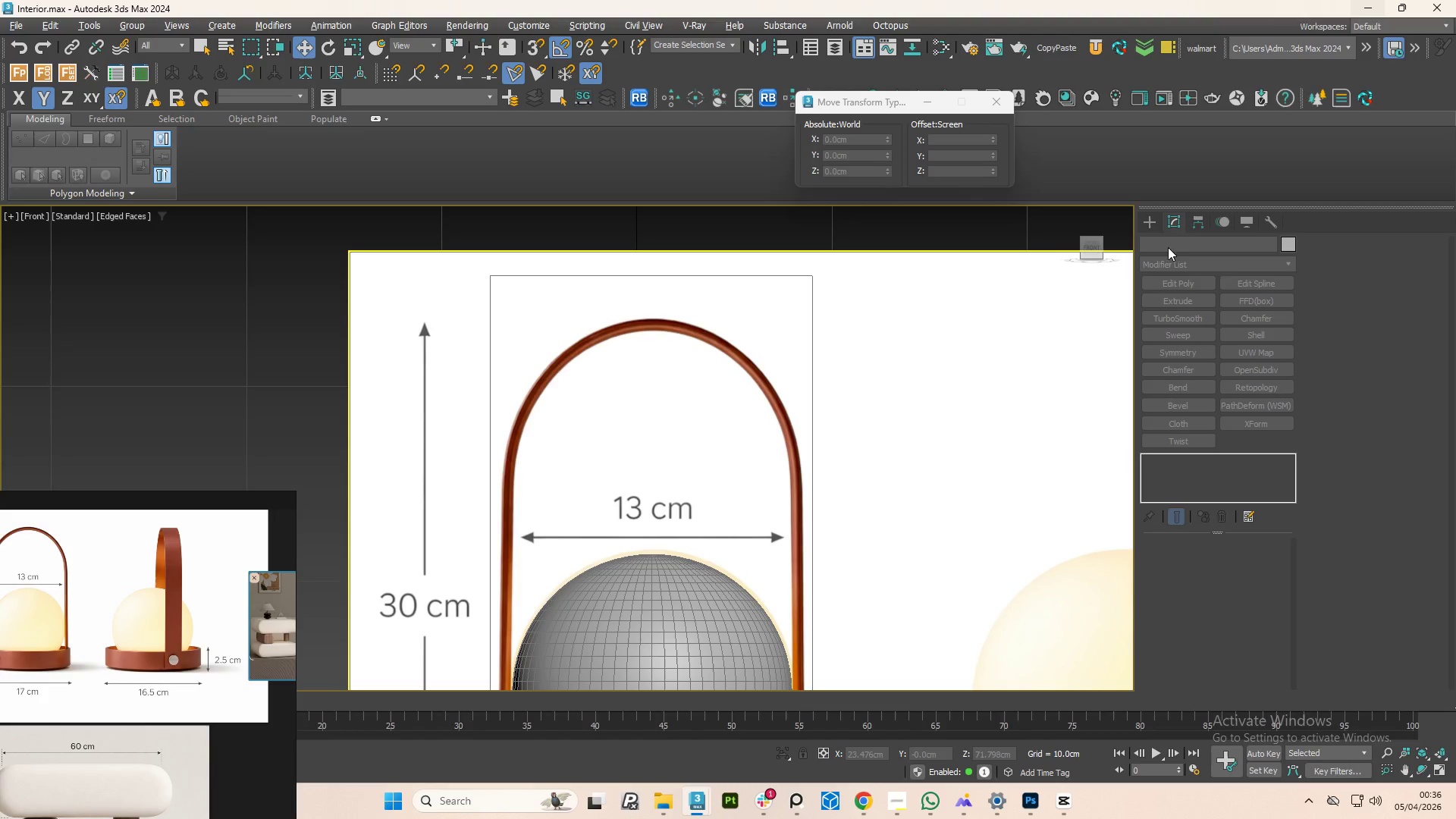 
left_click([1150, 225])
 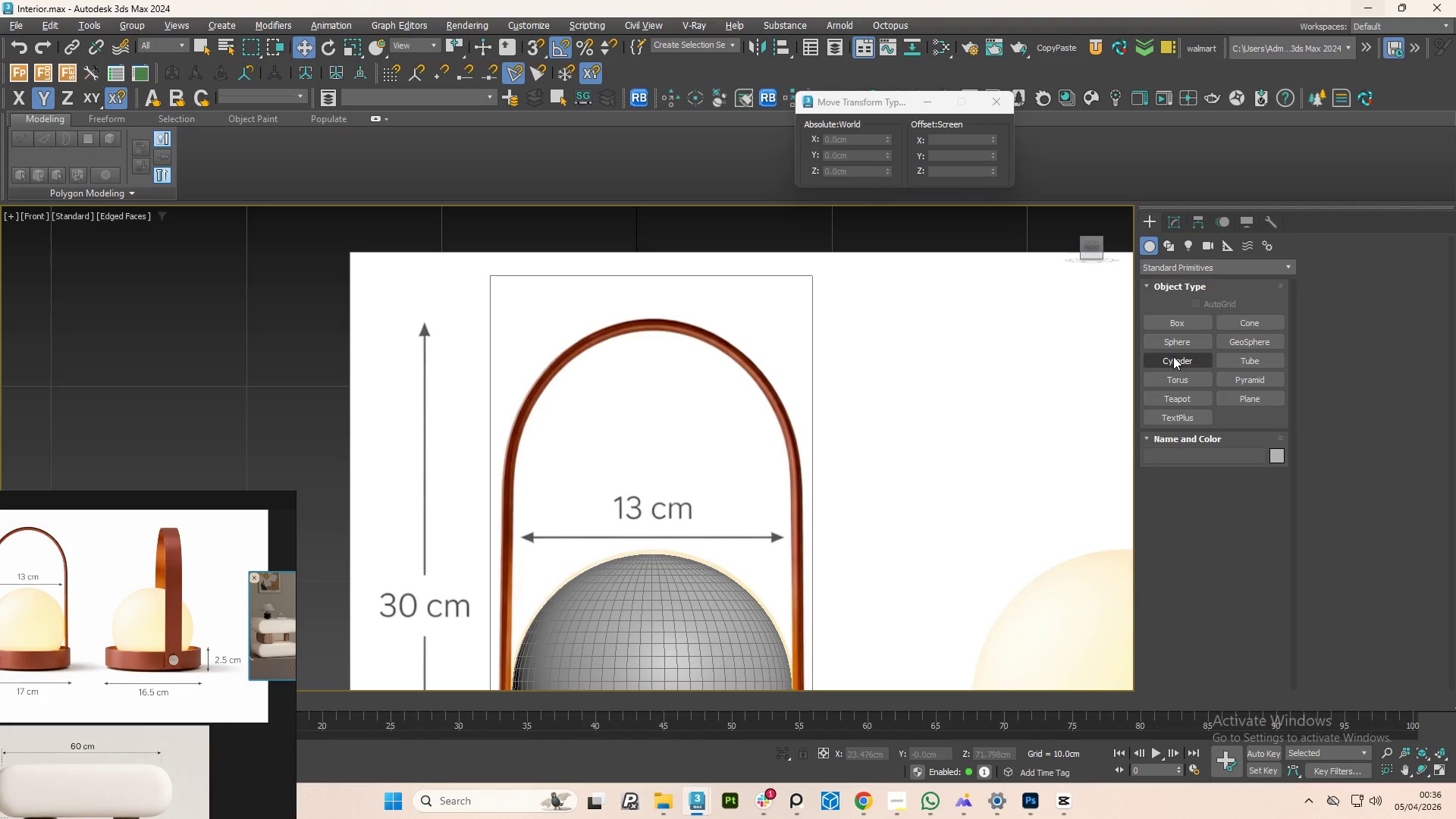 
left_click([1173, 356])
 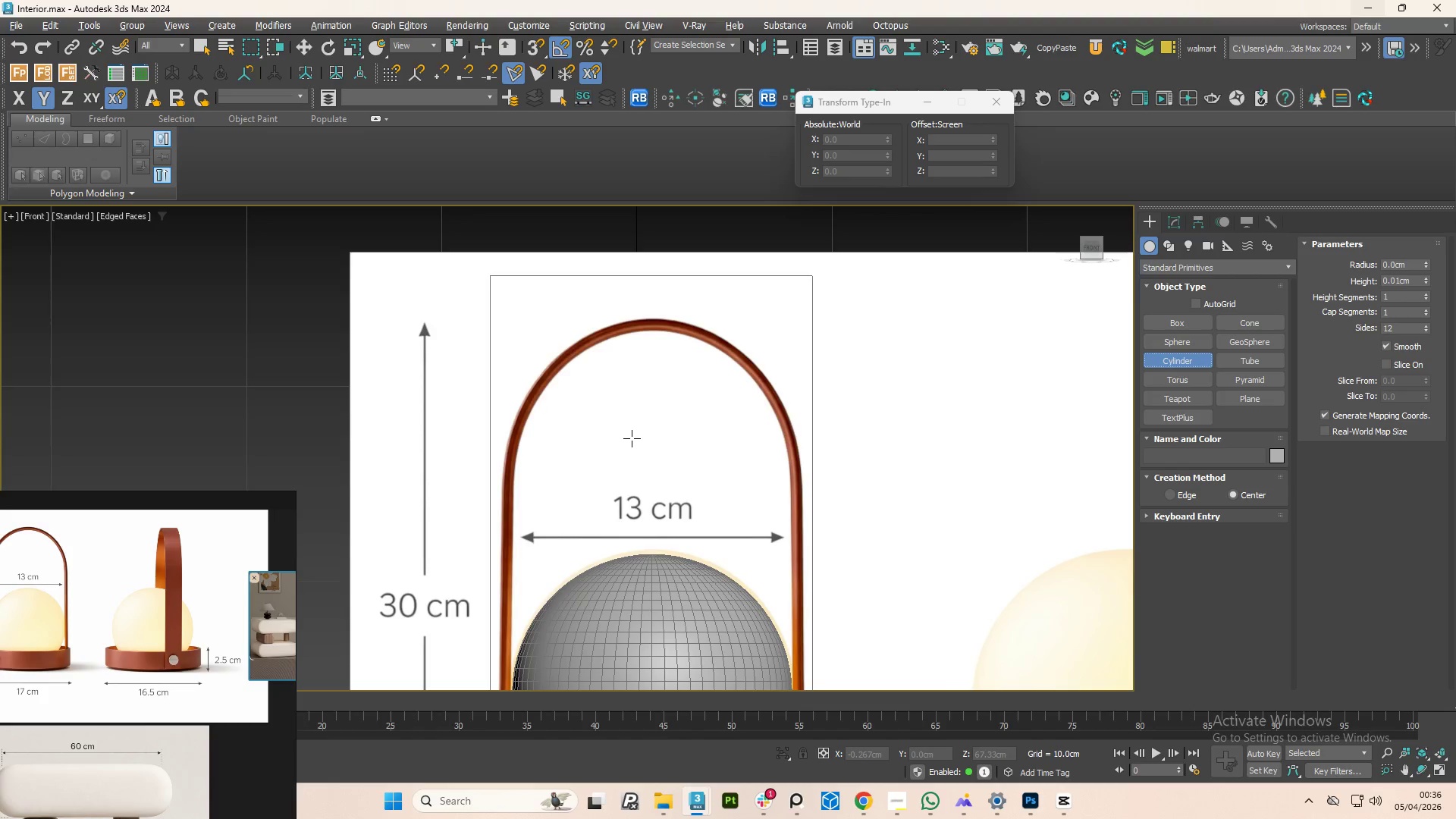 
scroll: coordinate [647, 425], scroll_direction: down, amount: 3.0
 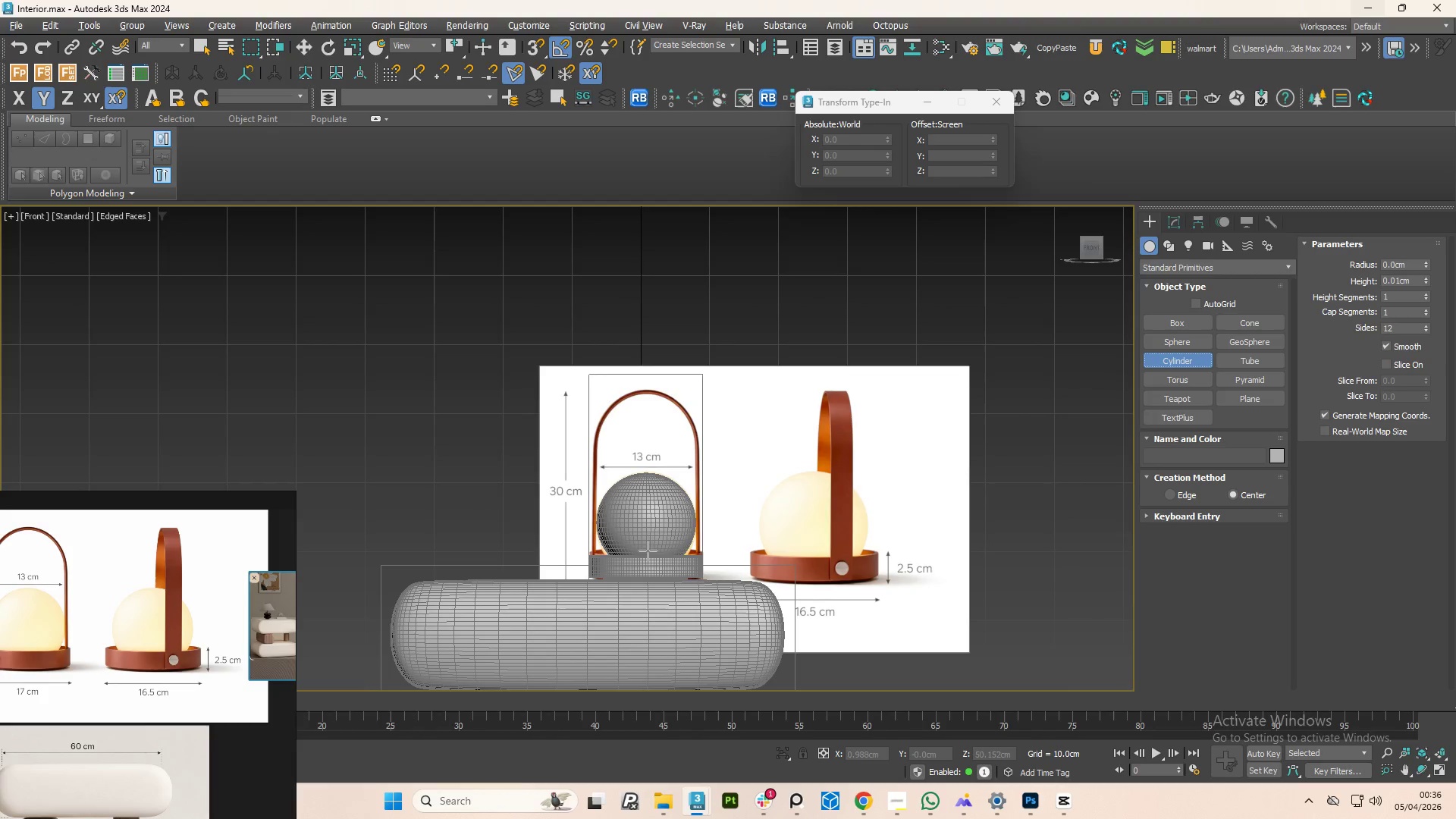 
scroll: coordinate [648, 551], scroll_direction: up, amount: 2.0
 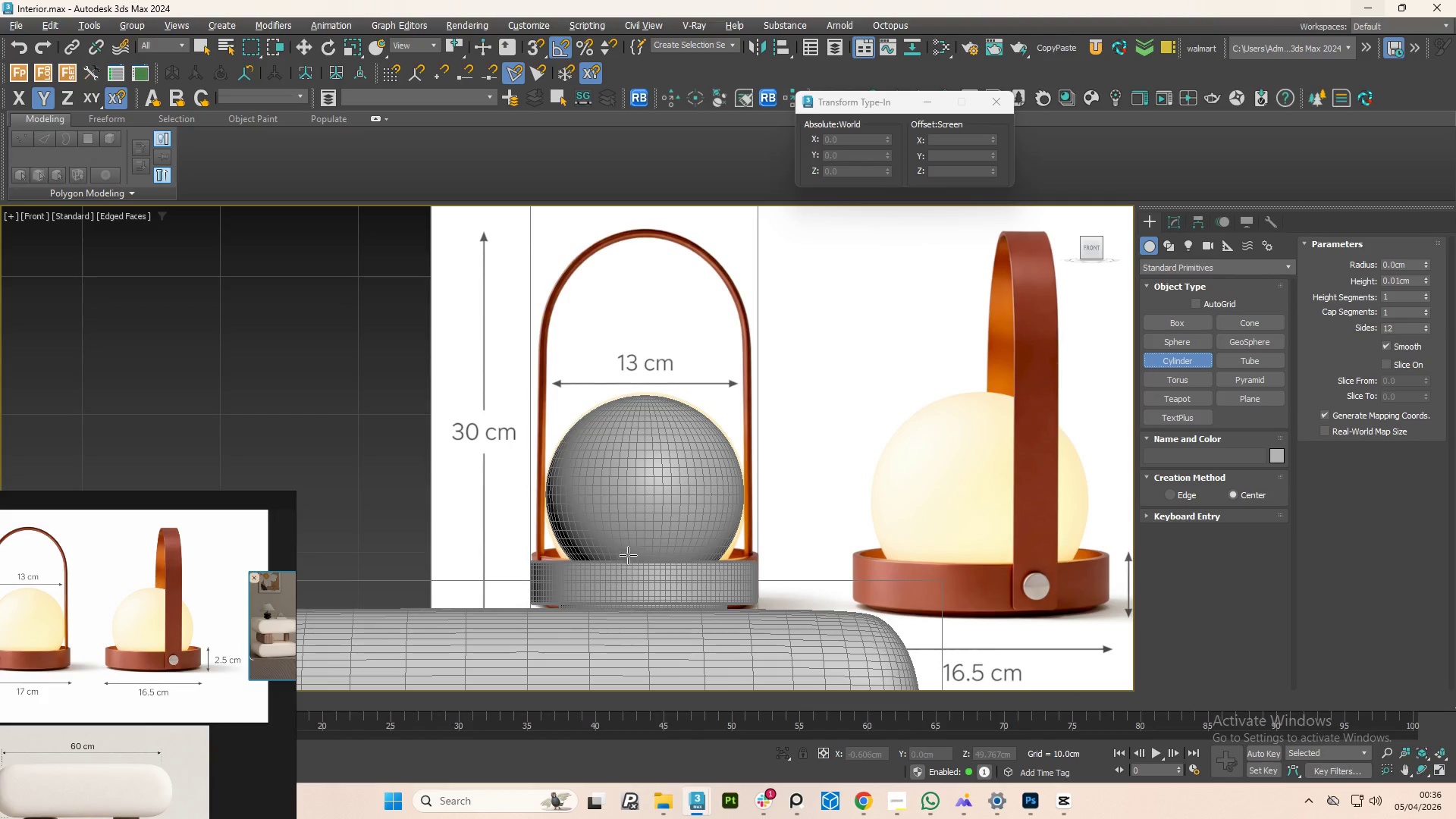 
left_click_drag(start_coordinate=[634, 536], to_coordinate=[672, 642])
 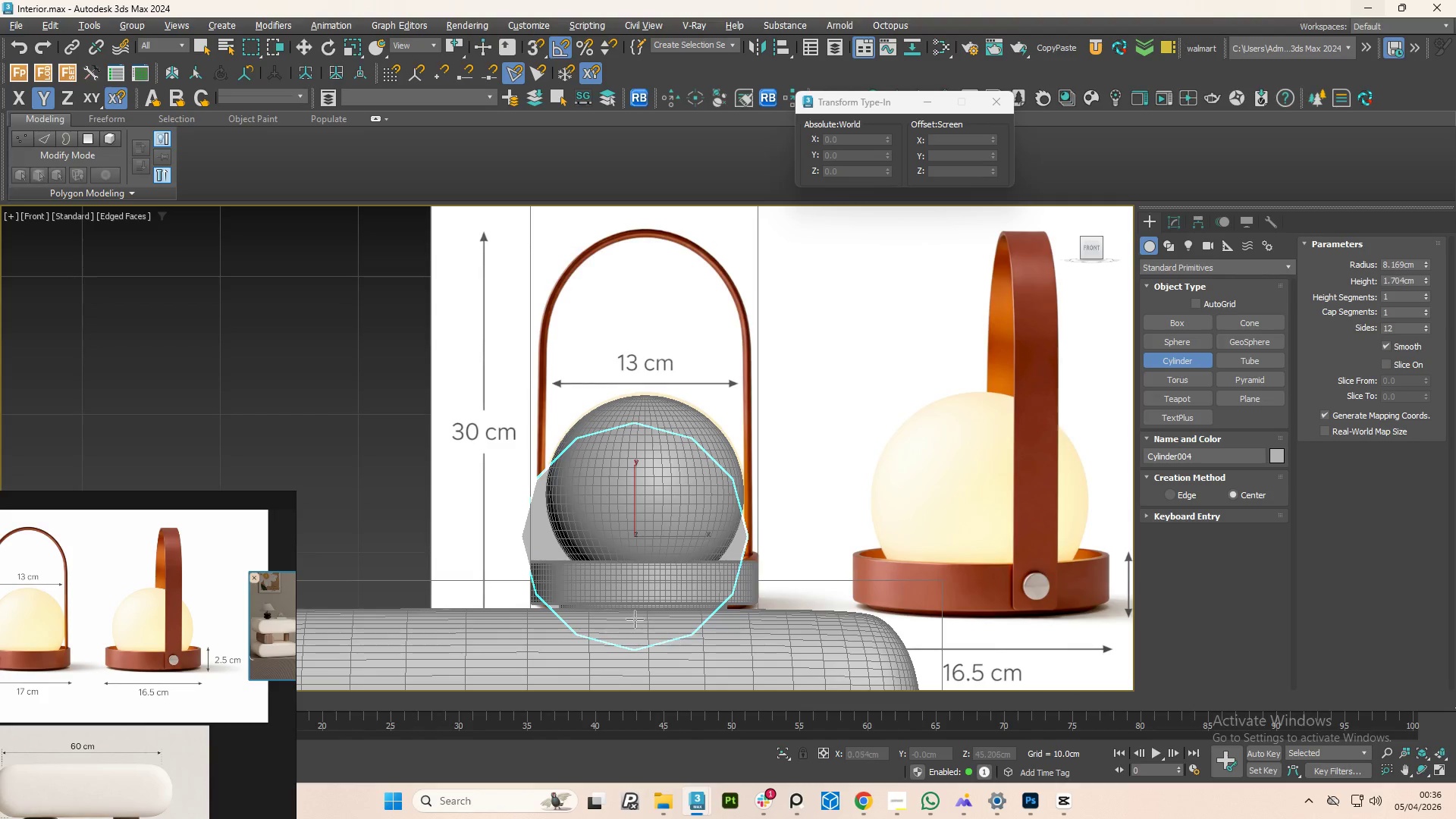 
left_click([635, 619])
 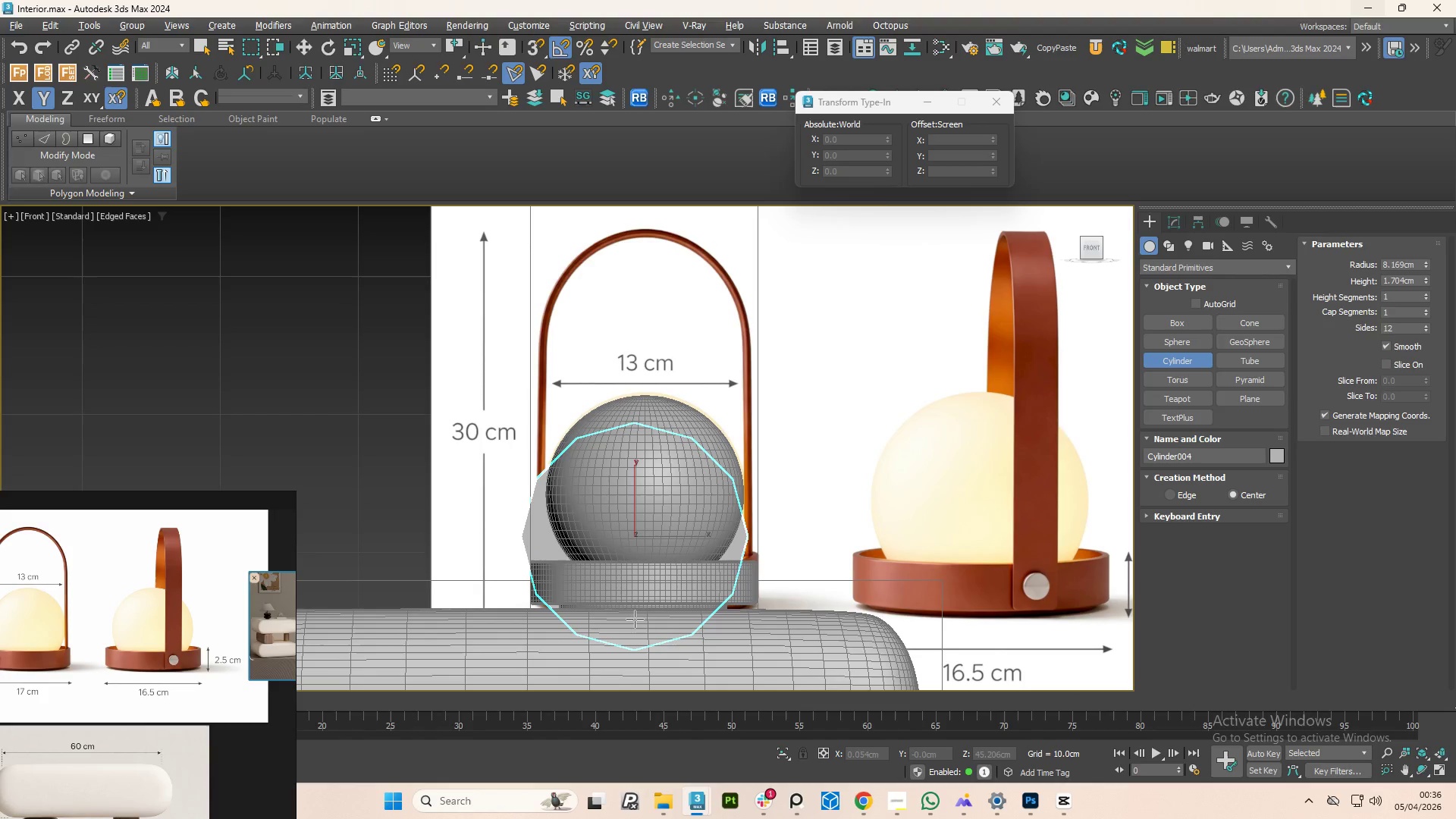 
right_click([635, 619])
 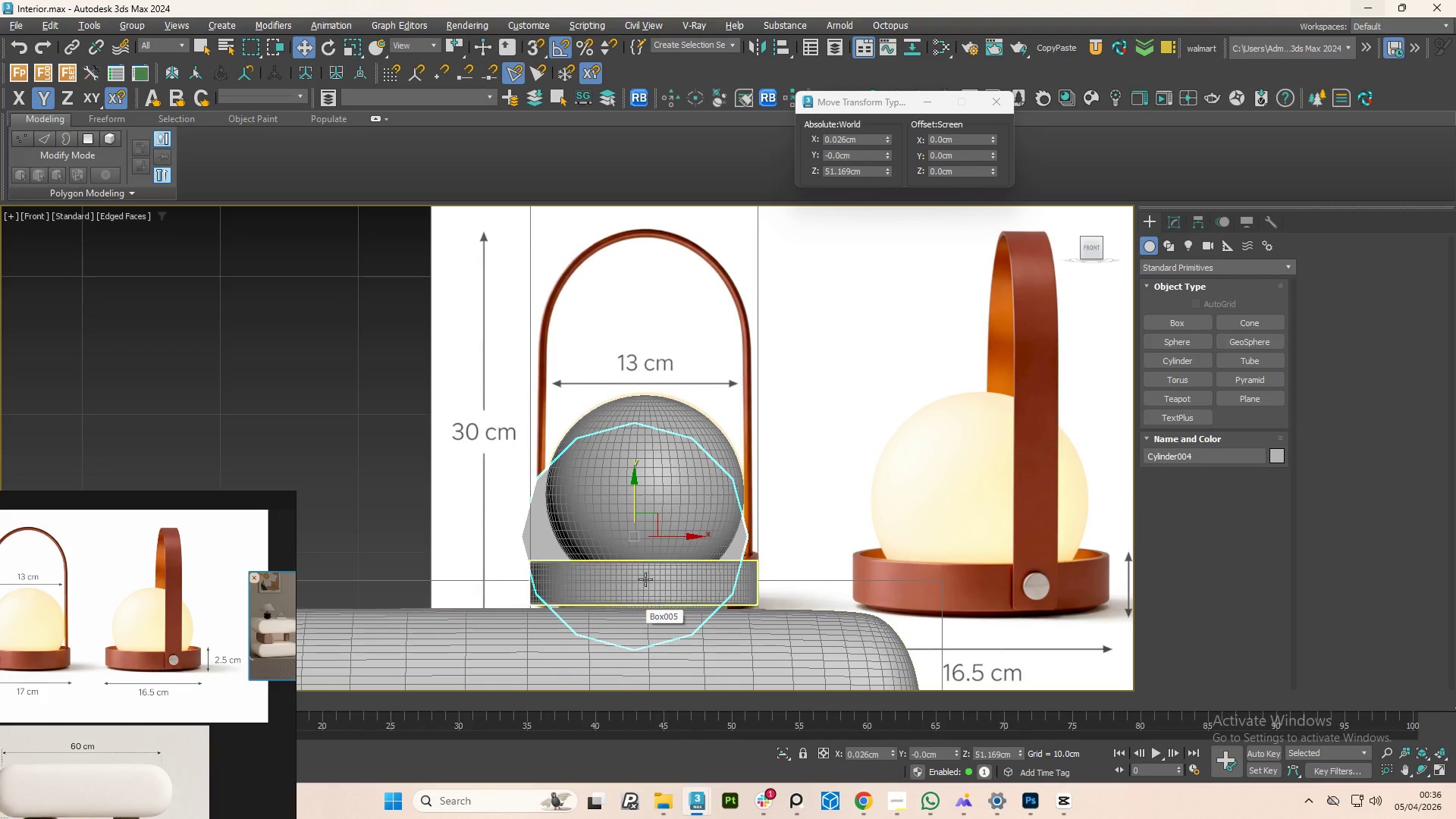 
key(W)
 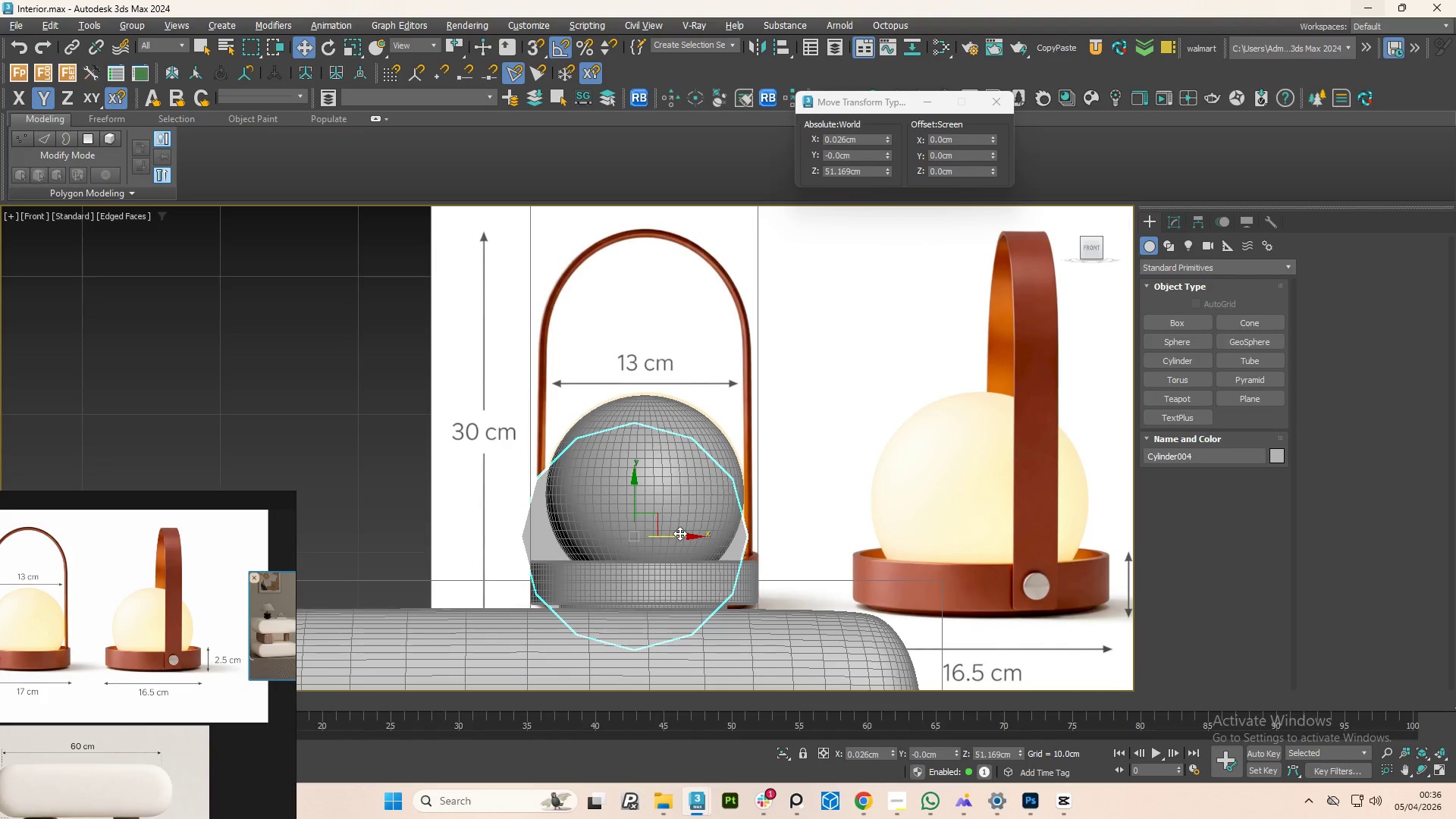 
left_click_drag(start_coordinate=[679, 533], to_coordinate=[690, 535])
 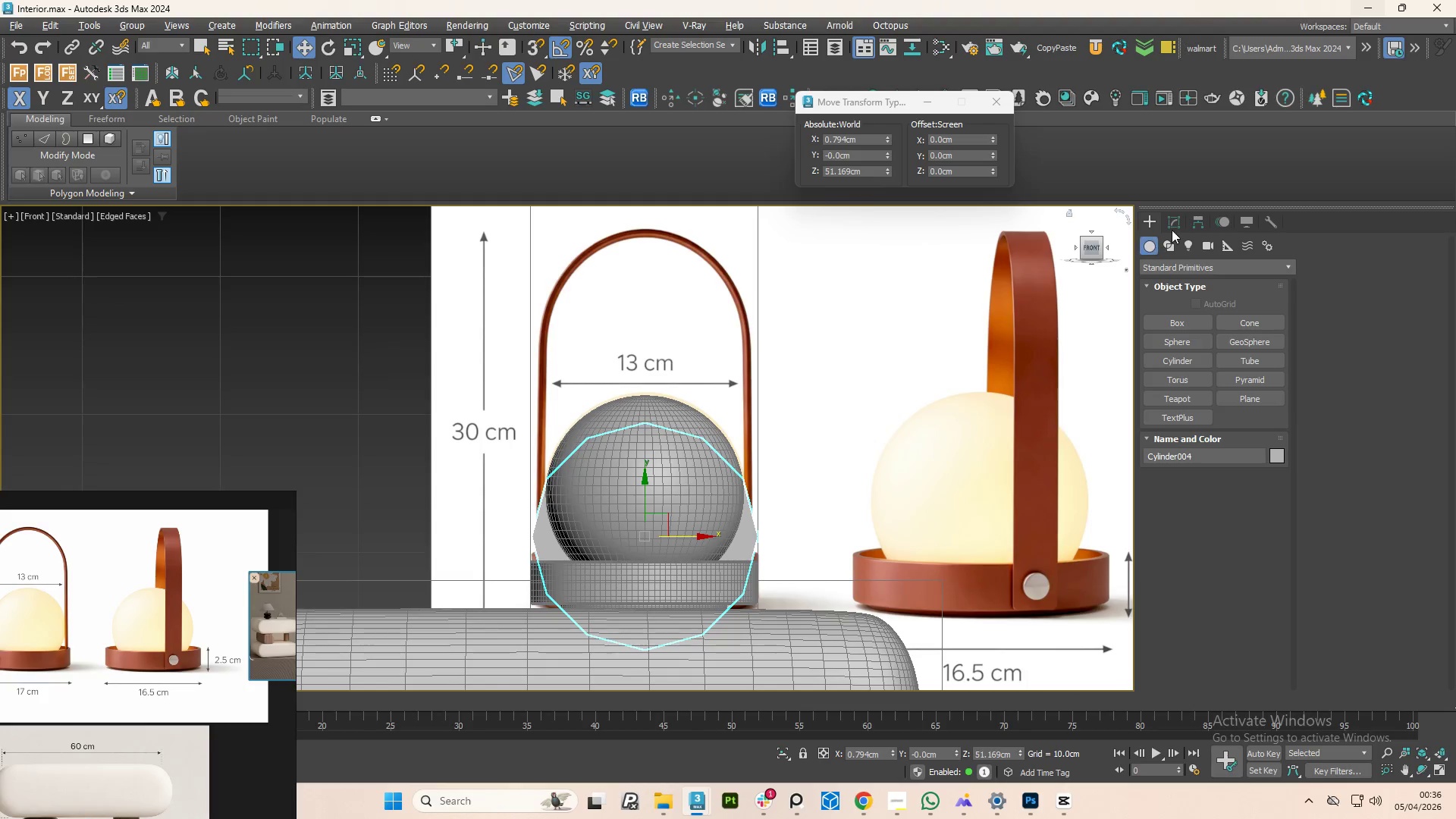 
left_click([1177, 222])
 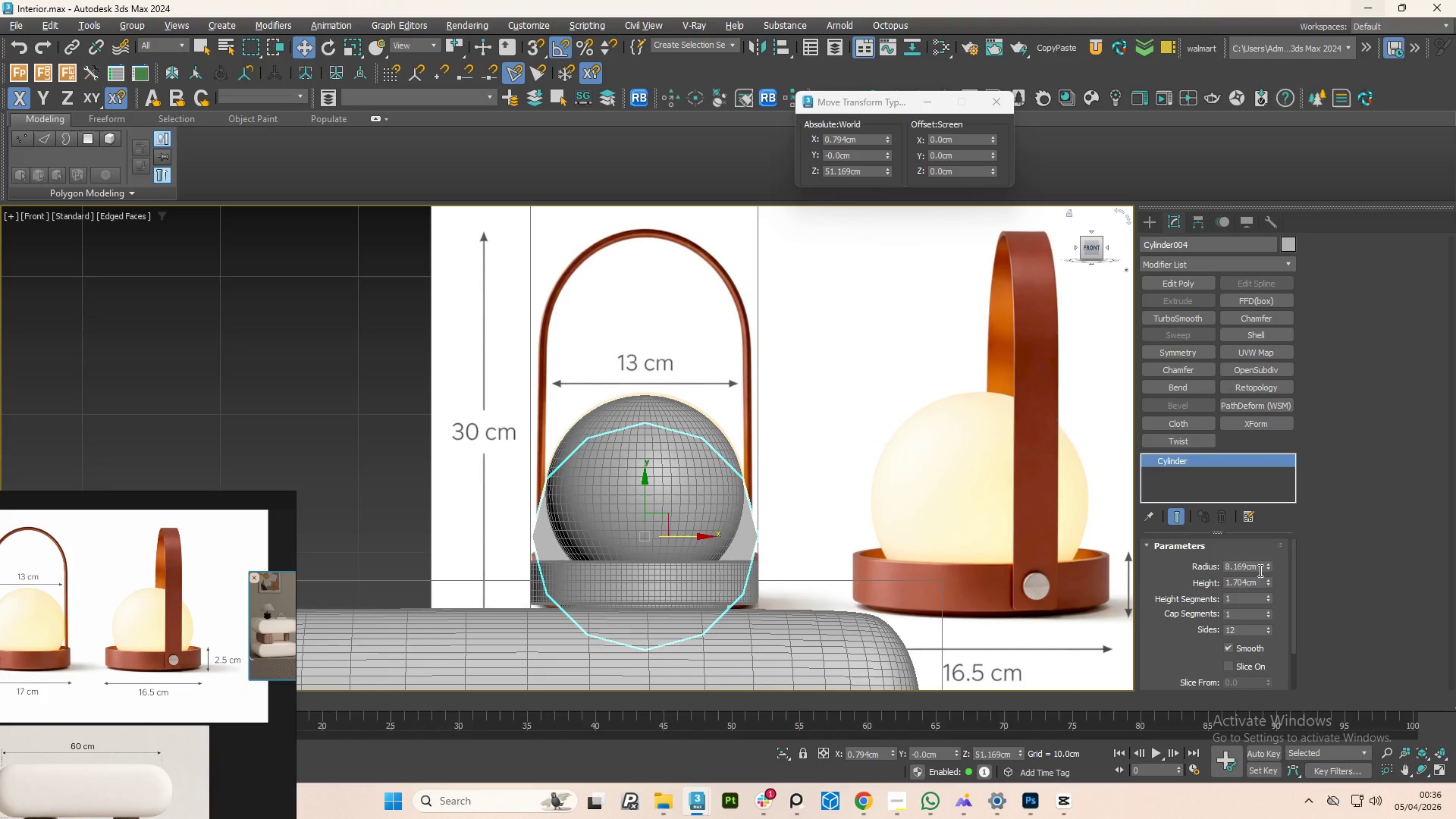 
double_click([1260, 568])
 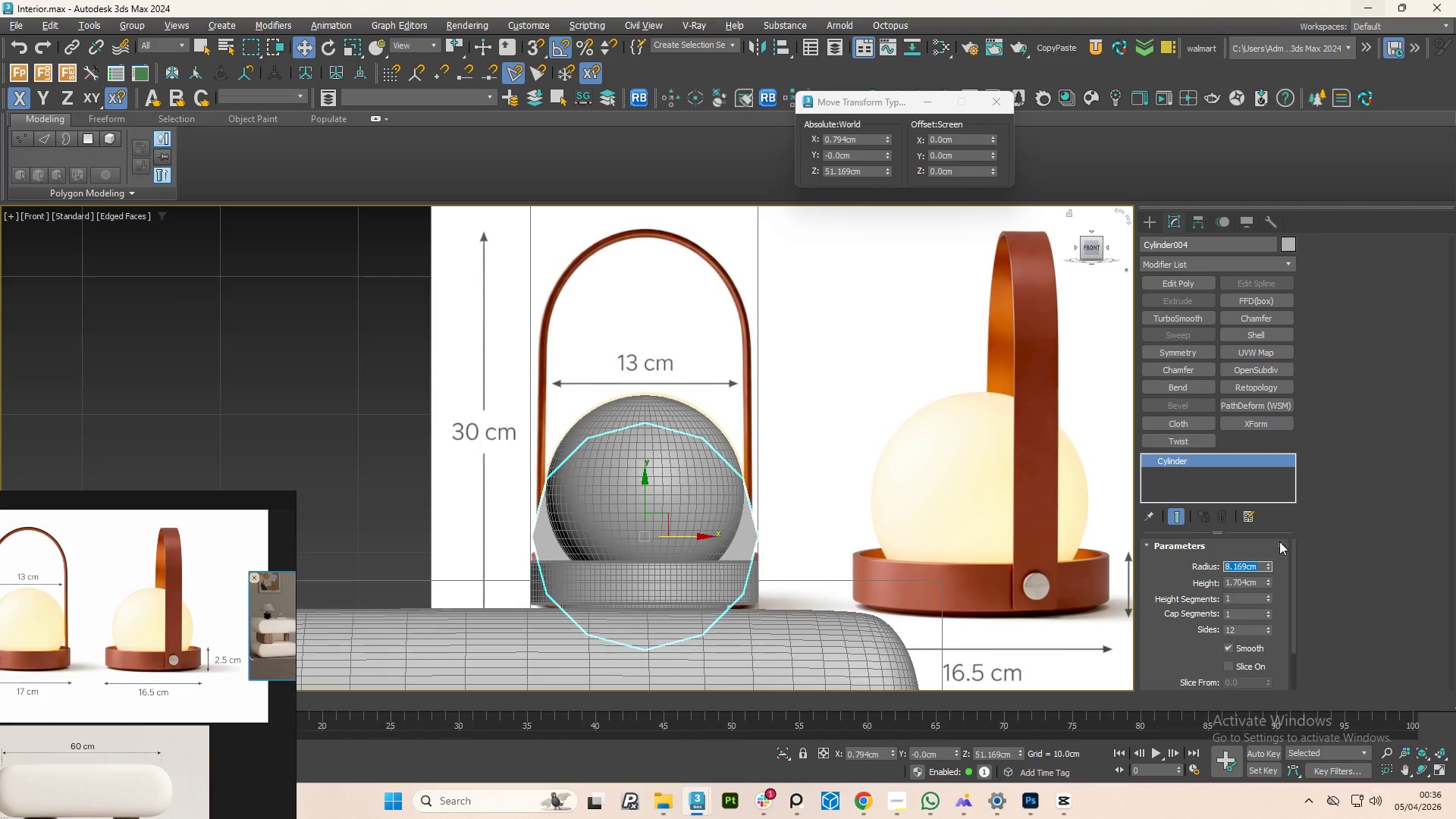 
key(Numpad9)
 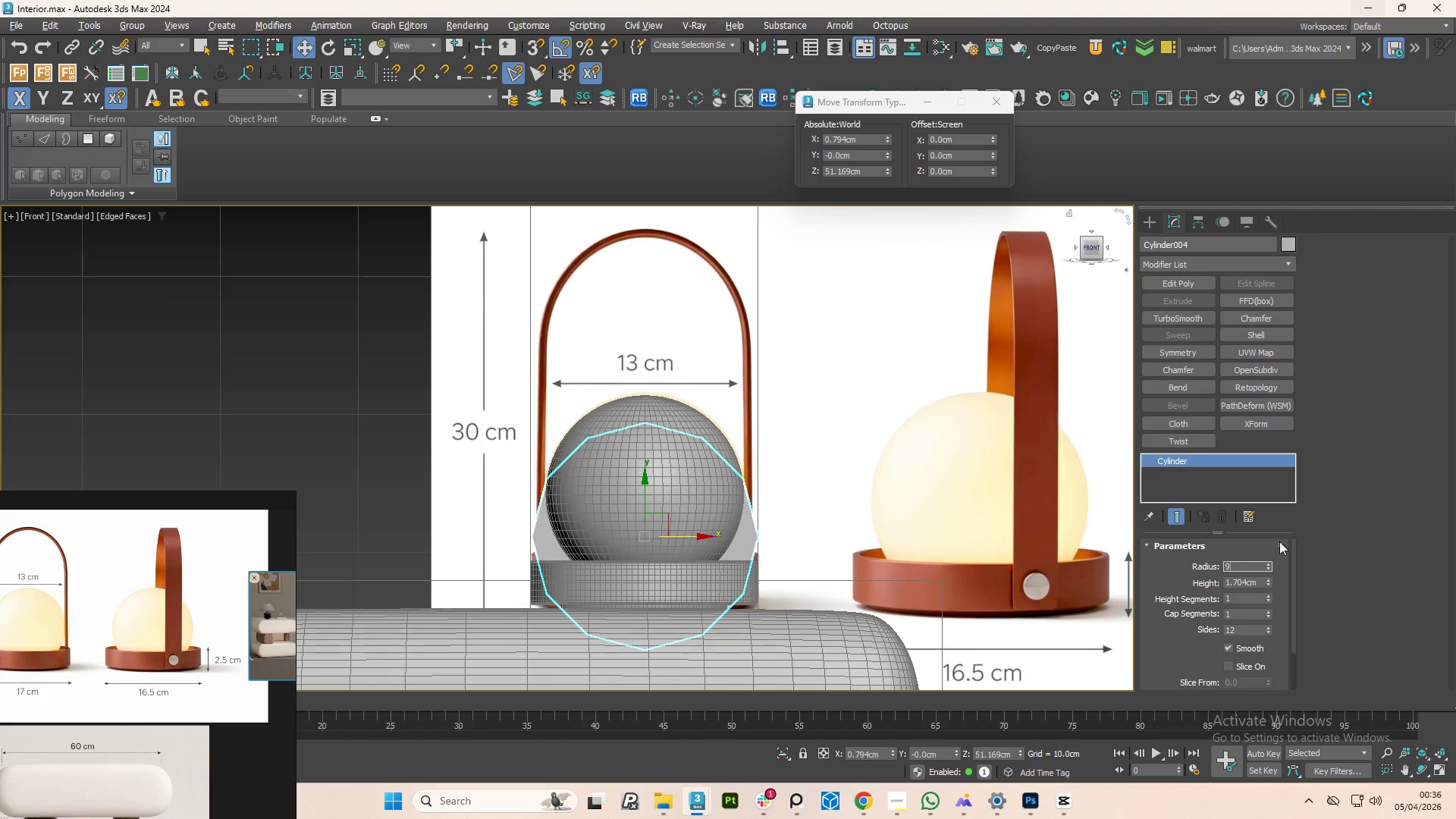 
key(NumpadEnter)
 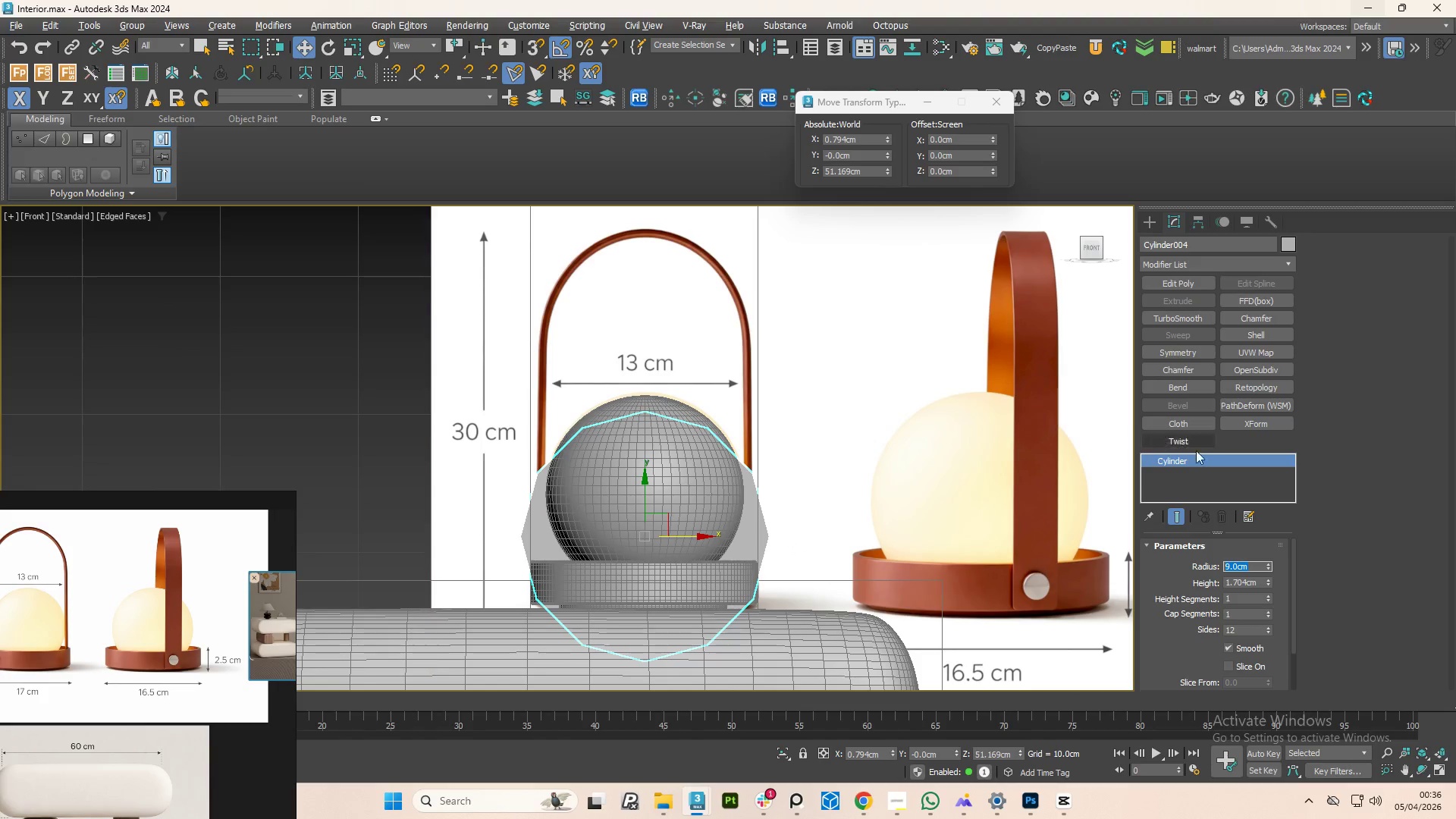 
wait(5.19)
 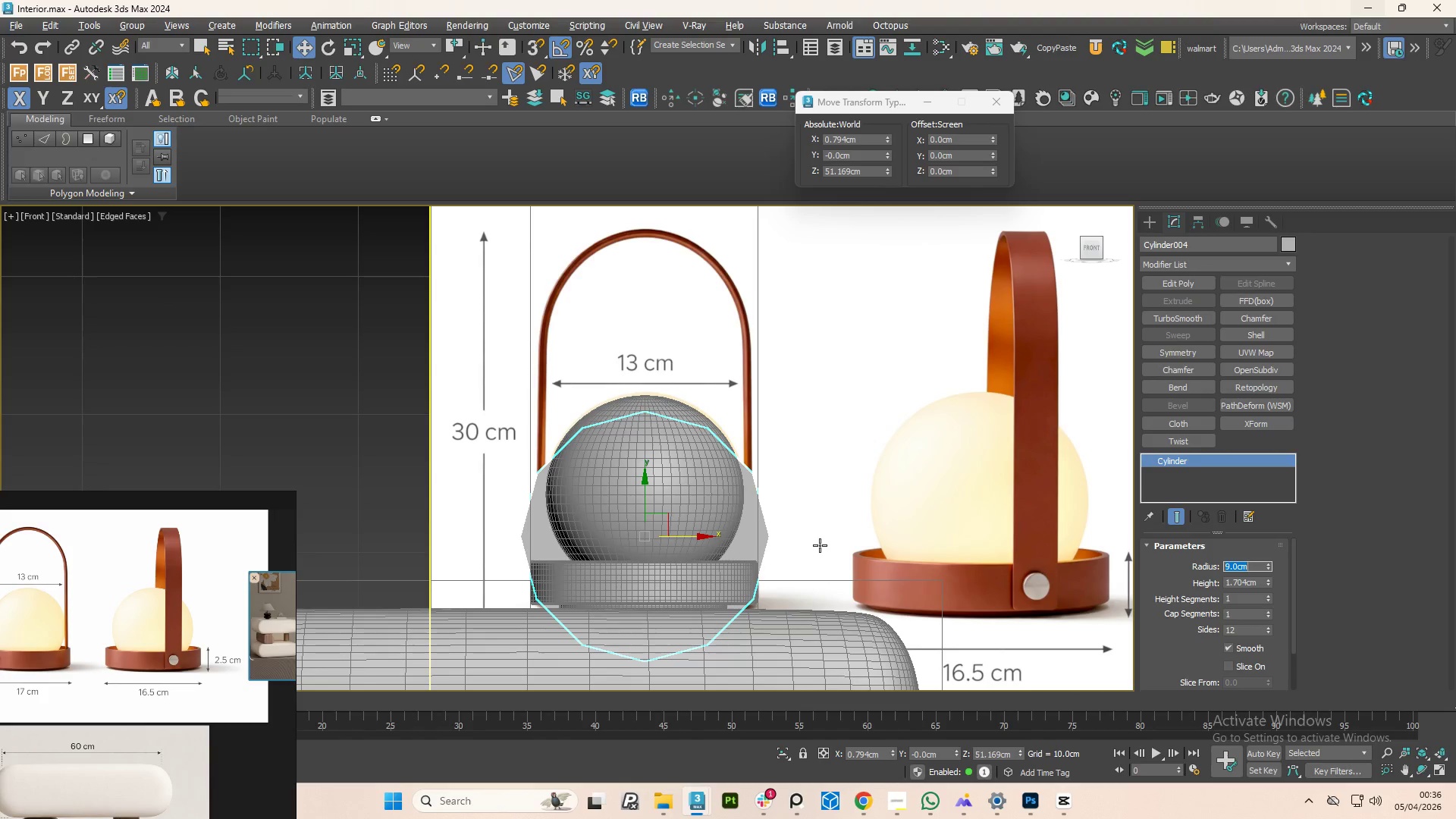 
left_click([1269, 627])
 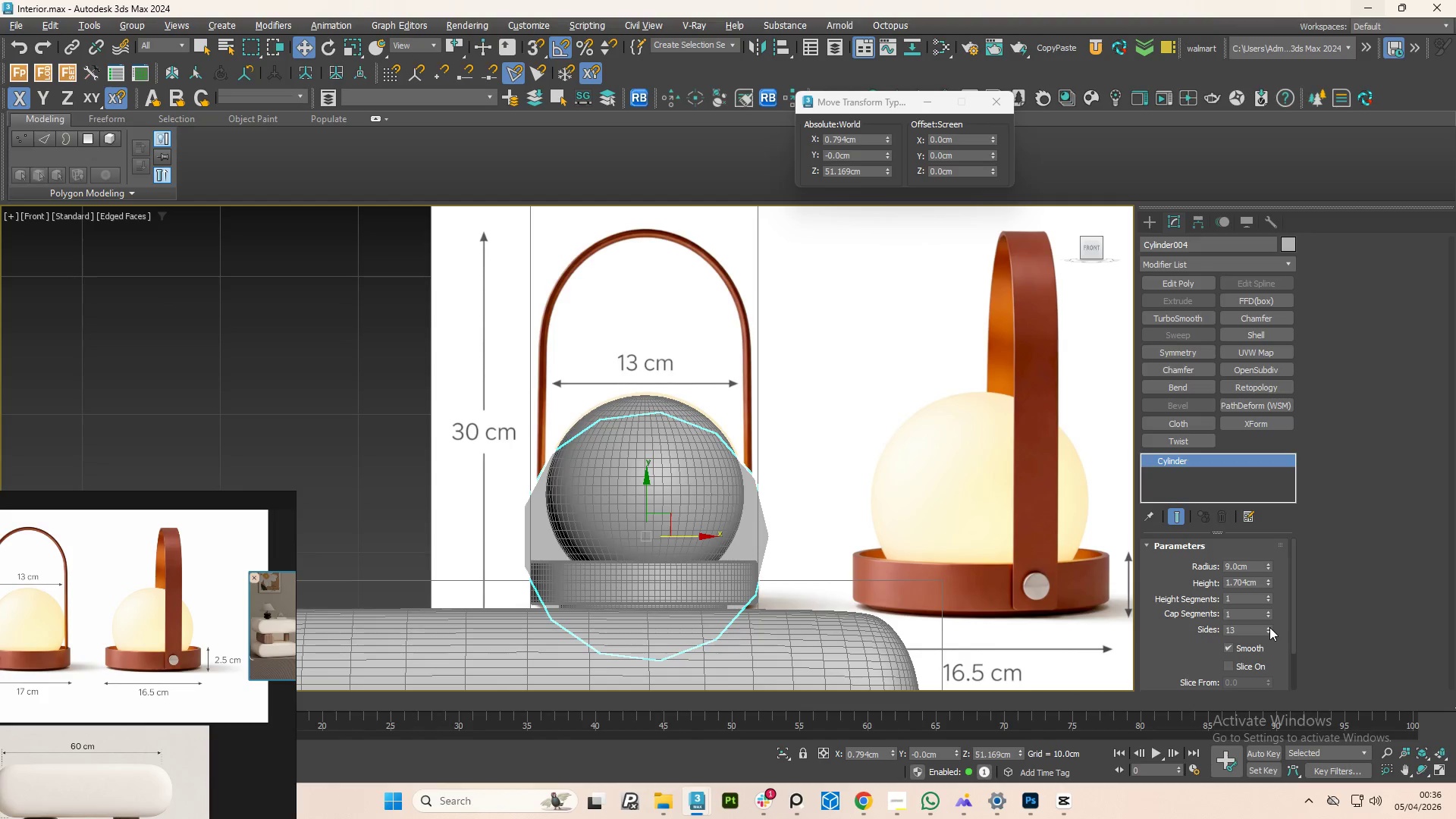 
left_click([1270, 628])
 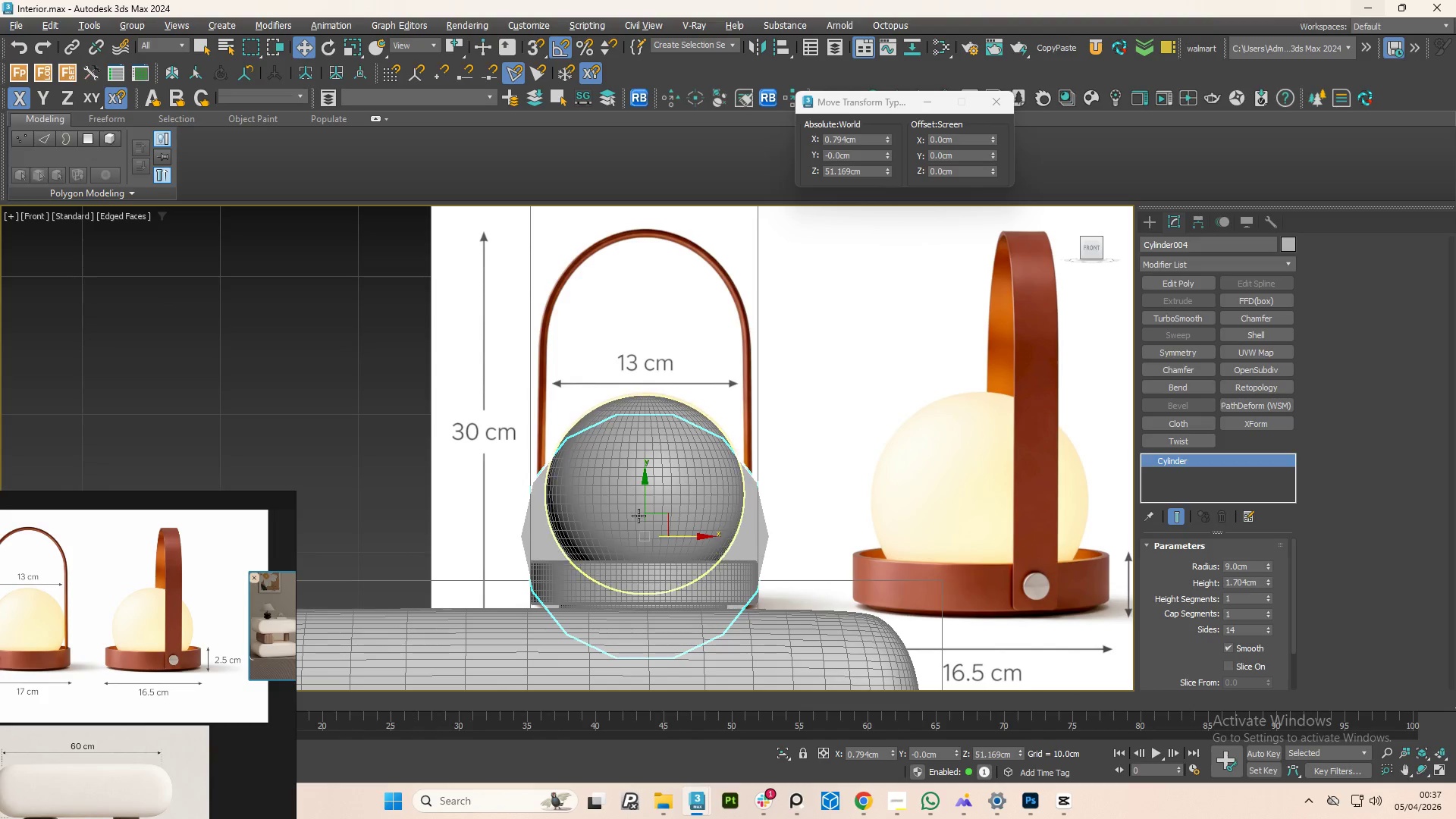 
left_click_drag(start_coordinate=[642, 509], to_coordinate=[617, 312])
 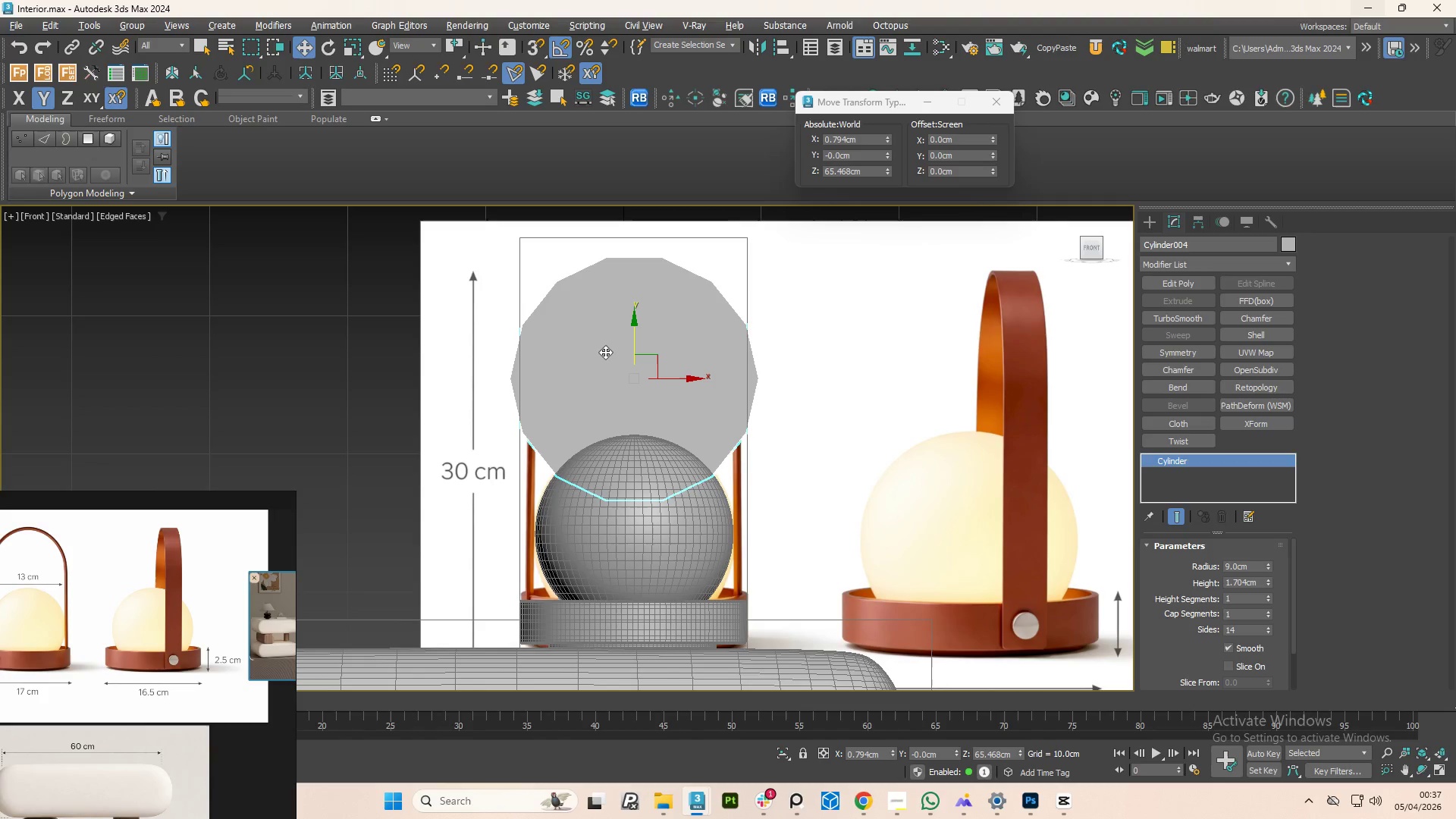 
wait(10.28)
 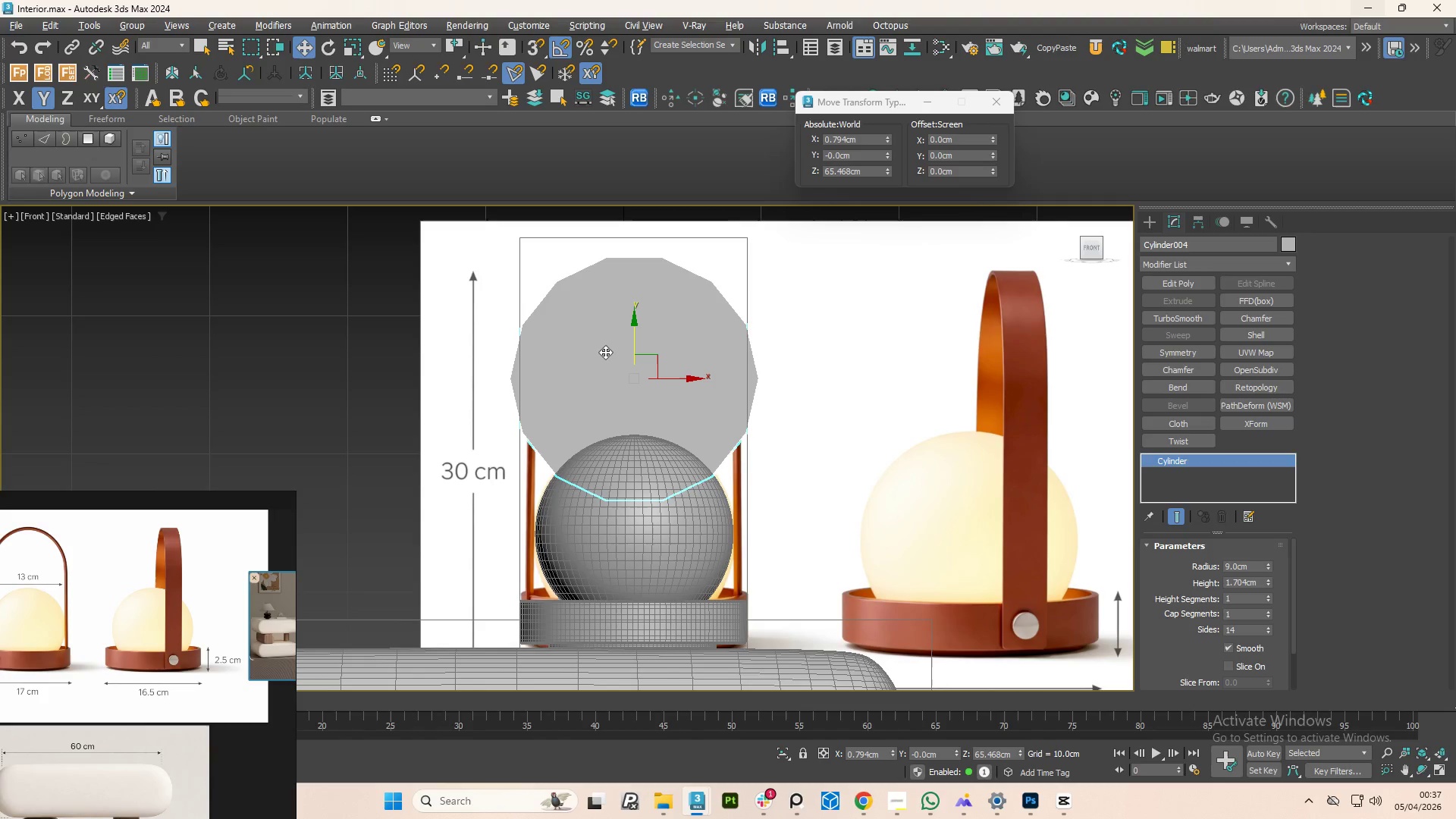 
scroll: coordinate [633, 375], scroll_direction: none, amount: 0.0
 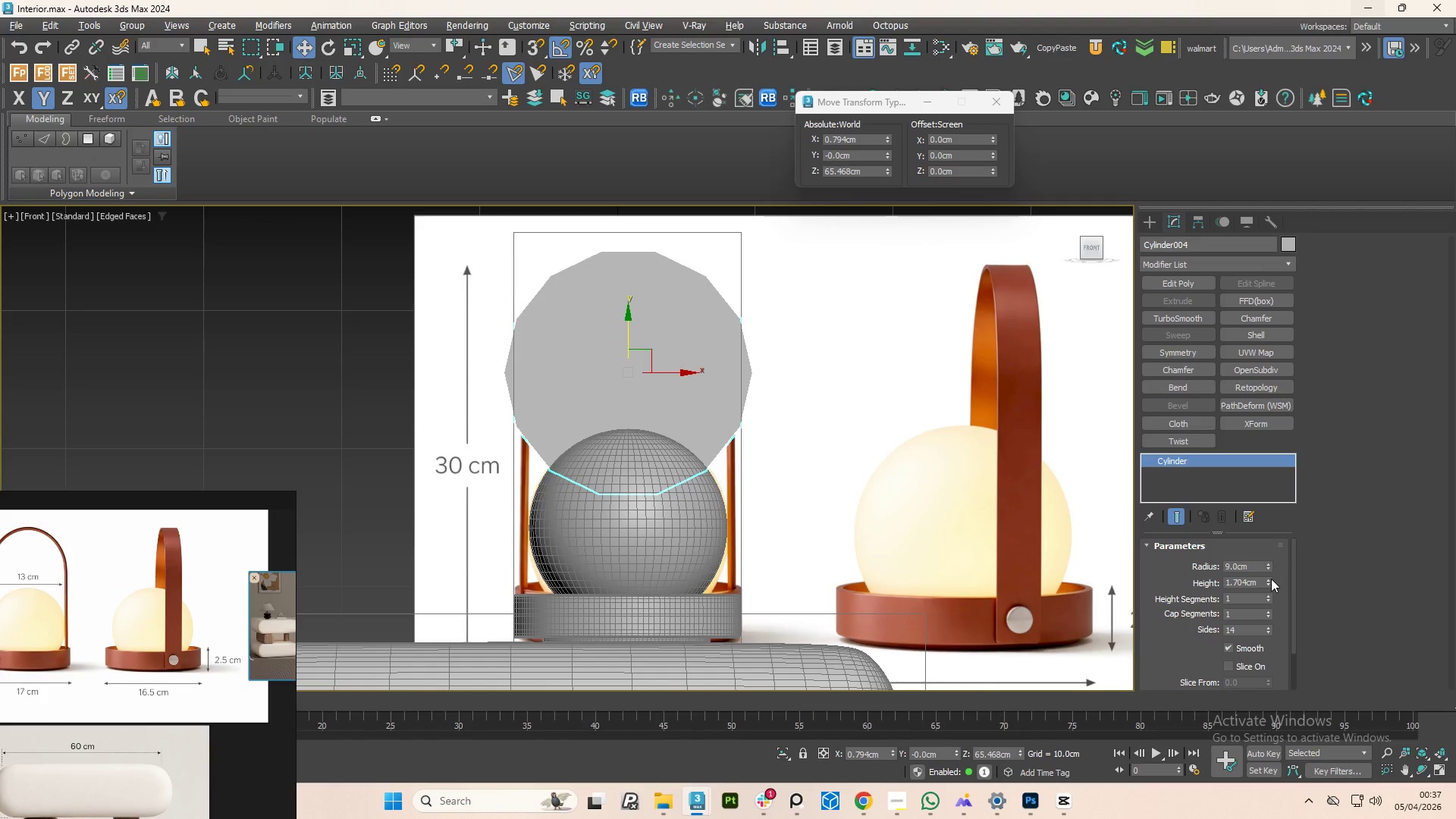 
wait(7.5)
 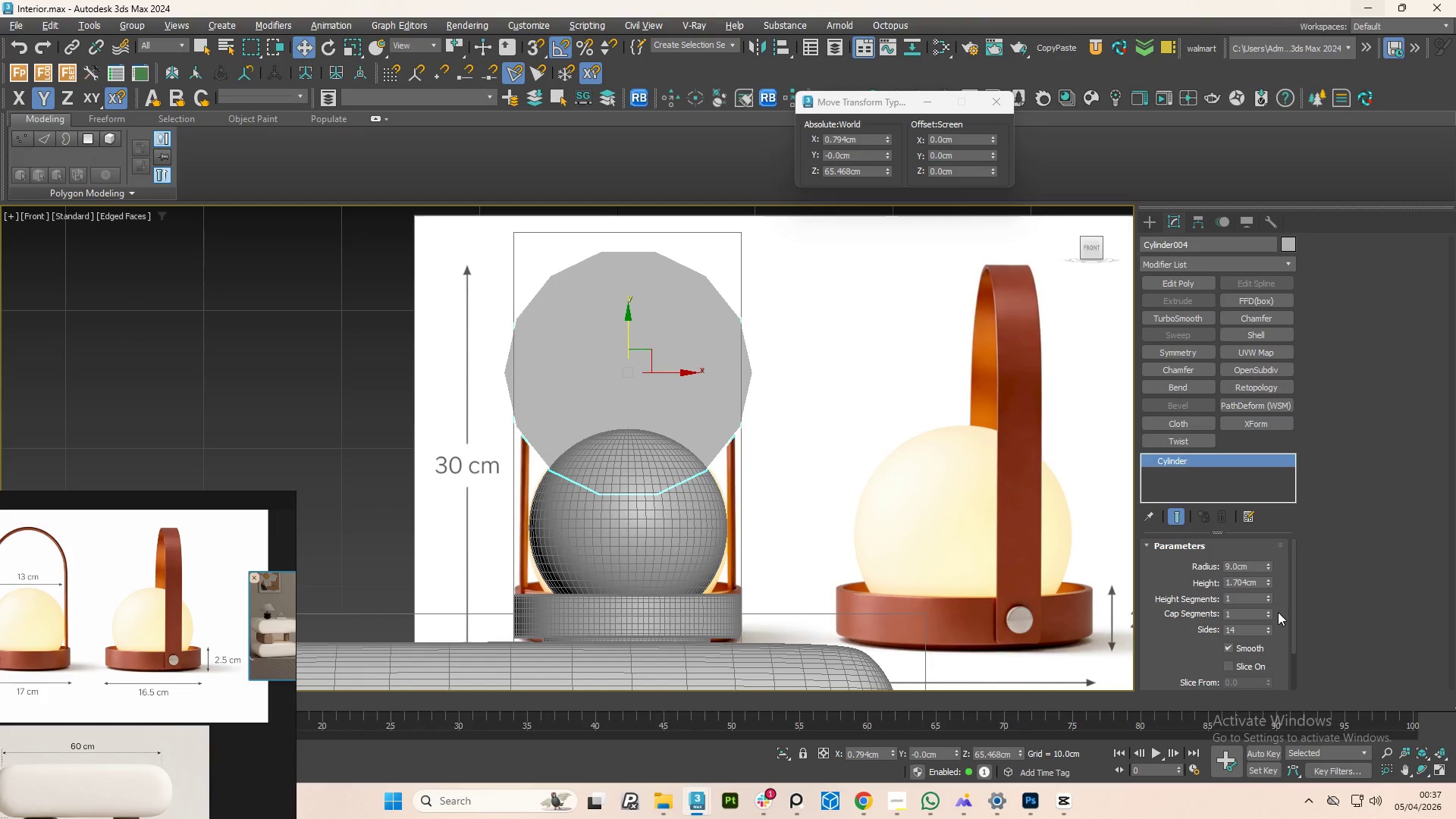 
left_click([1271, 563])
 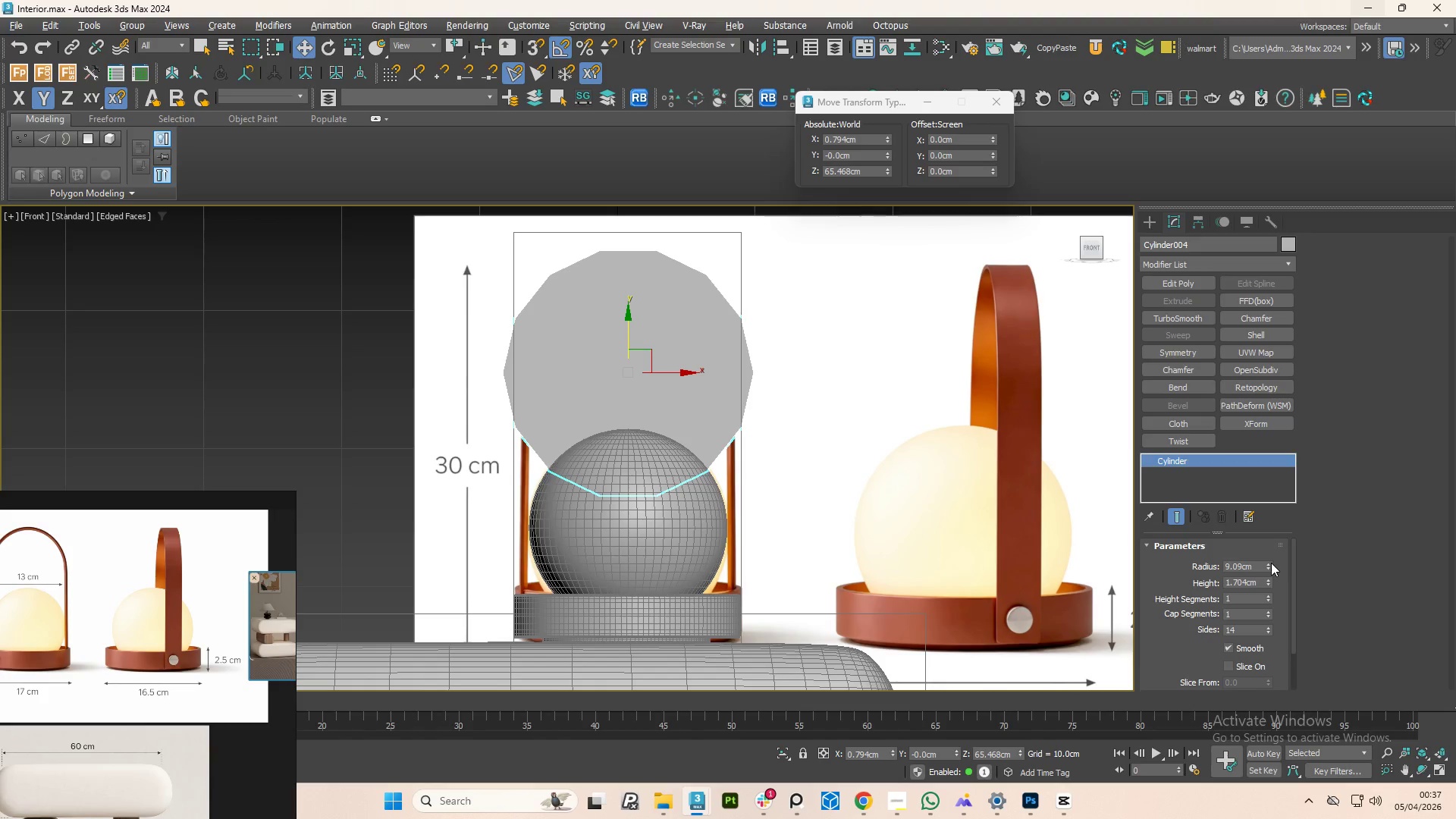 
key(Control+Z)
 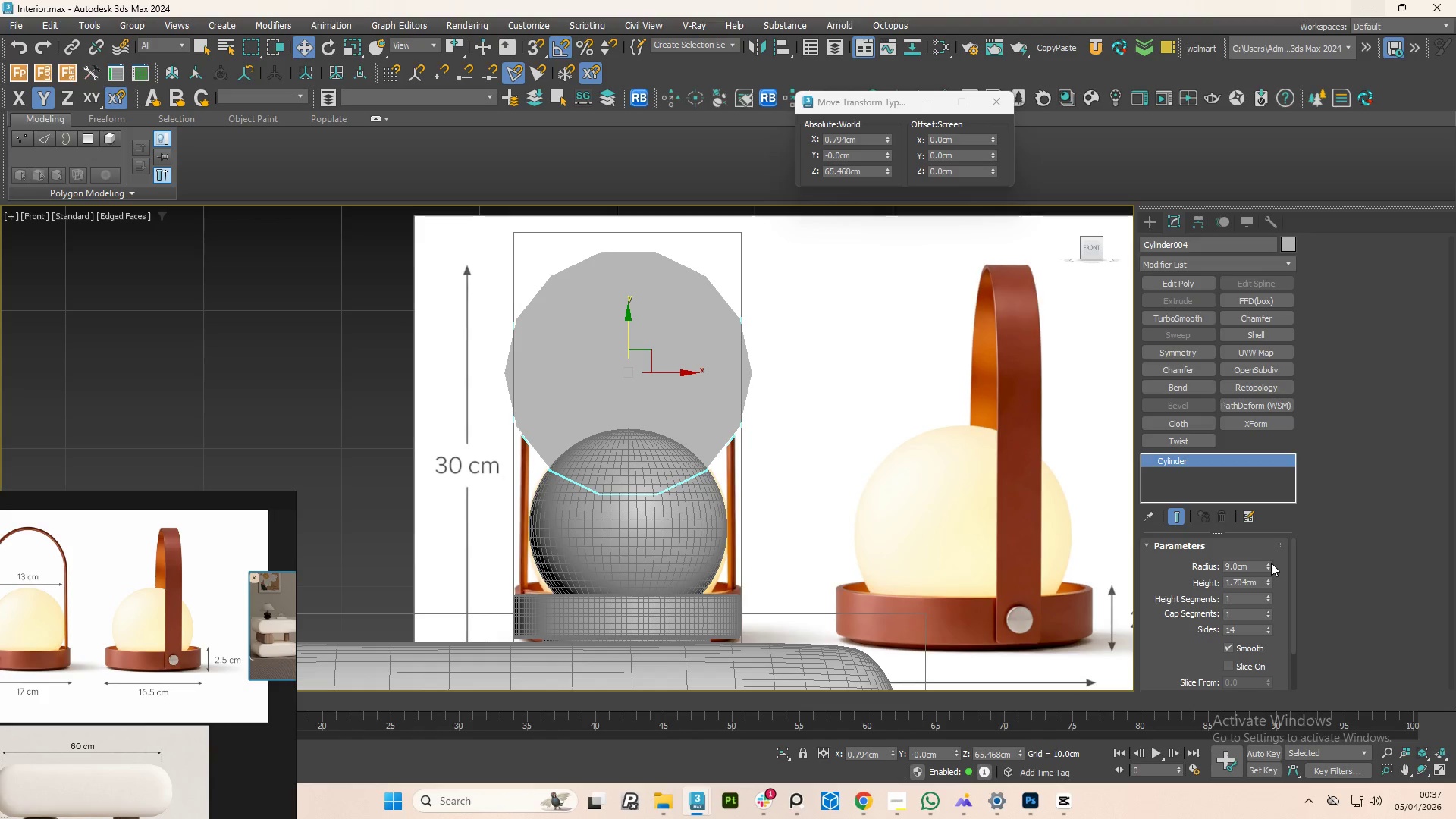 
key(Control+Z)
 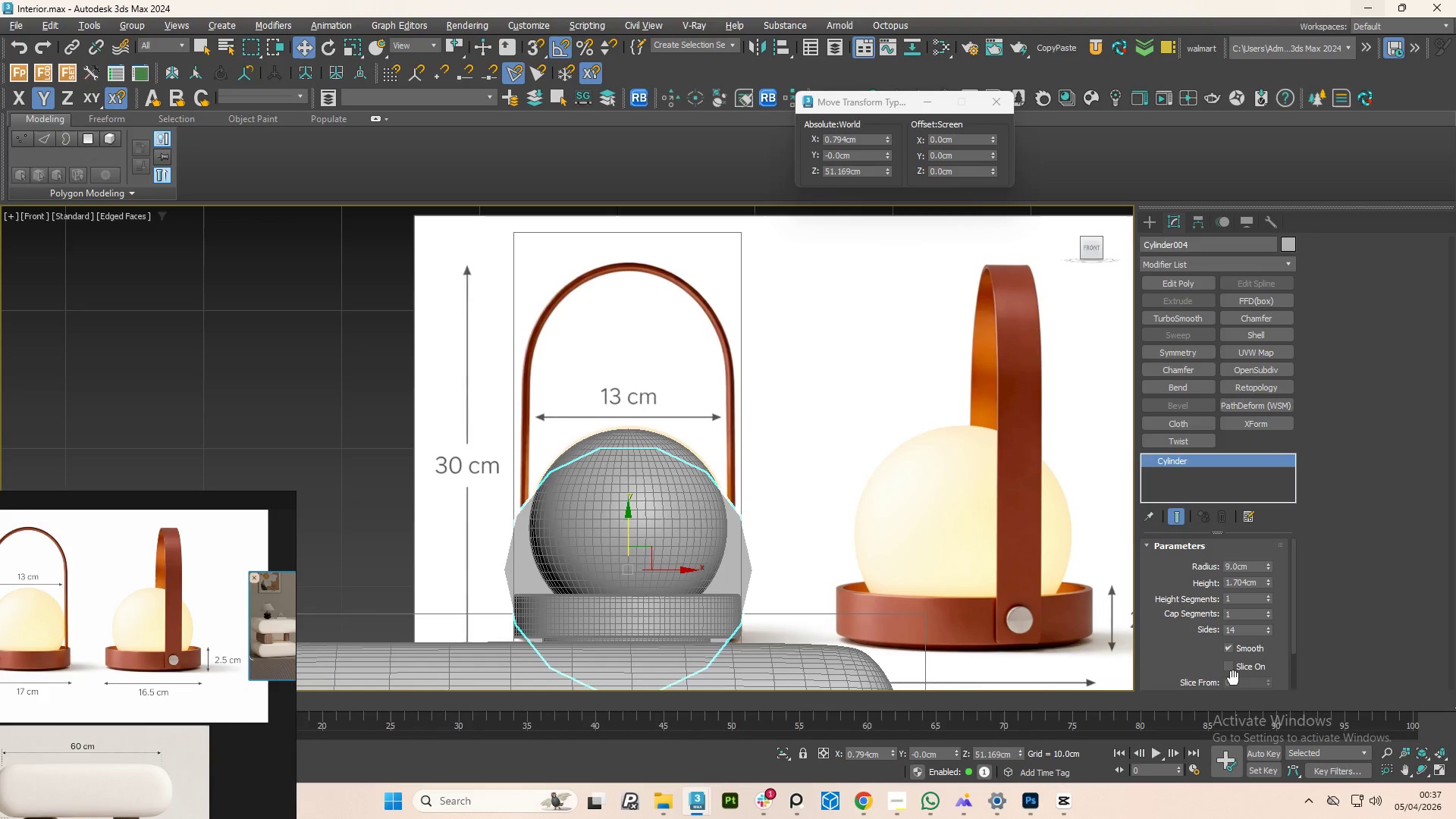 
key(Control+Z)
 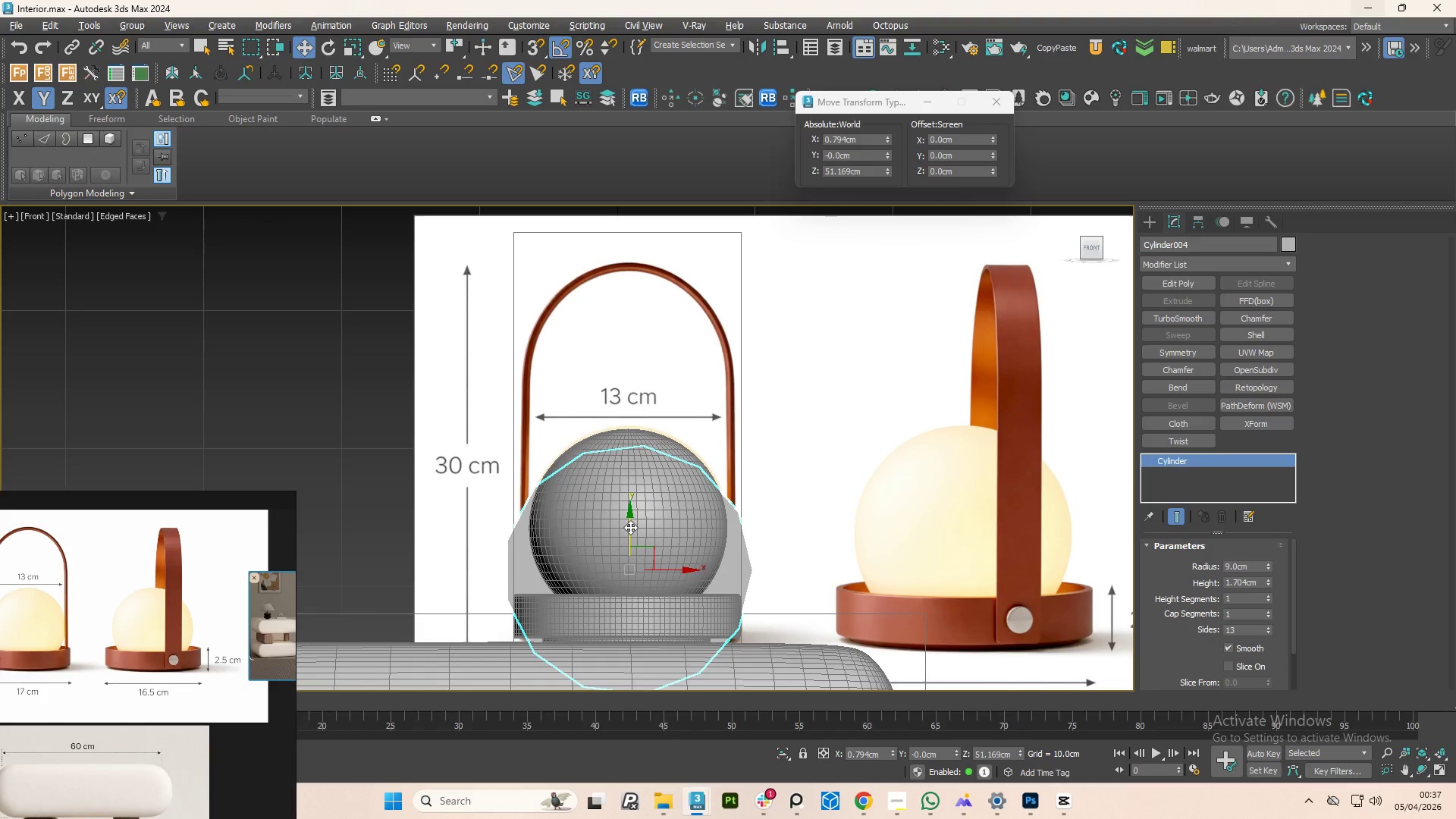 
key(Control+Y)
 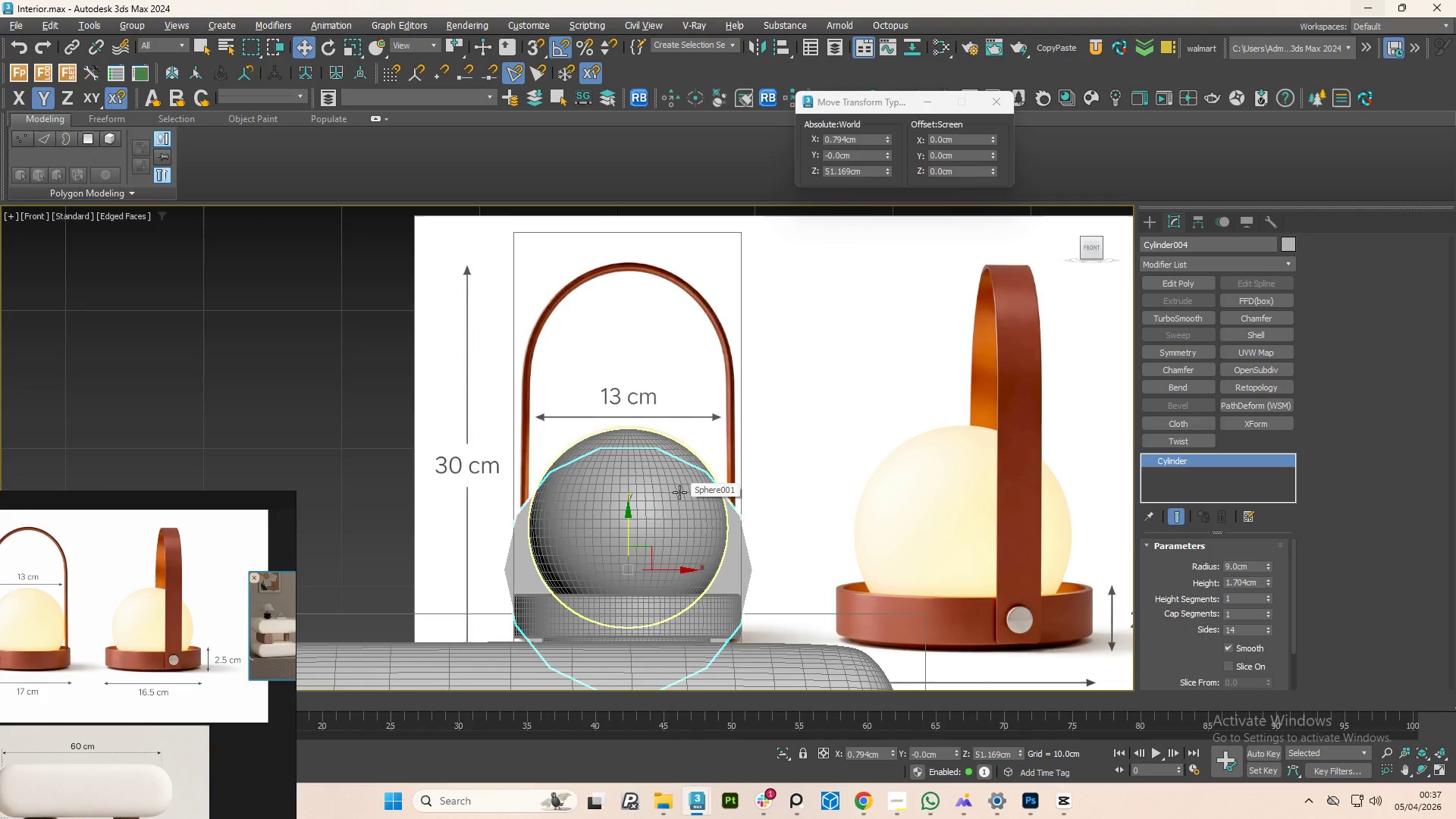 
key(Control+Y)
 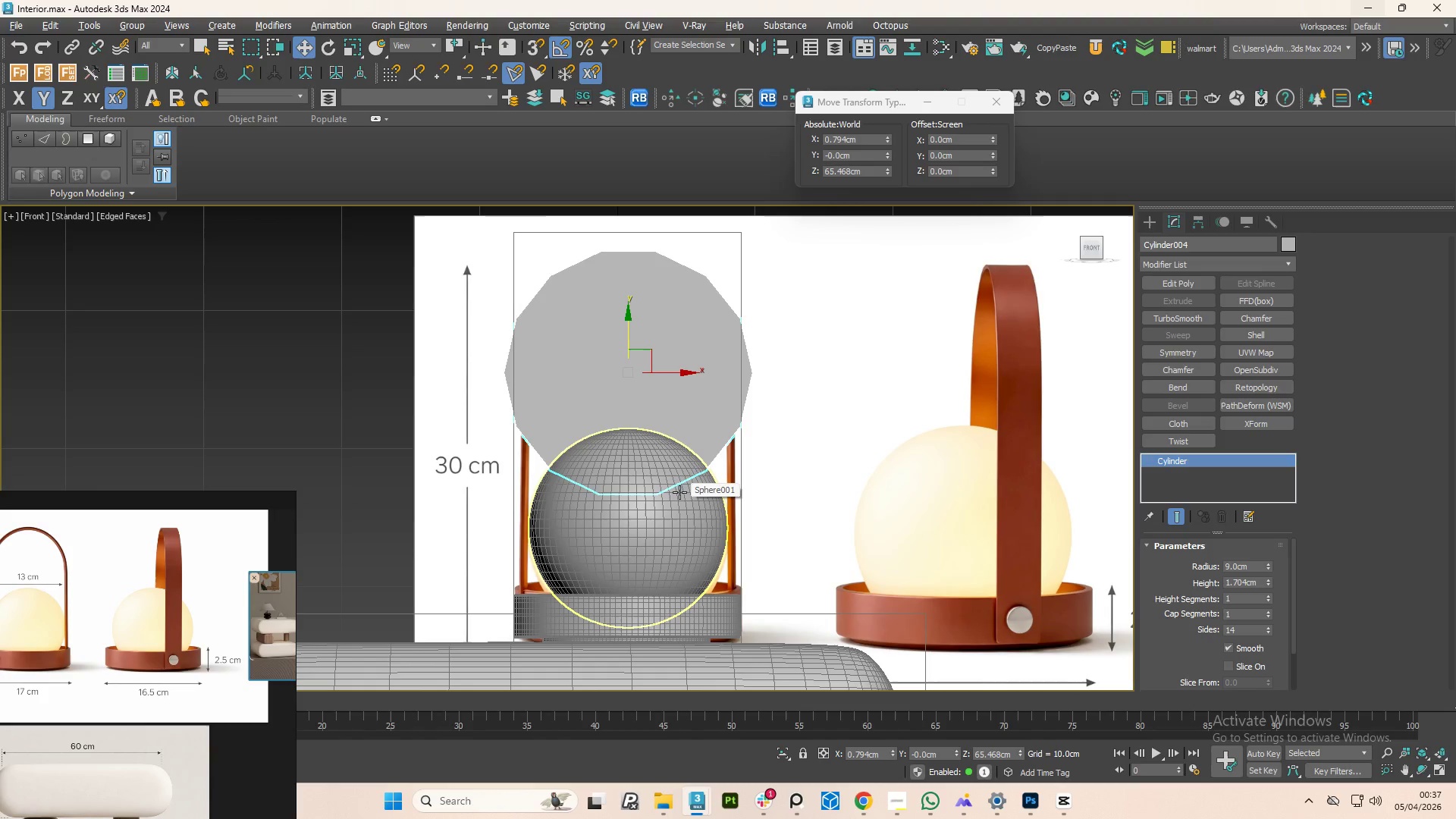 
key(Control+Y)
 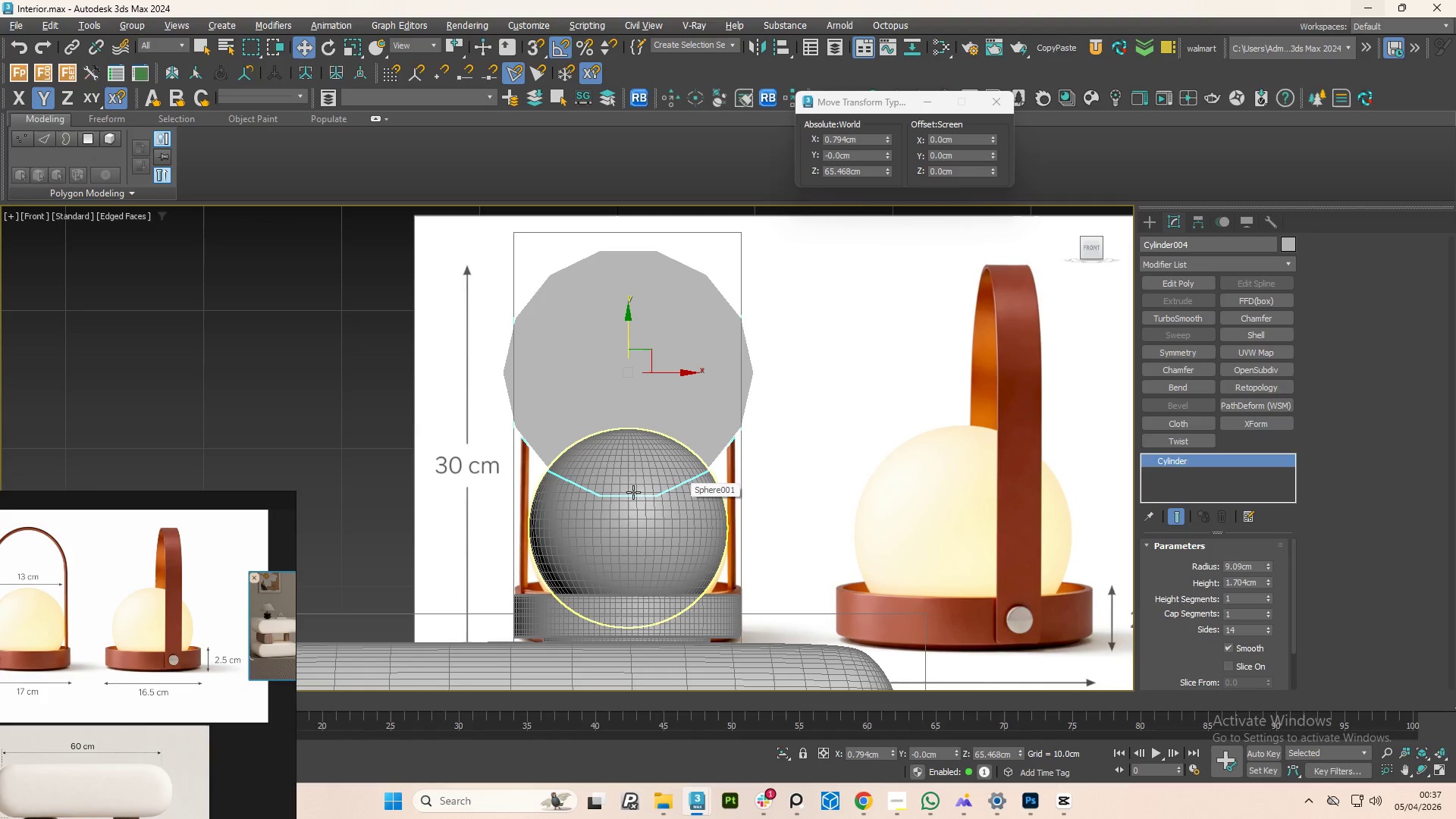 
key(Control+Z)
 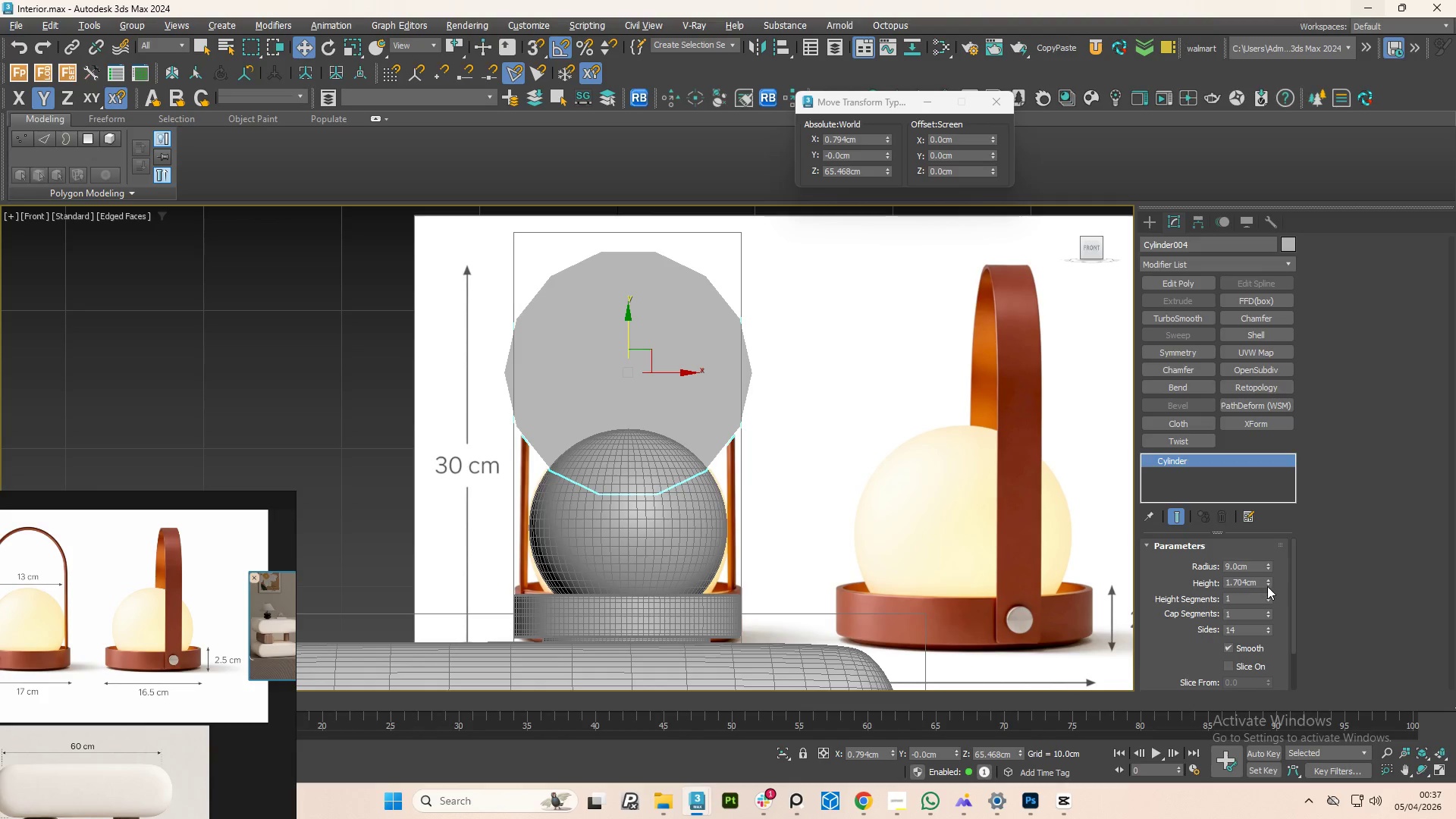 
wait(10.88)
 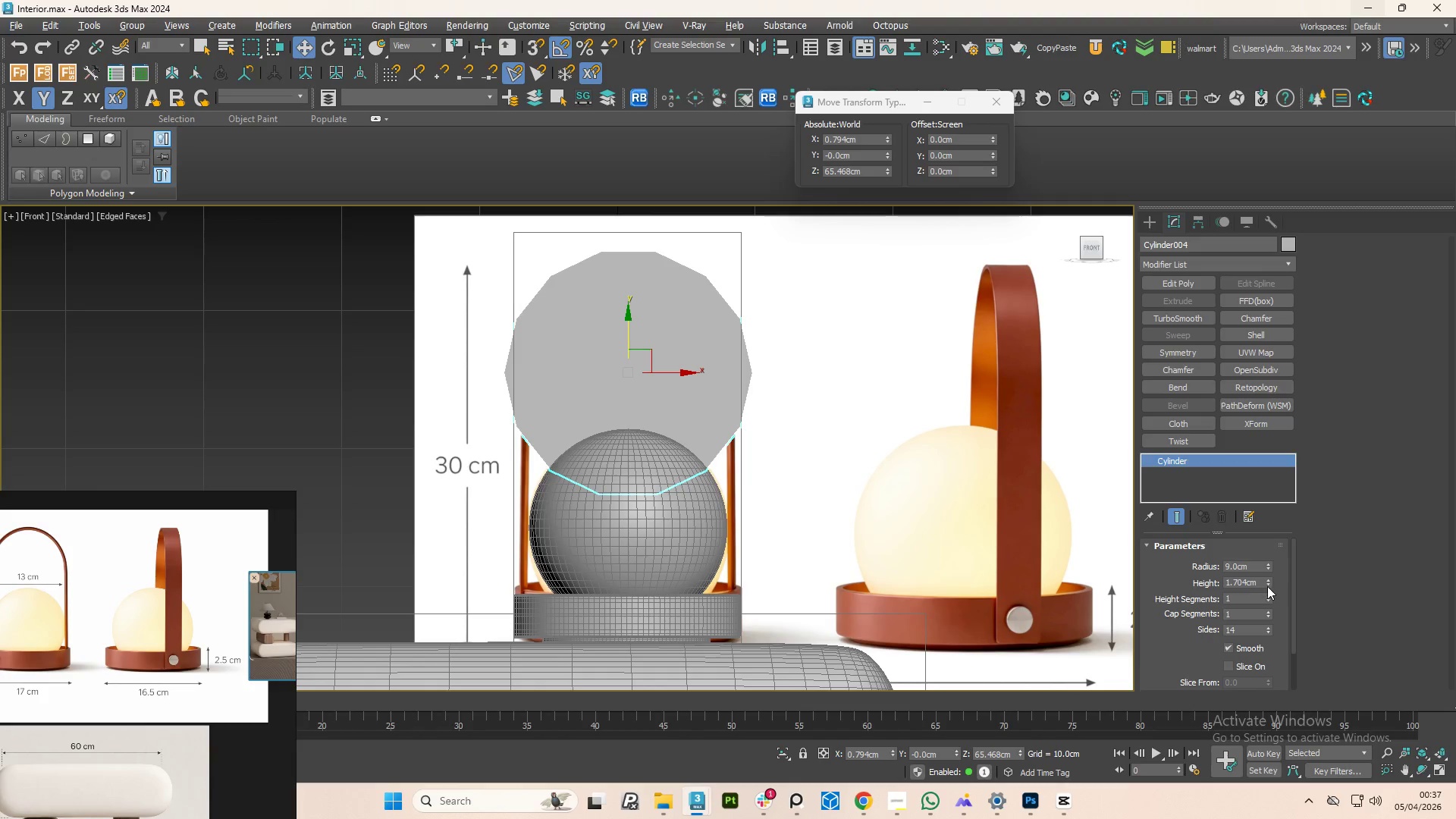 
left_click([1184, 287])
 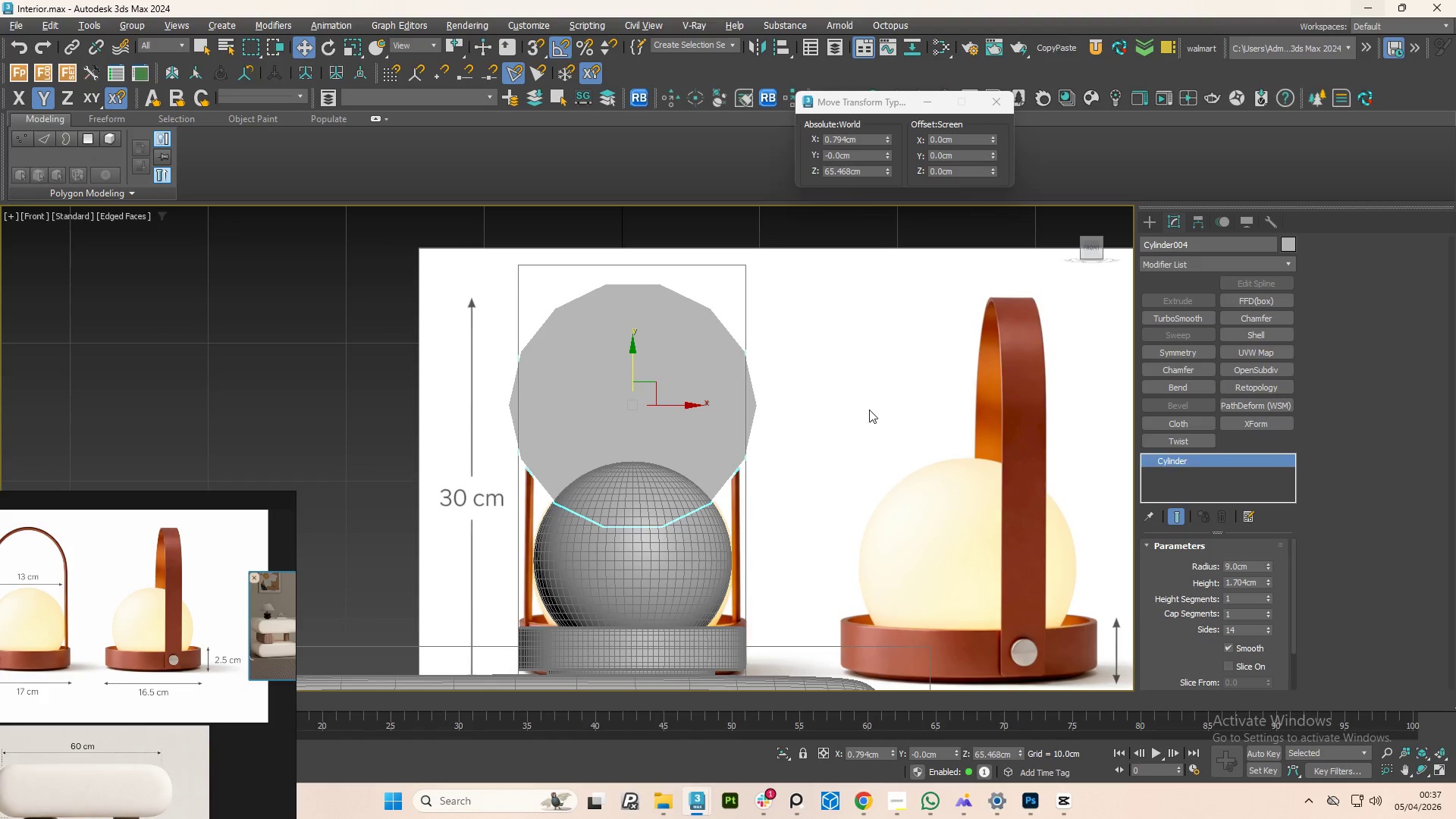 
key(4)
 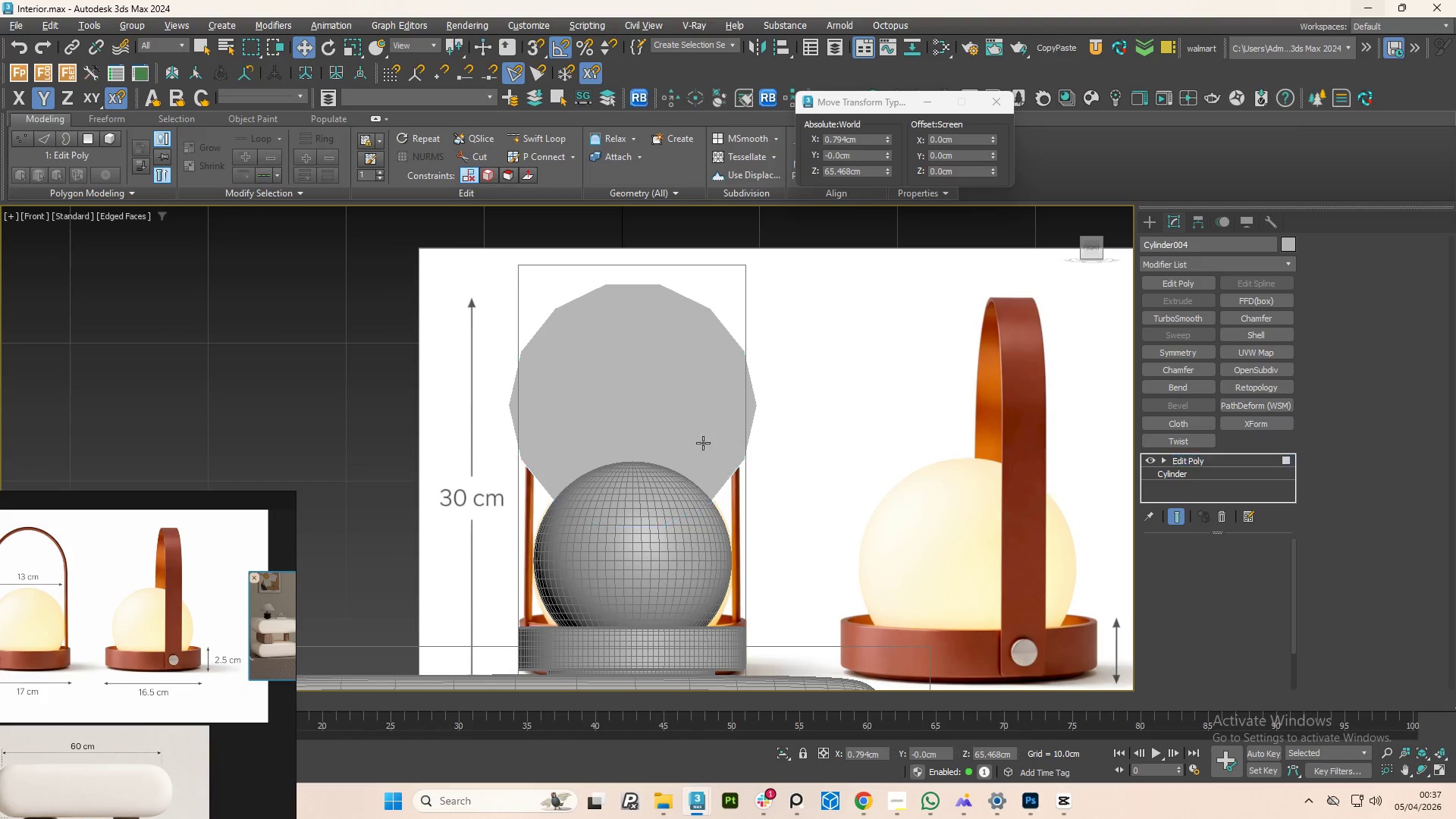 
hold_key(key=AltLeft, duration=0.67)
 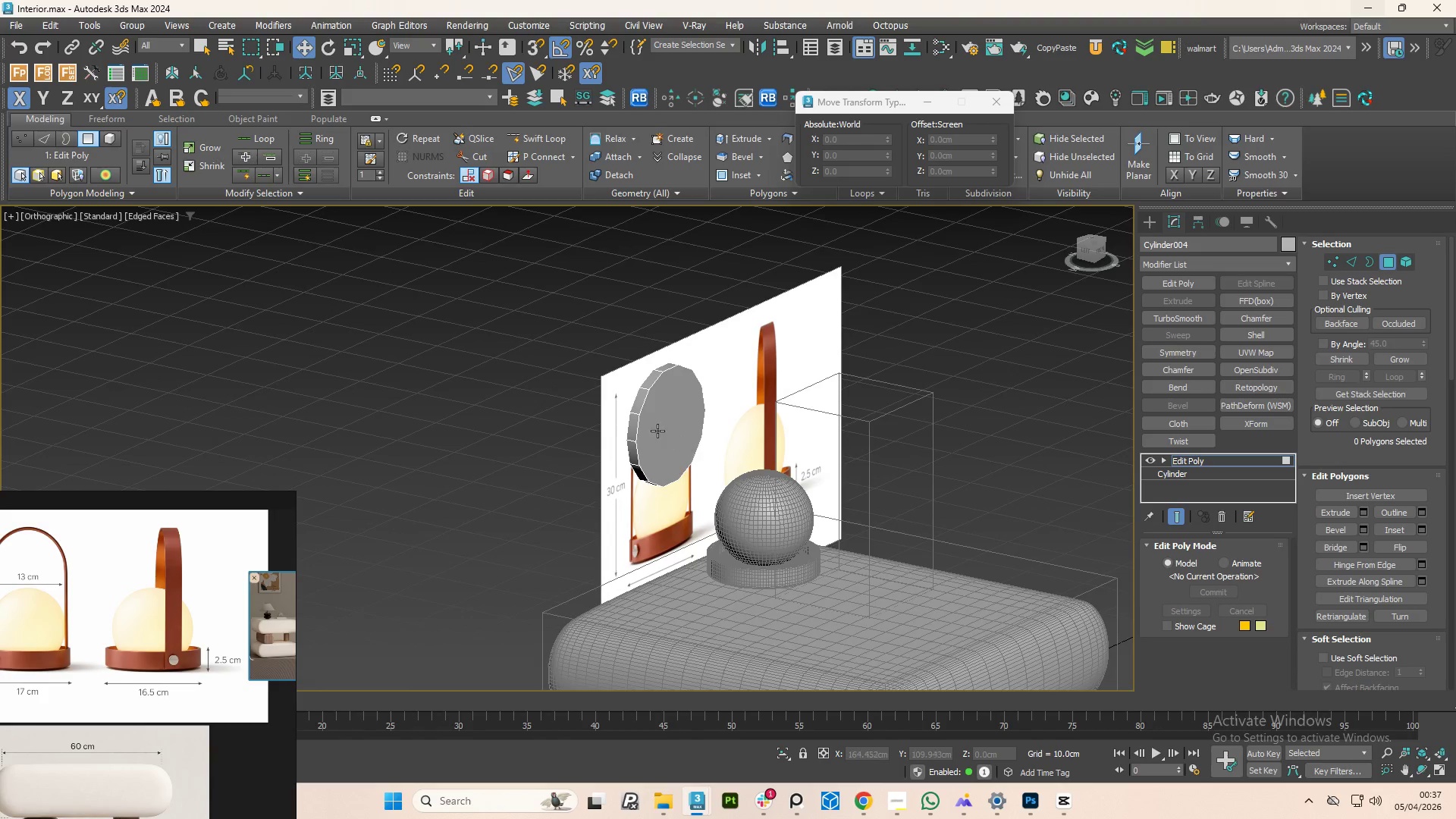 
scroll: coordinate [699, 444], scroll_direction: down, amount: 2.0
 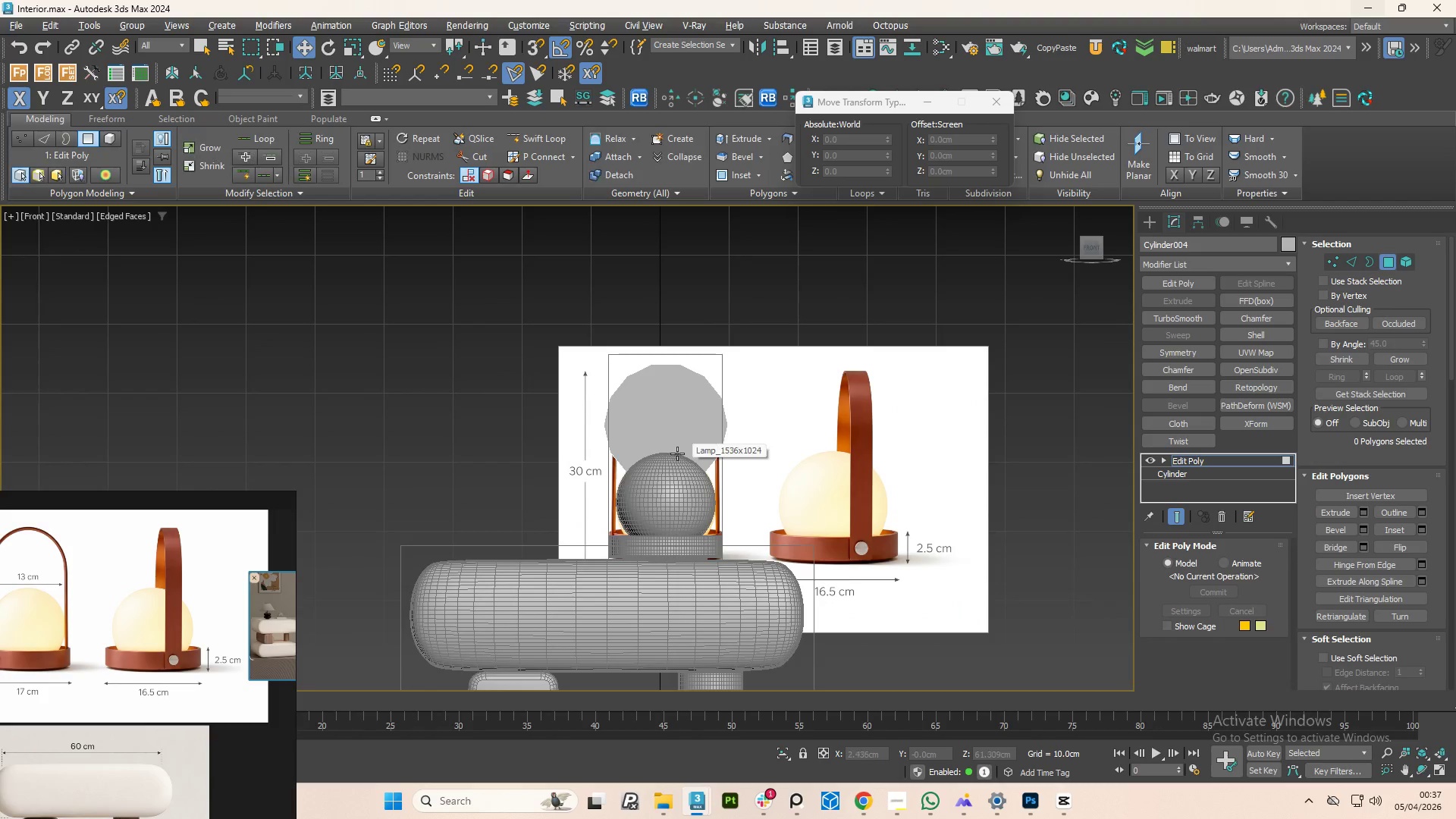 
left_click([656, 430])
 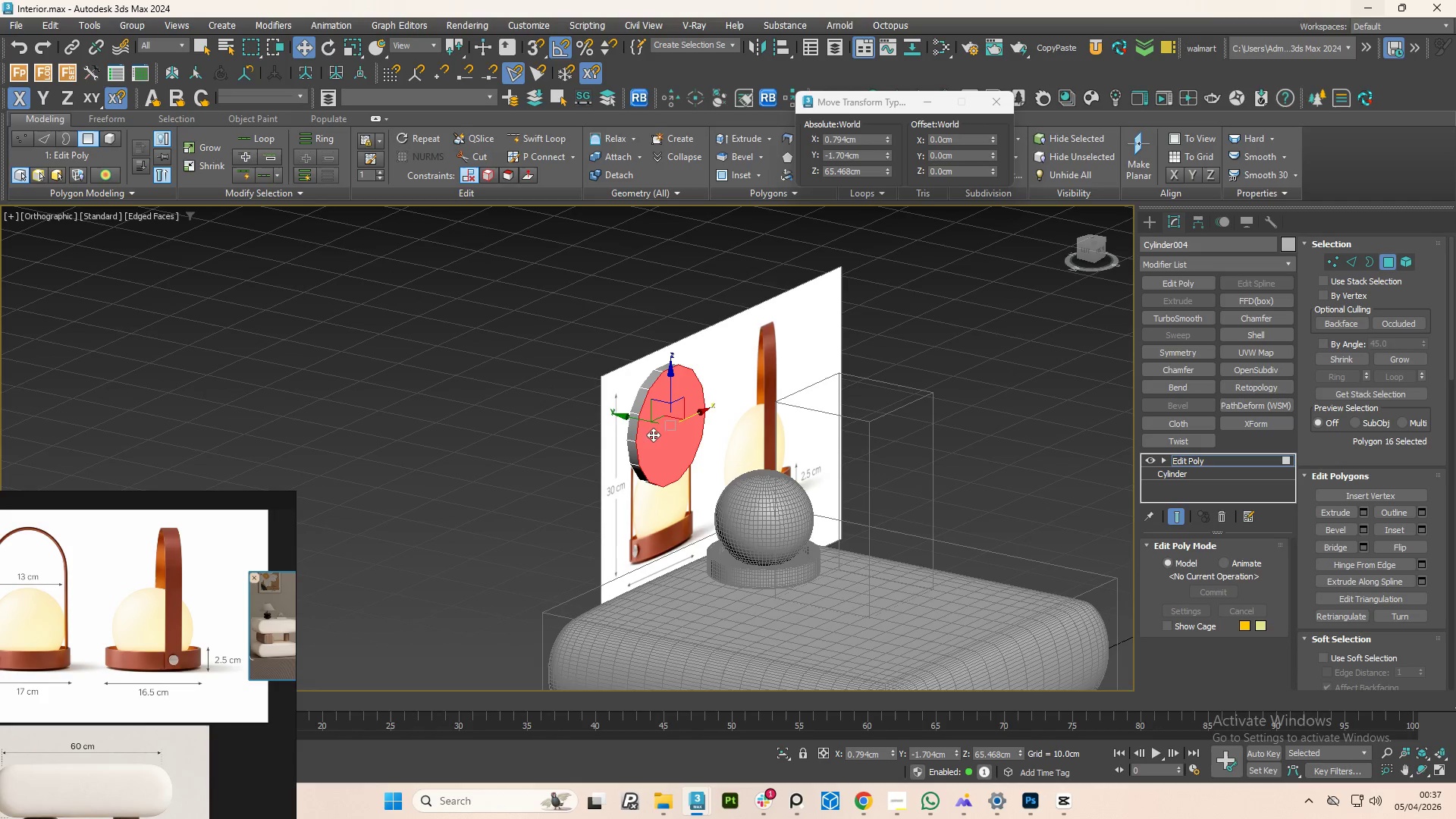 
hold_key(key=AltLeft, duration=1.03)
 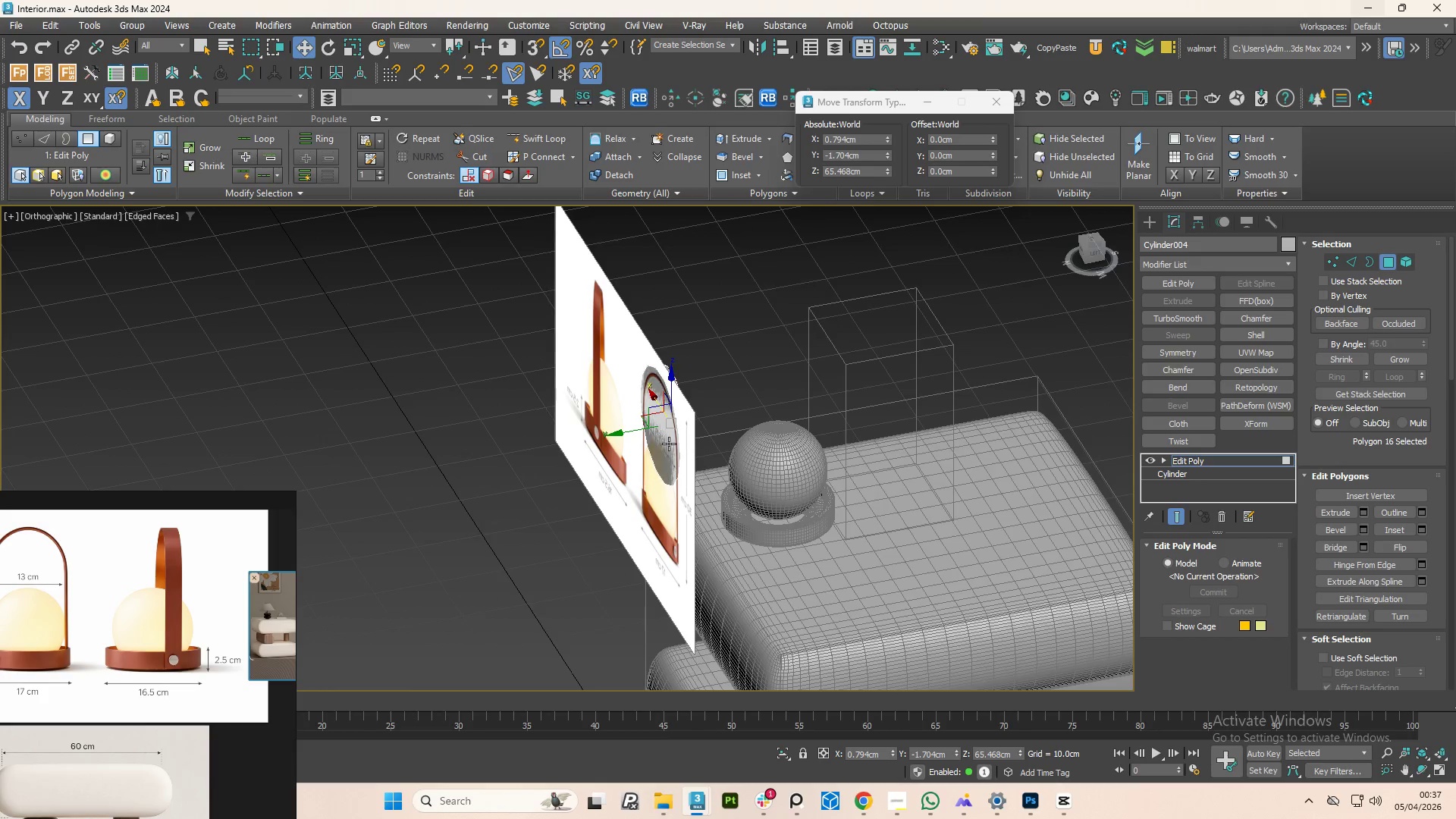 
hold_key(key=ControlLeft, duration=0.5)
left_click([657, 440])
 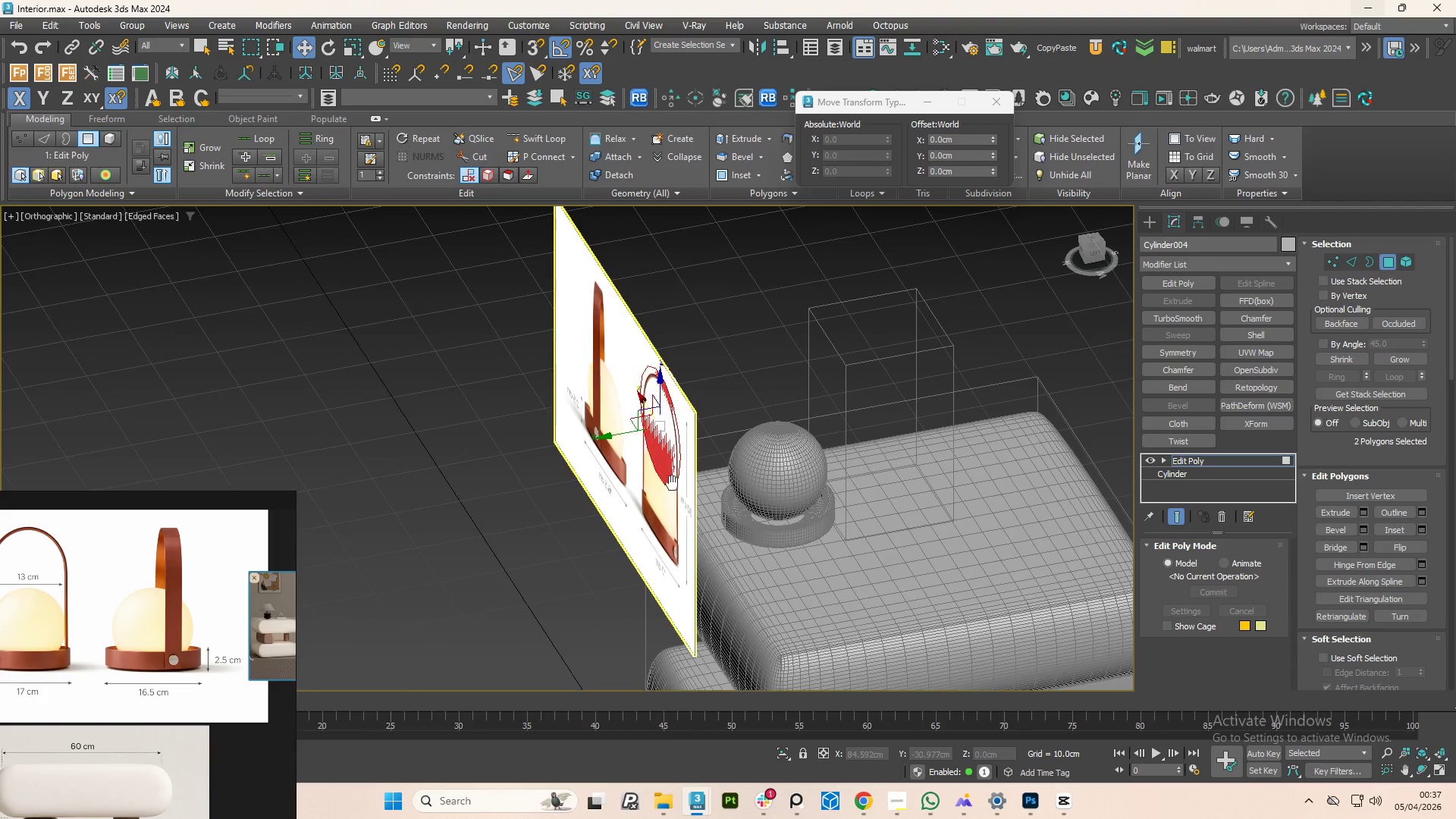 
type([Delete]11)
 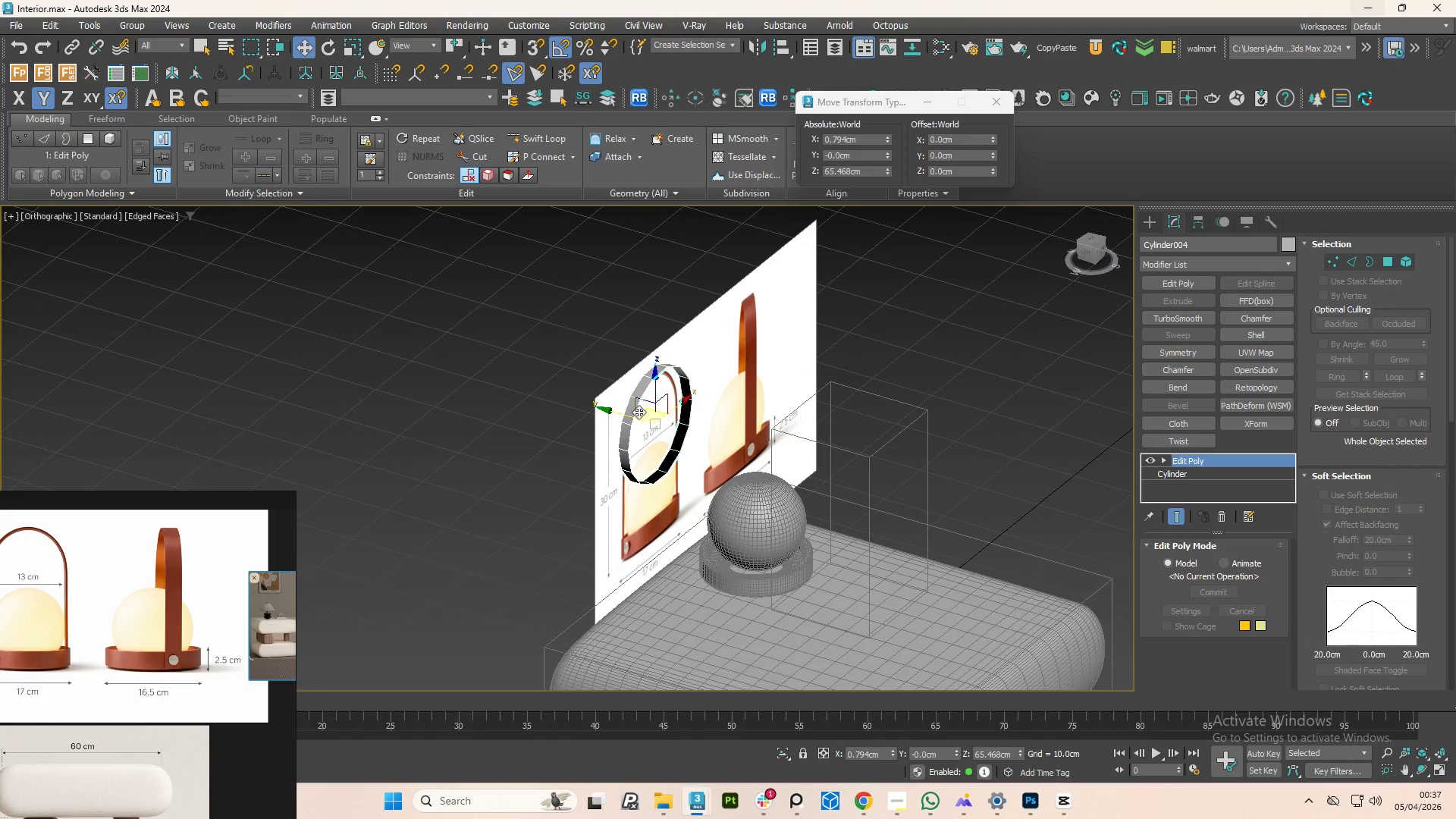 
hold_key(key=AltLeft, duration=0.78)
 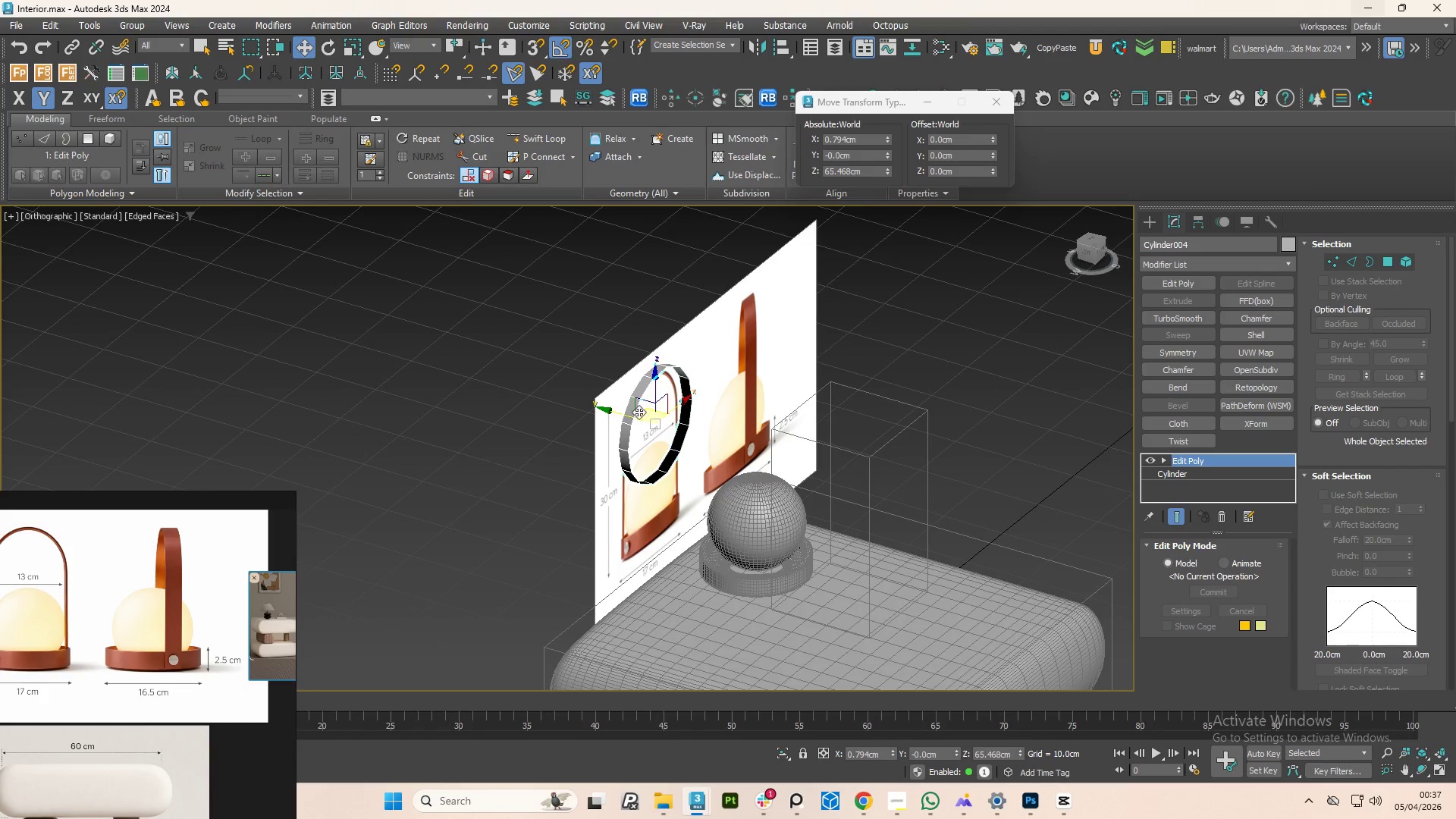 
left_click_drag(start_coordinate=[613, 413], to_coordinate=[693, 443])
 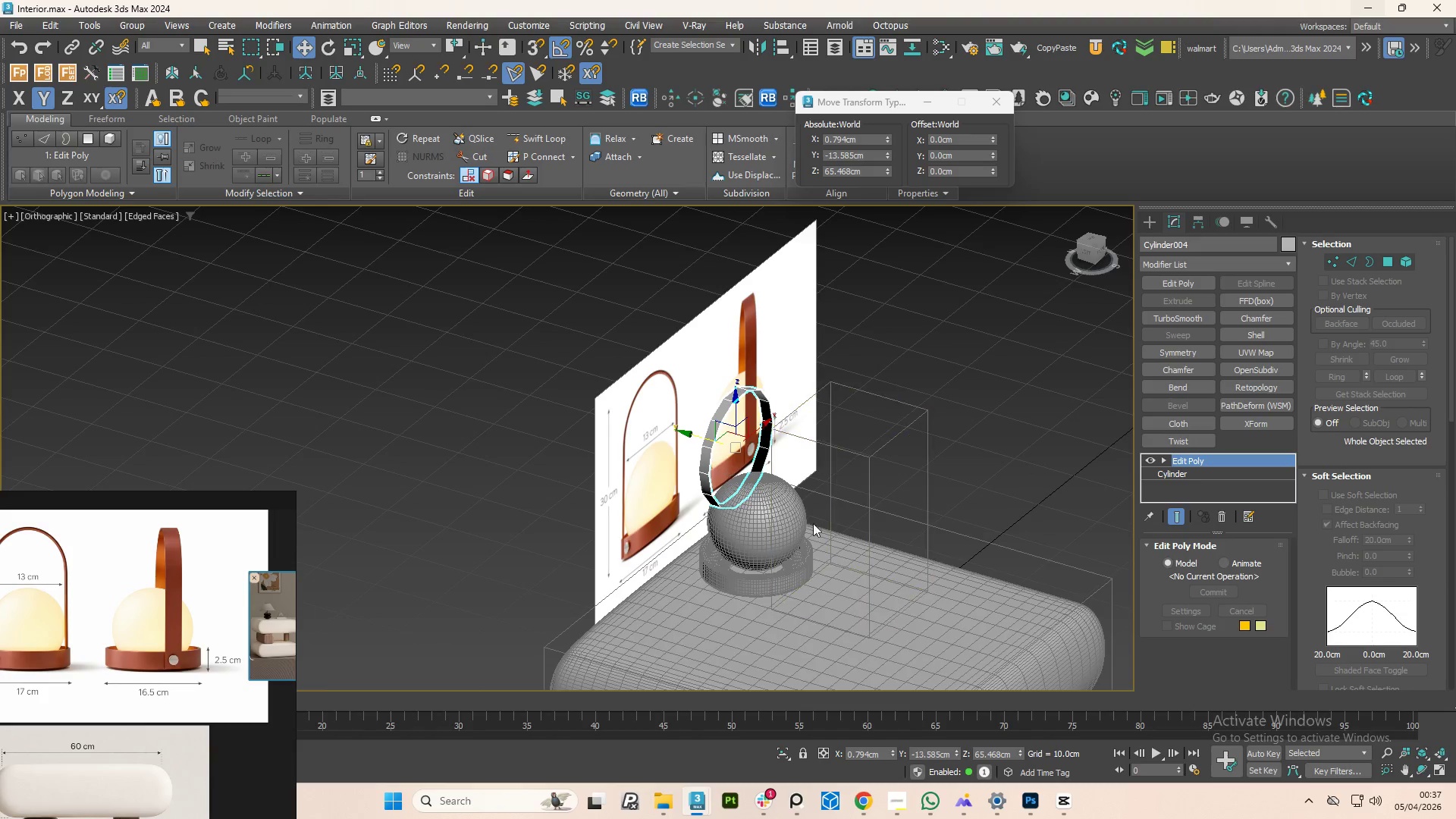 
hold_key(key=AltLeft, duration=0.62)
 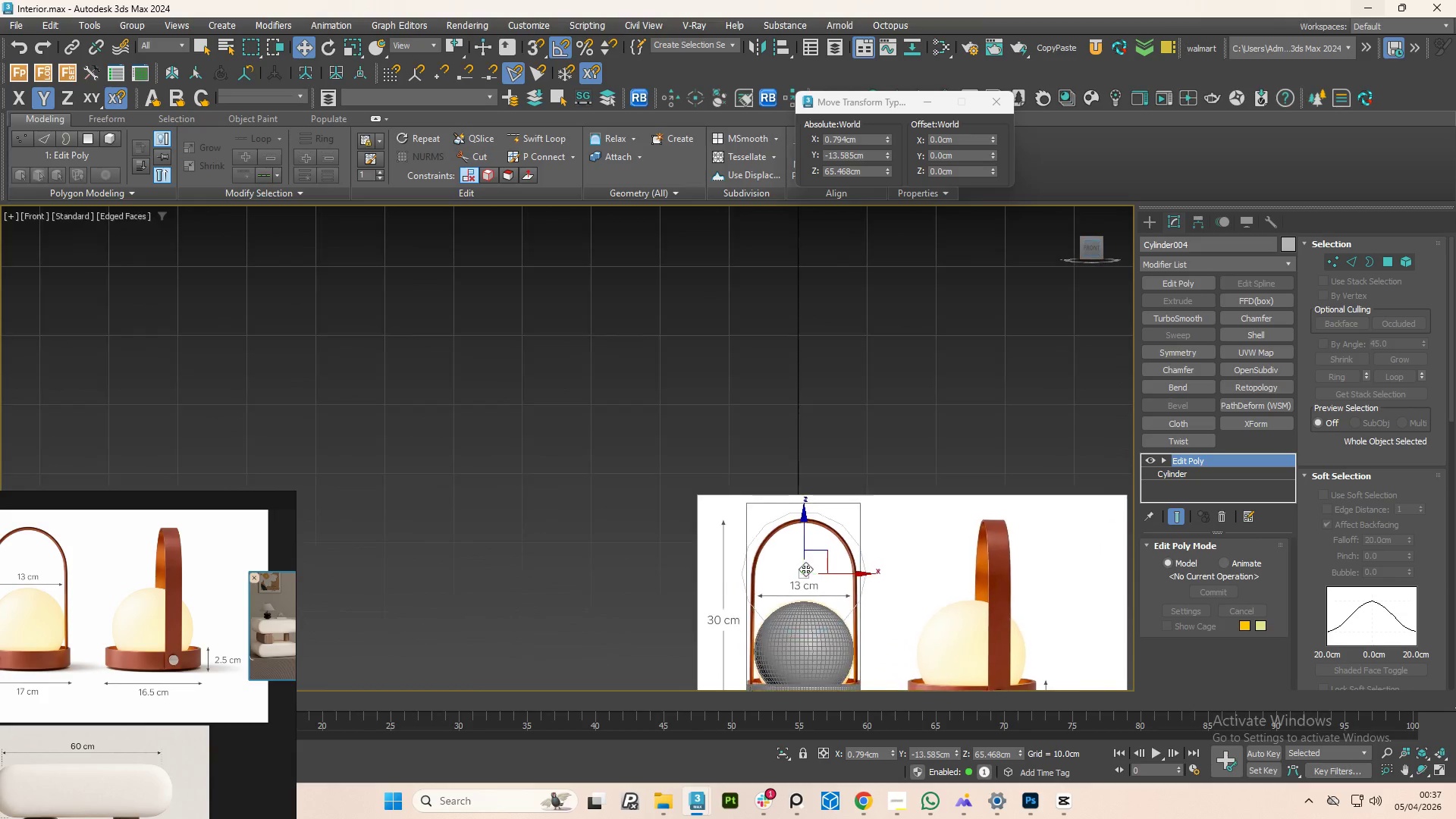 
scroll: coordinate [676, 394], scroll_direction: up, amount: 2.0
 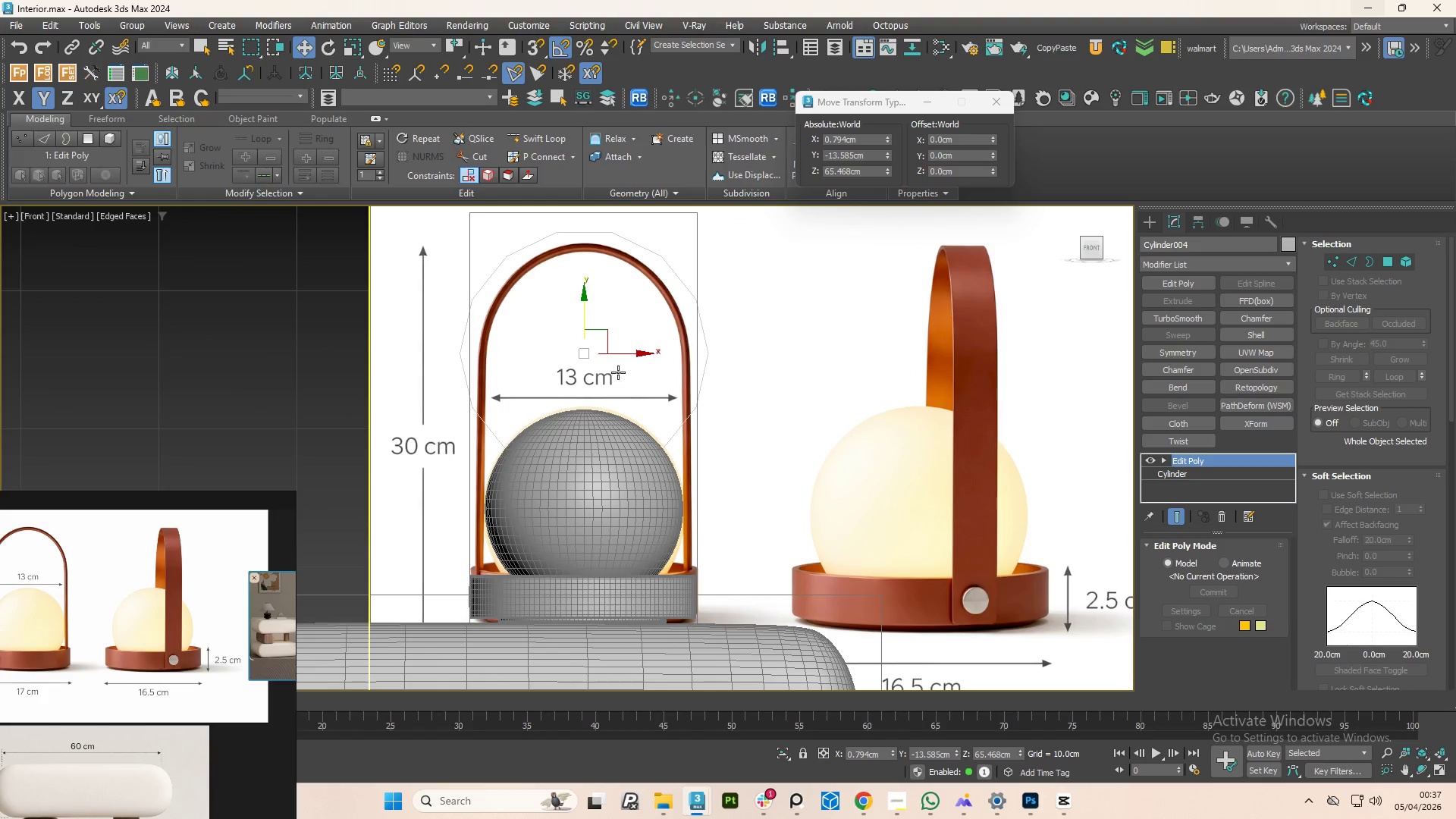 
key(1)
 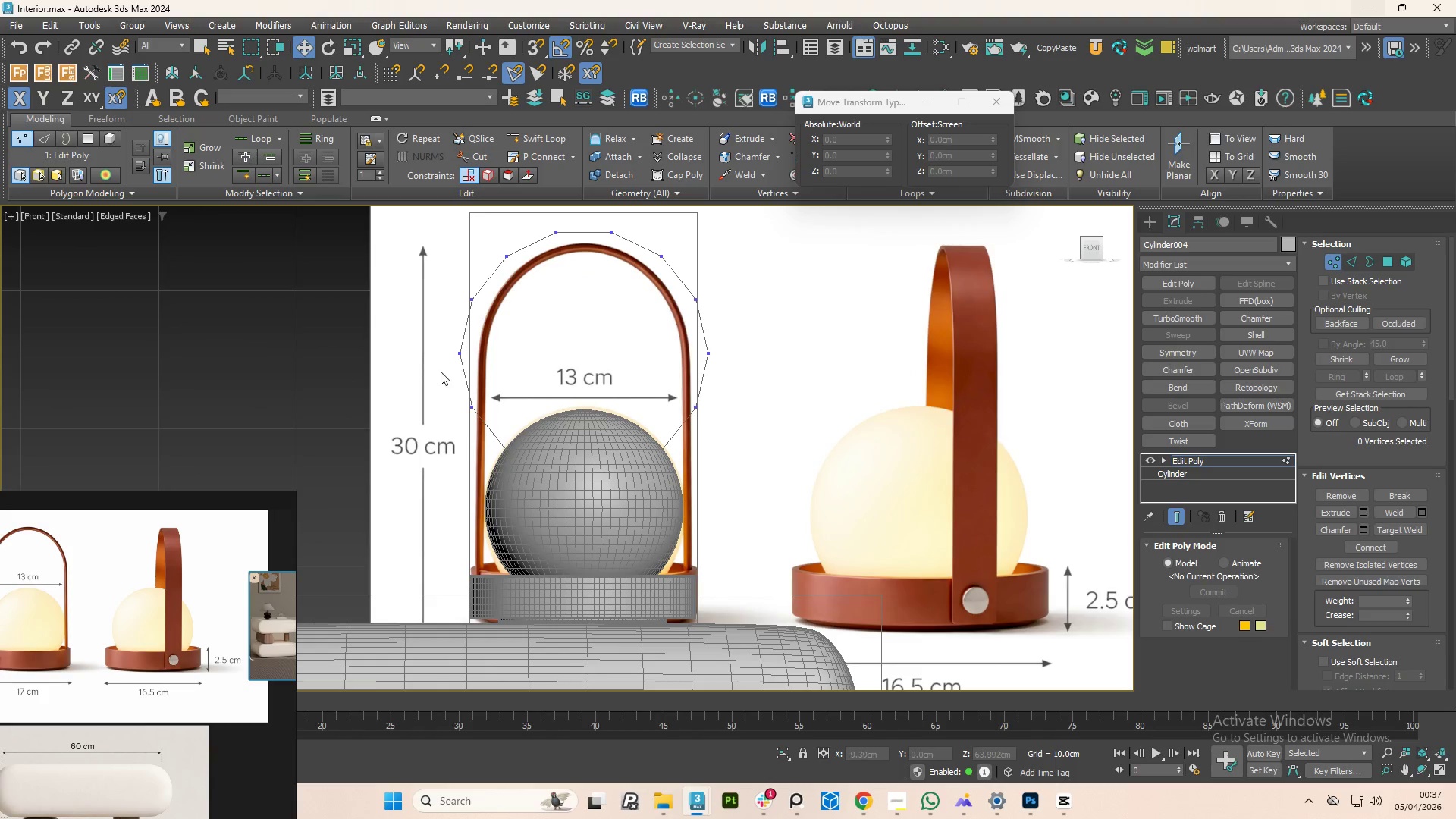 
left_click_drag(start_coordinate=[440, 372], to_coordinate=[761, 557])
 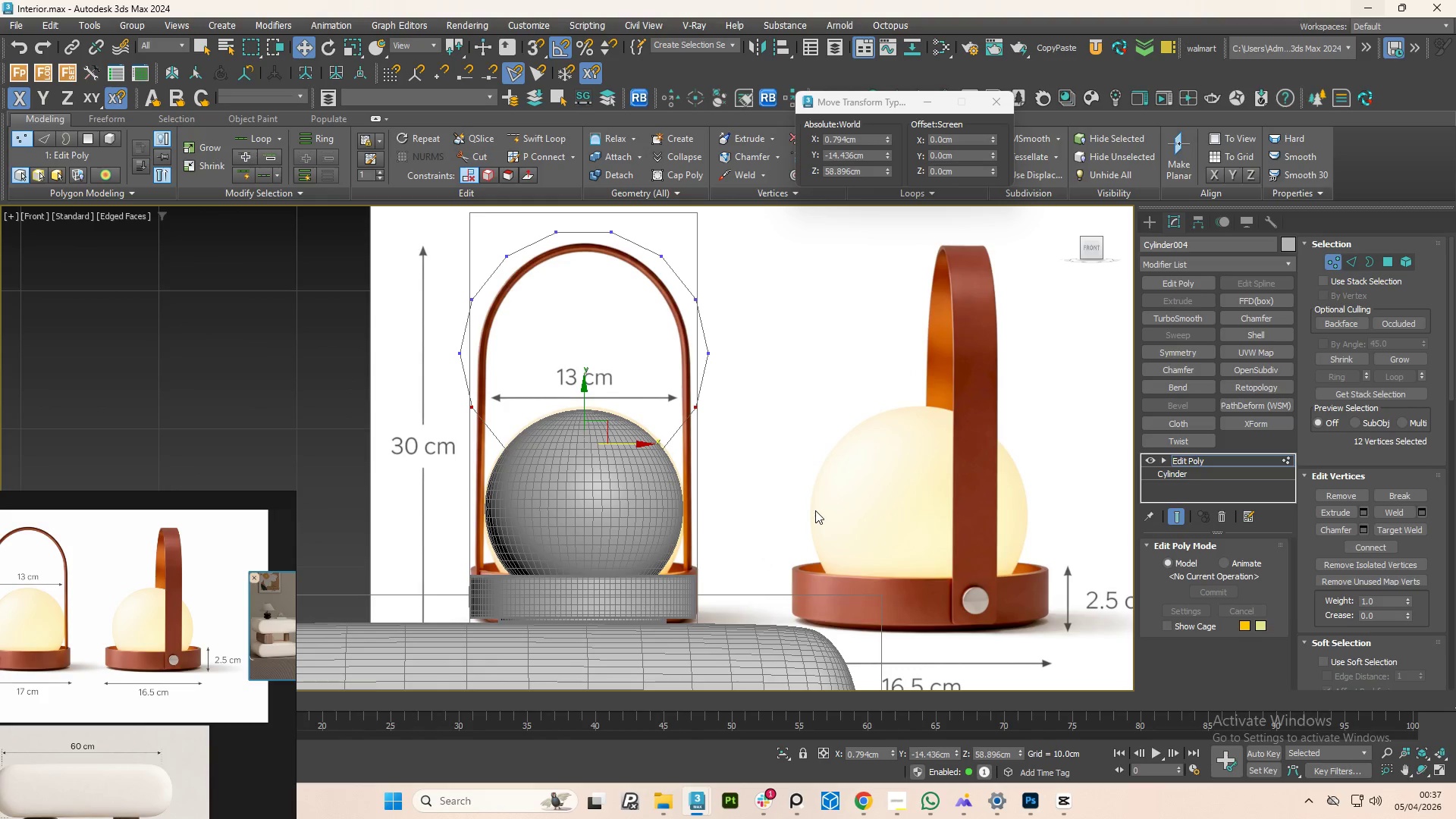 
key(Delete)
 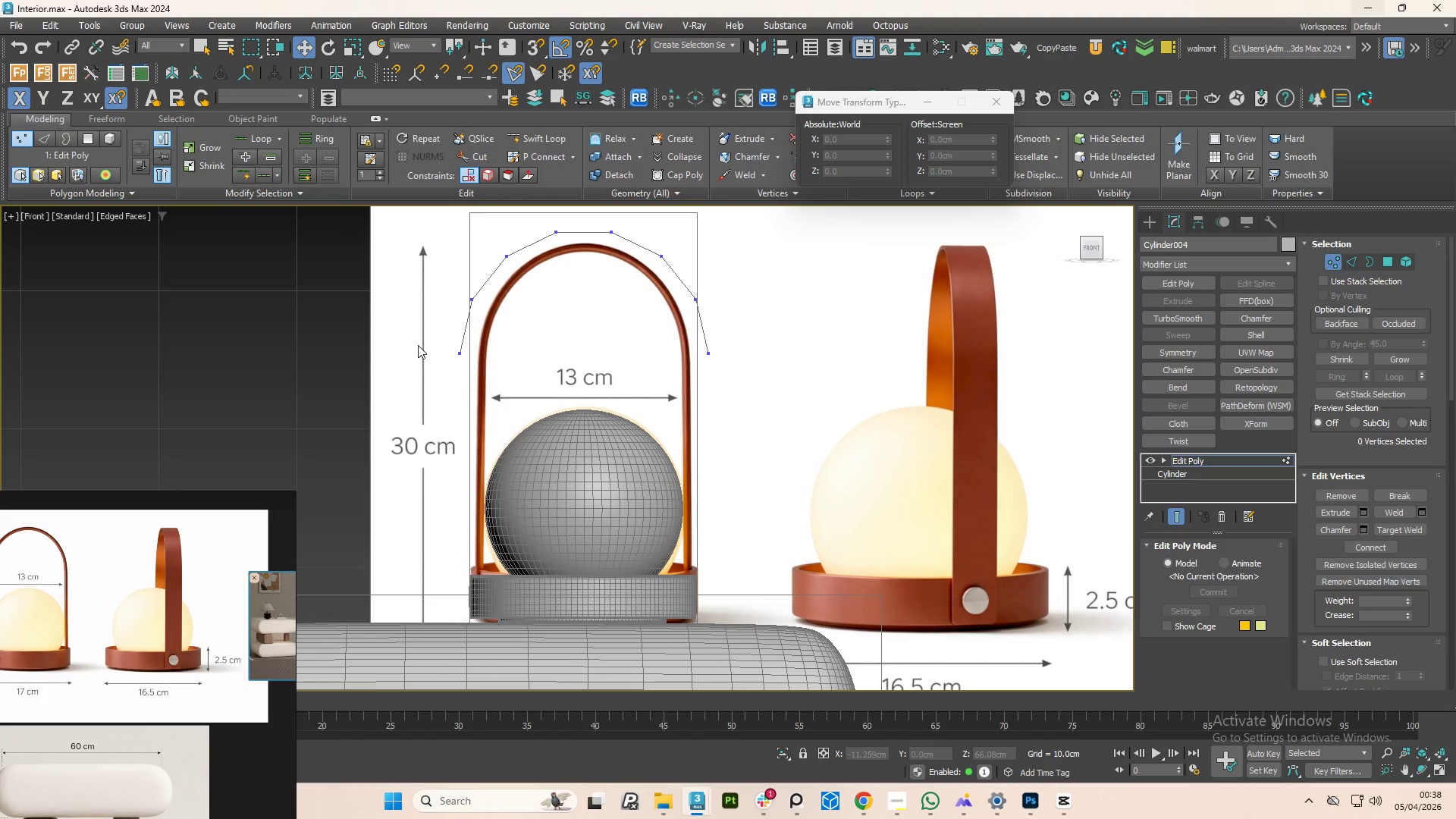 
left_click_drag(start_coordinate=[425, 346], to_coordinate=[539, 393])
 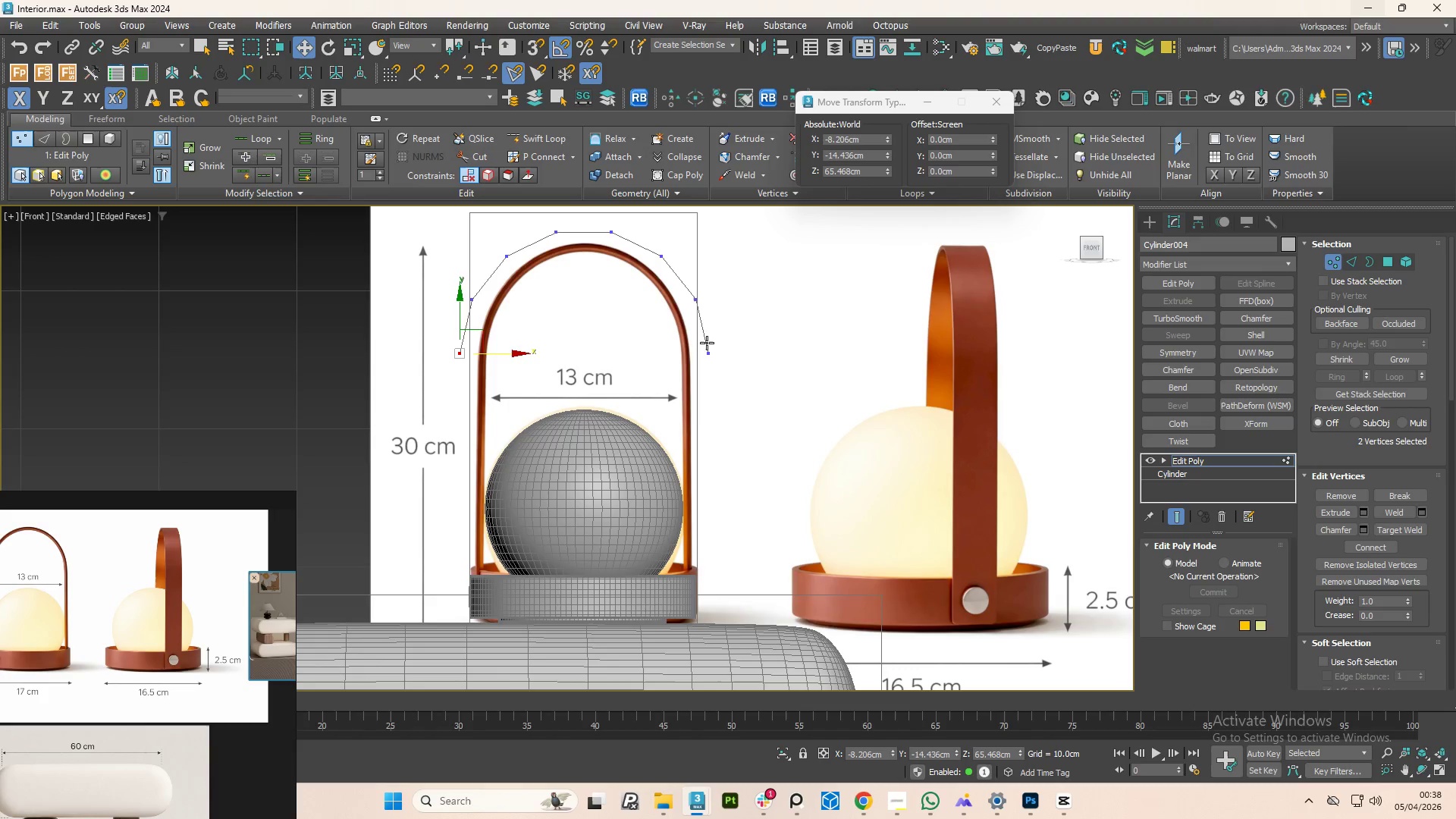 
hold_key(key=ControlLeft, duration=0.72)
left_click_drag(start_coordinate=[733, 338], to_coordinate=[666, 406])
 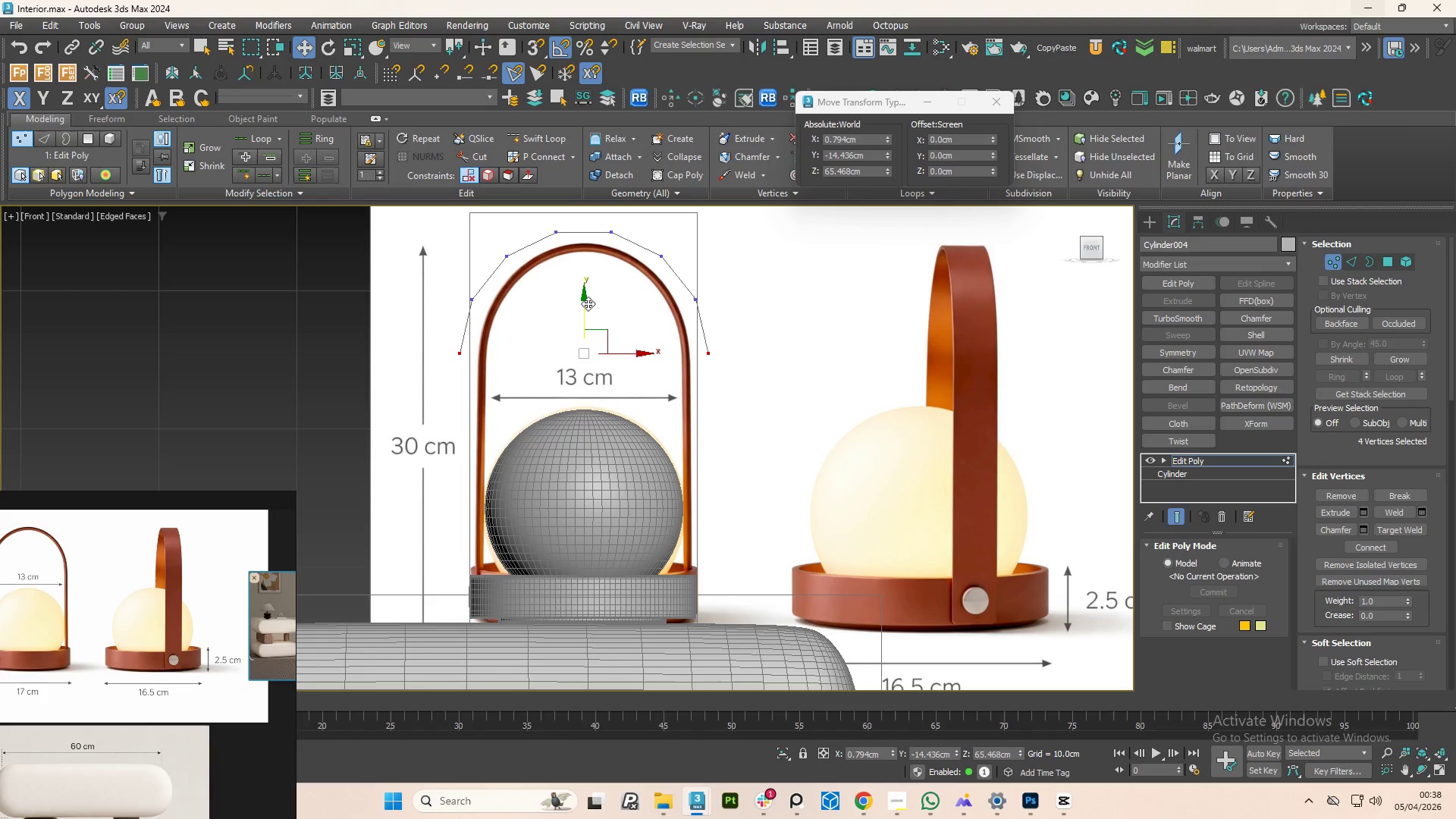 
left_click_drag(start_coordinate=[587, 303], to_coordinate=[604, 541])
 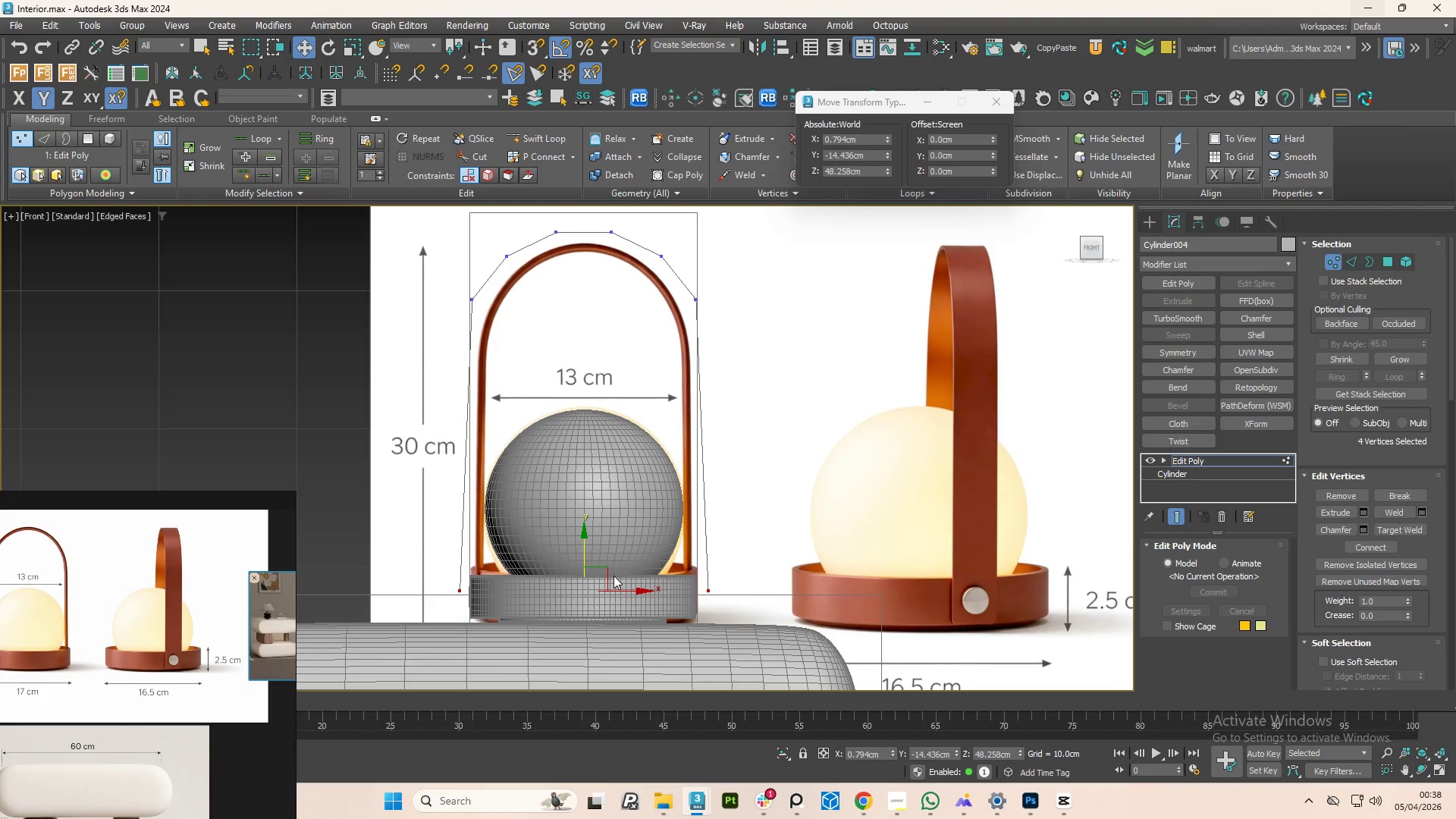 
key(R)
 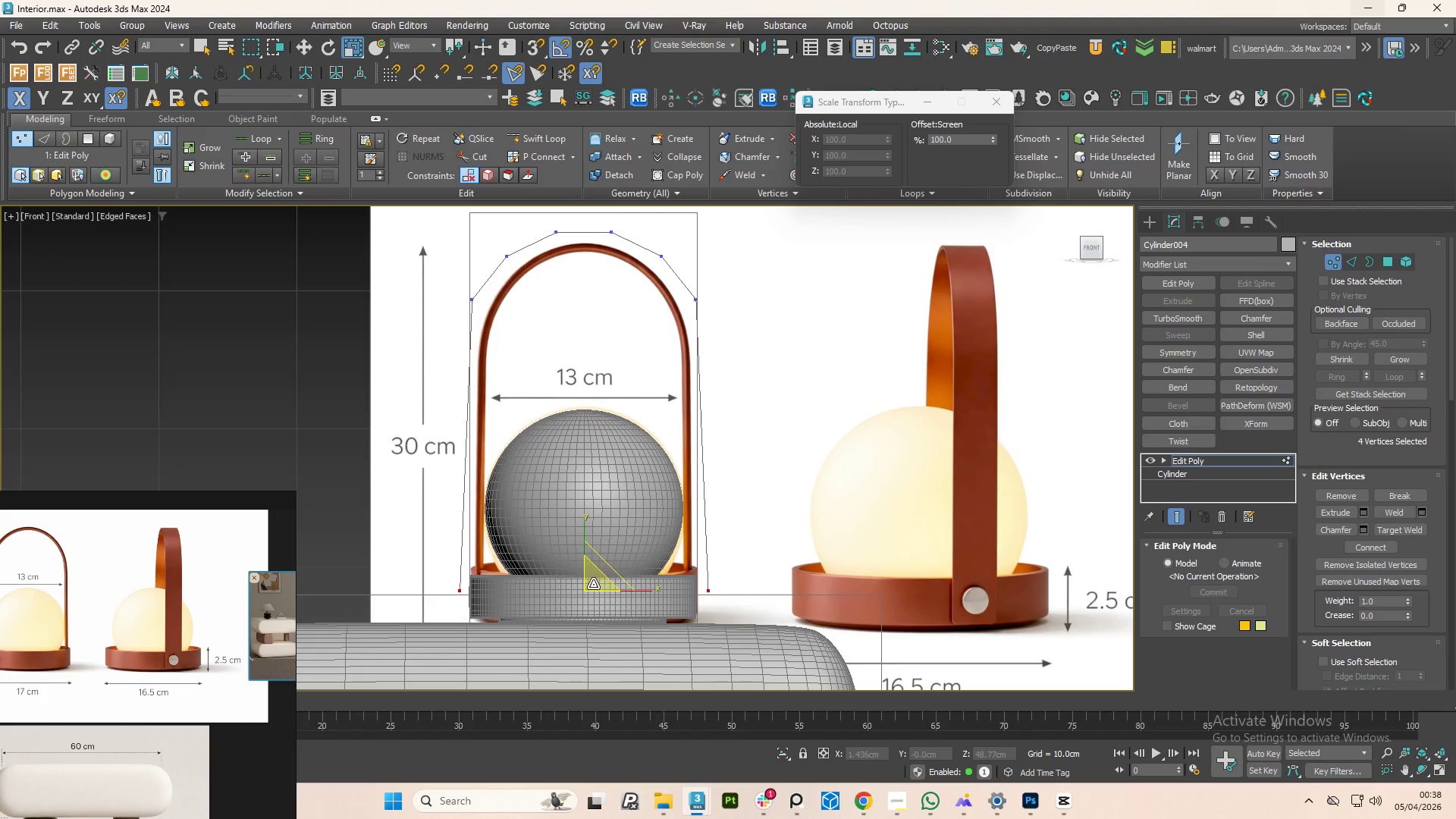 
left_click_drag(start_coordinate=[593, 584], to_coordinate=[594, 588])
 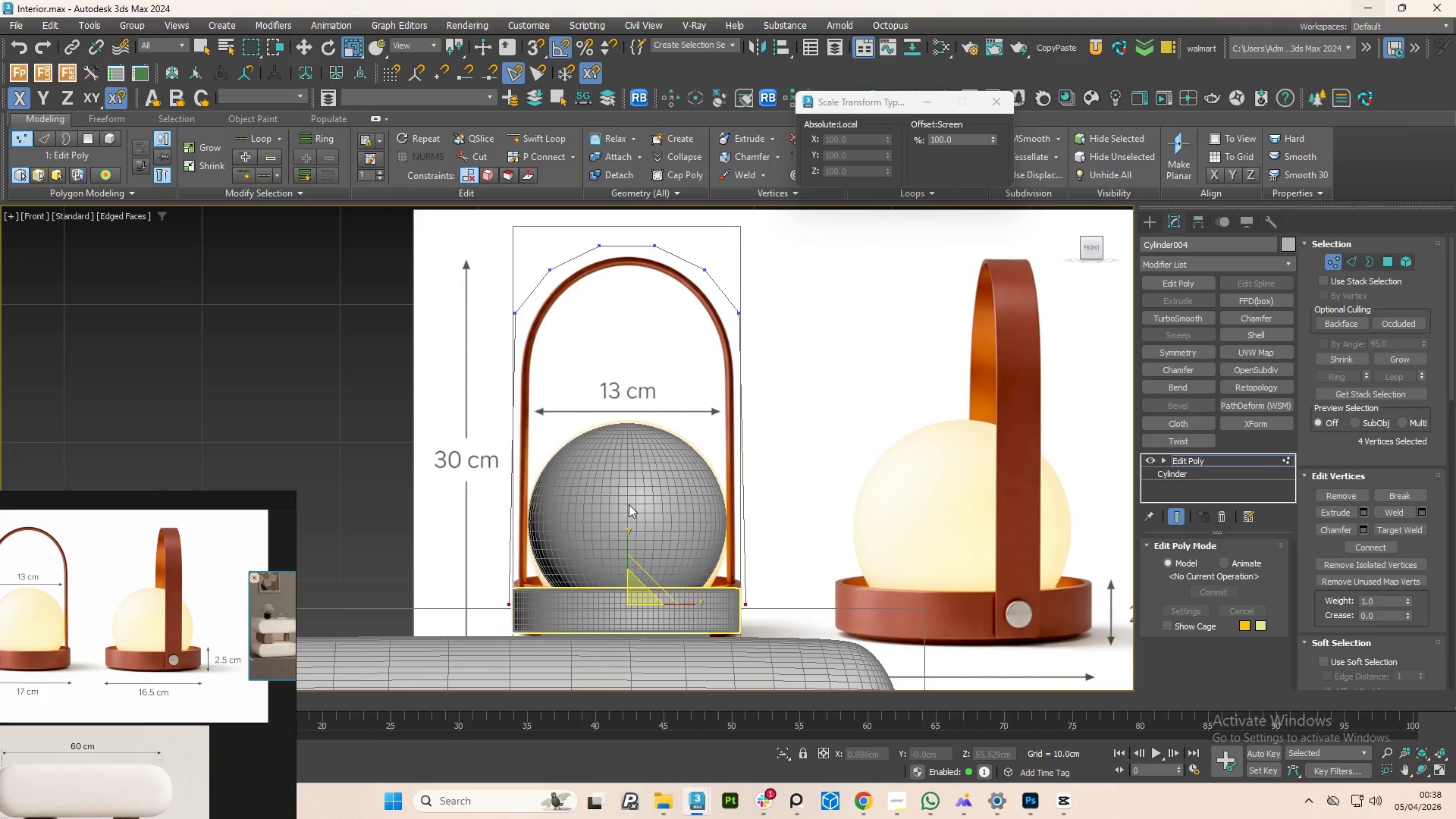 
type(11)
 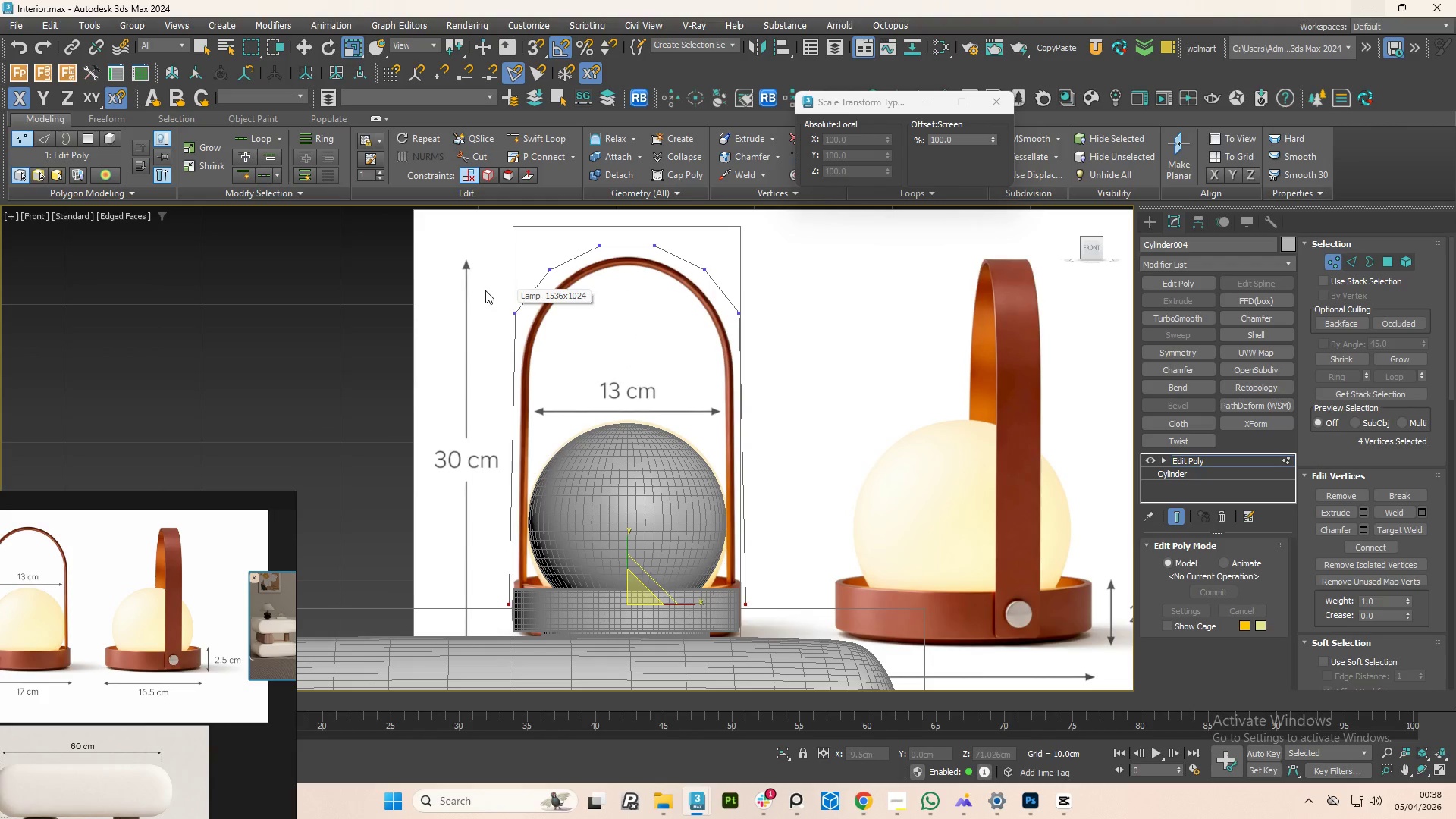 
left_click_drag(start_coordinate=[485, 290], to_coordinate=[550, 353])
 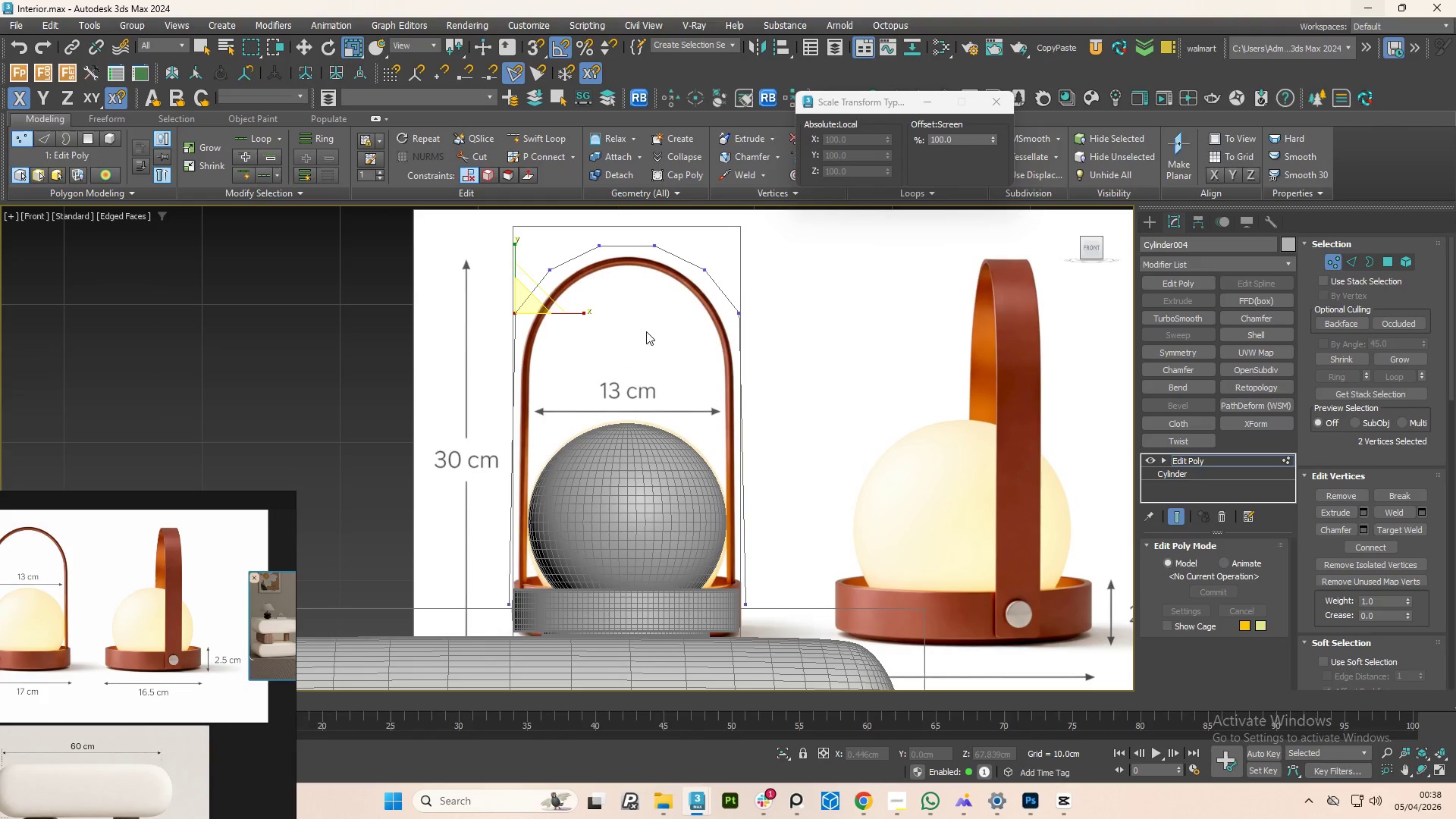 
hold_key(key=ControlLeft, duration=0.8)
left_click_drag(start_coordinate=[772, 289], to_coordinate=[698, 356])
 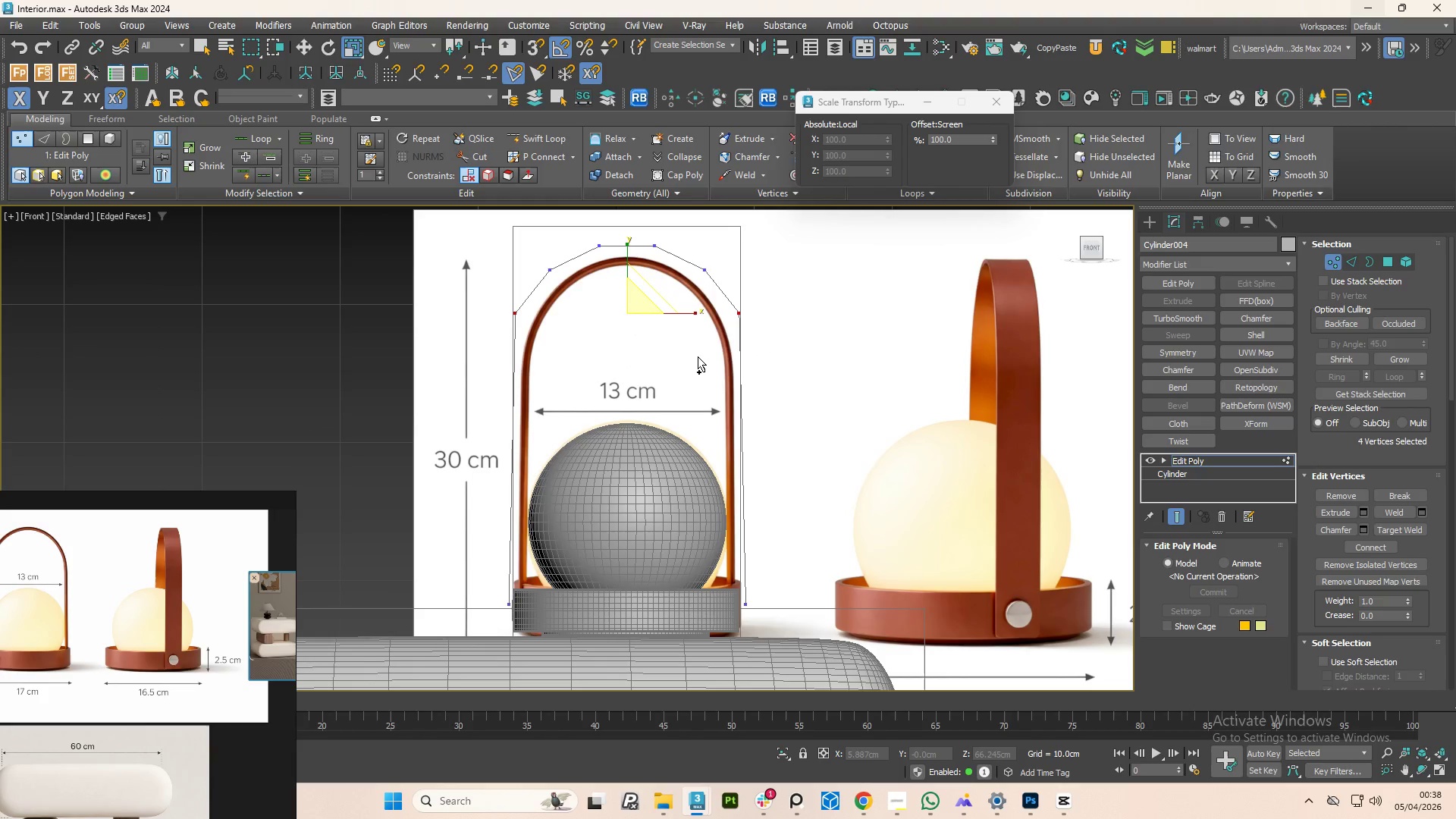 
hold_key(key=ControlLeft, duration=5.3)
left_click_drag(start_coordinate=[639, 306], to_coordinate=[639, 312])
 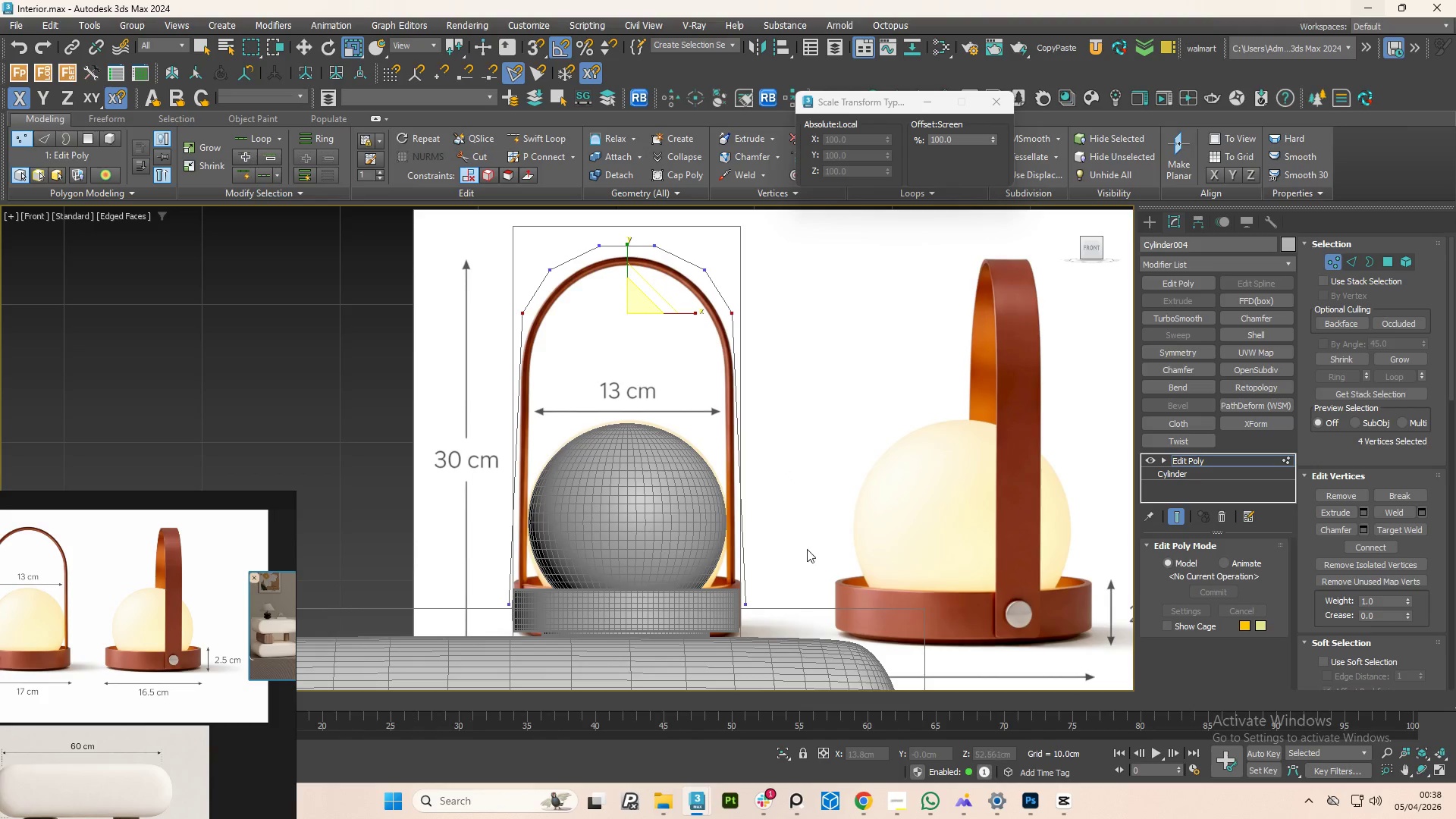 
left_click_drag(start_coordinate=[805, 564], to_coordinate=[695, 666])
 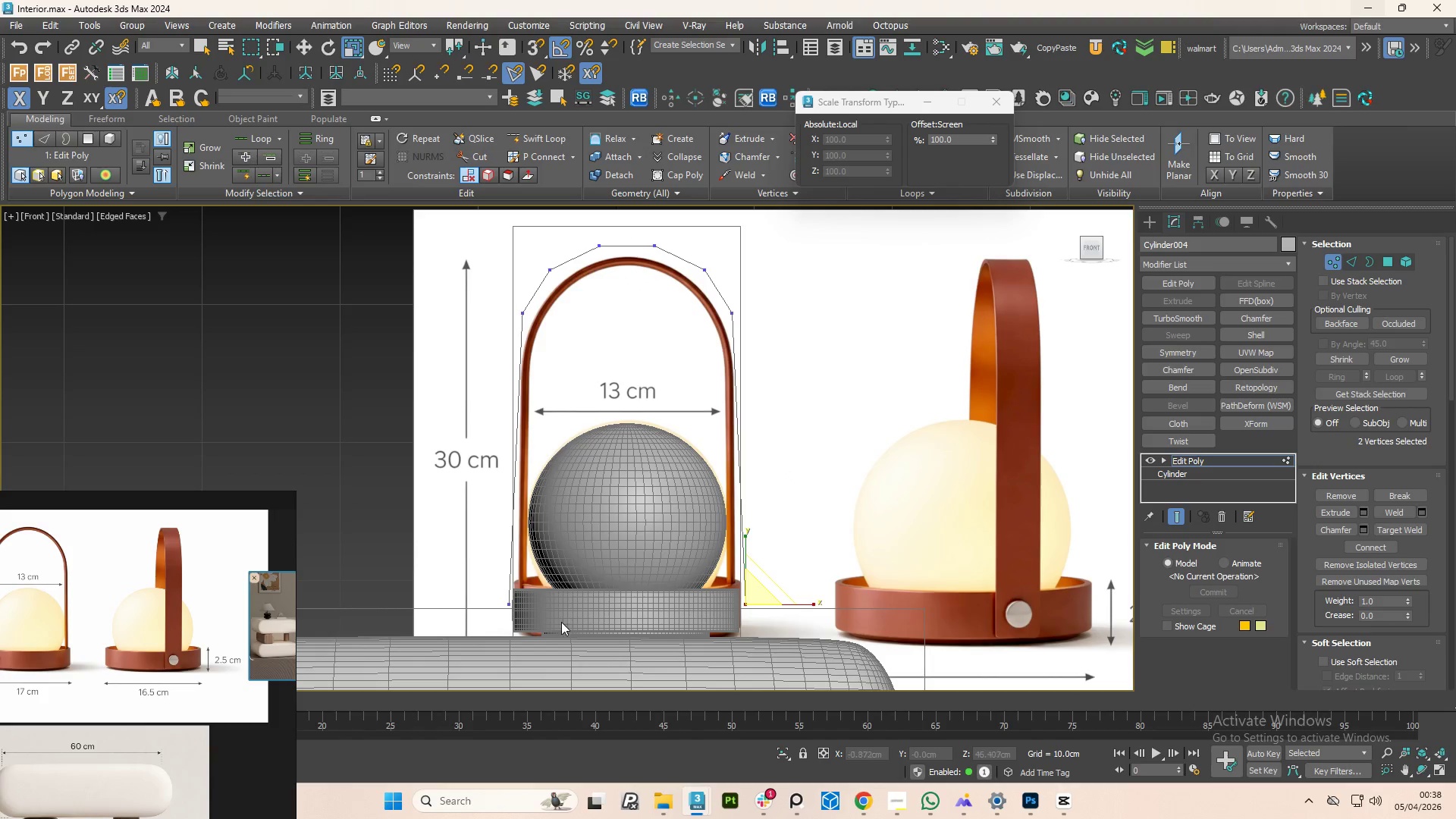 
hold_key(key=ControlLeft, duration=0.73)
left_click_drag(start_coordinate=[478, 590], to_coordinate=[526, 643])
 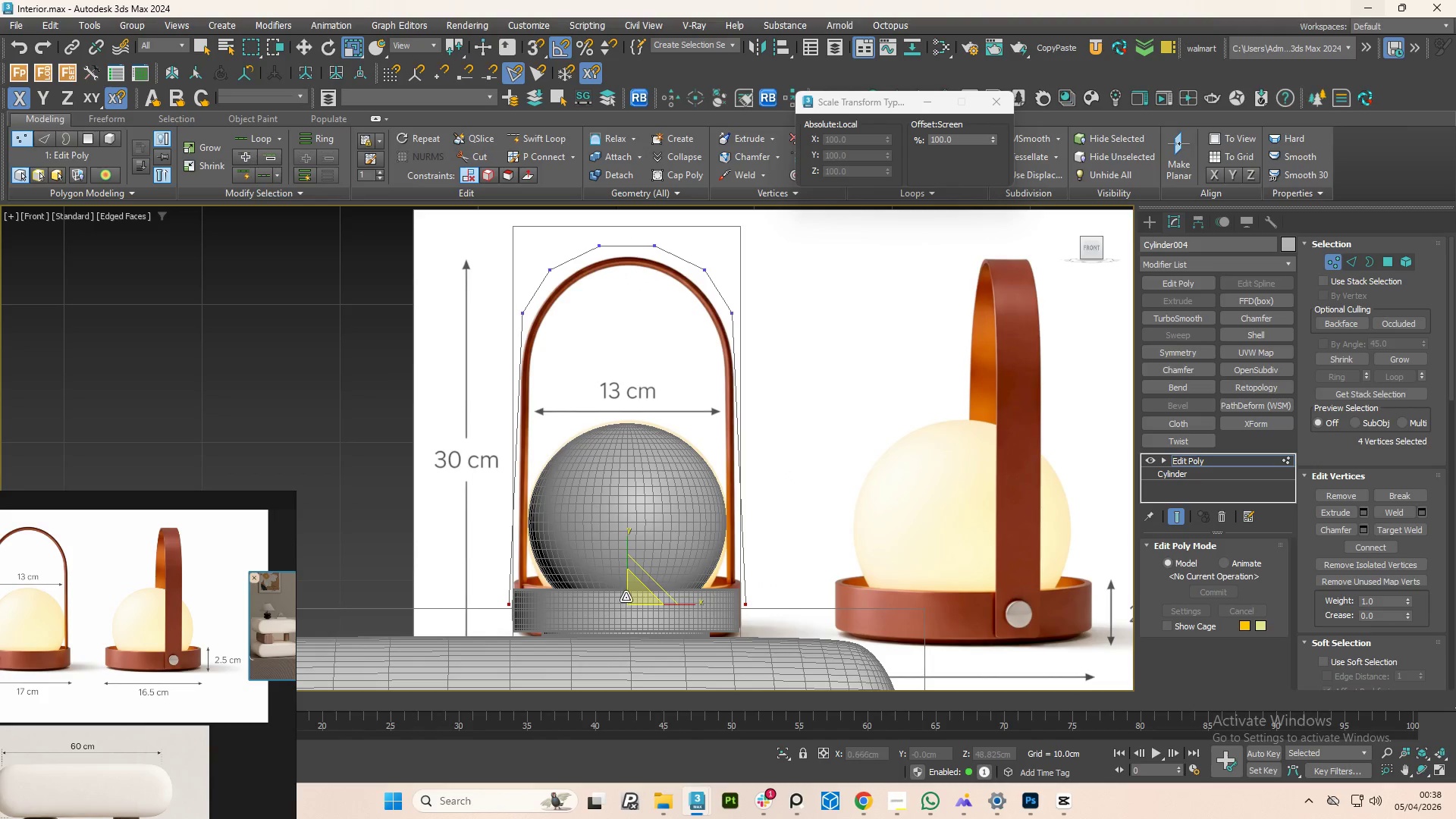 
left_click_drag(start_coordinate=[631, 596], to_coordinate=[639, 598])
 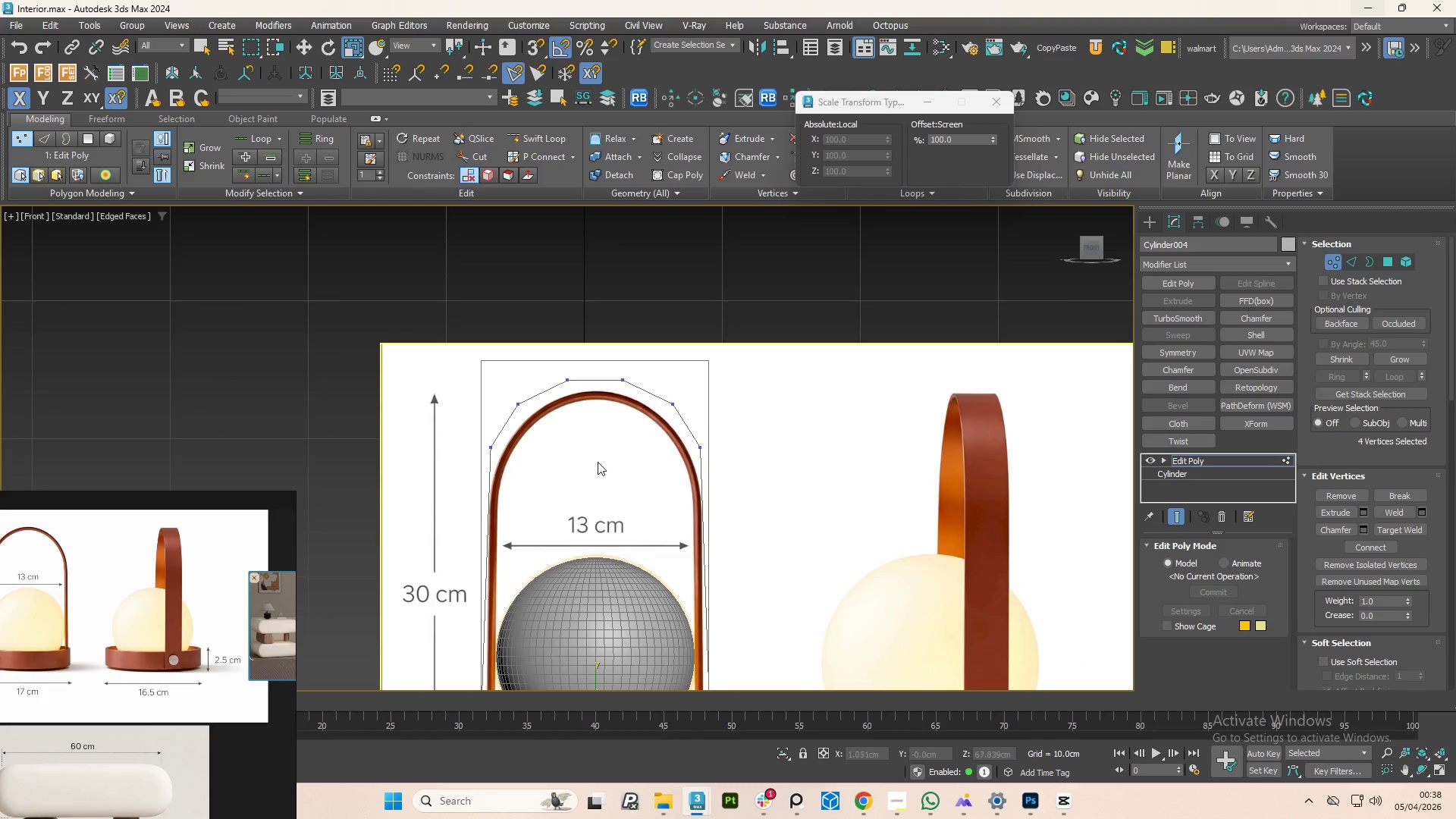 
left_click_drag(start_coordinate=[497, 333], to_coordinate=[690, 428])
 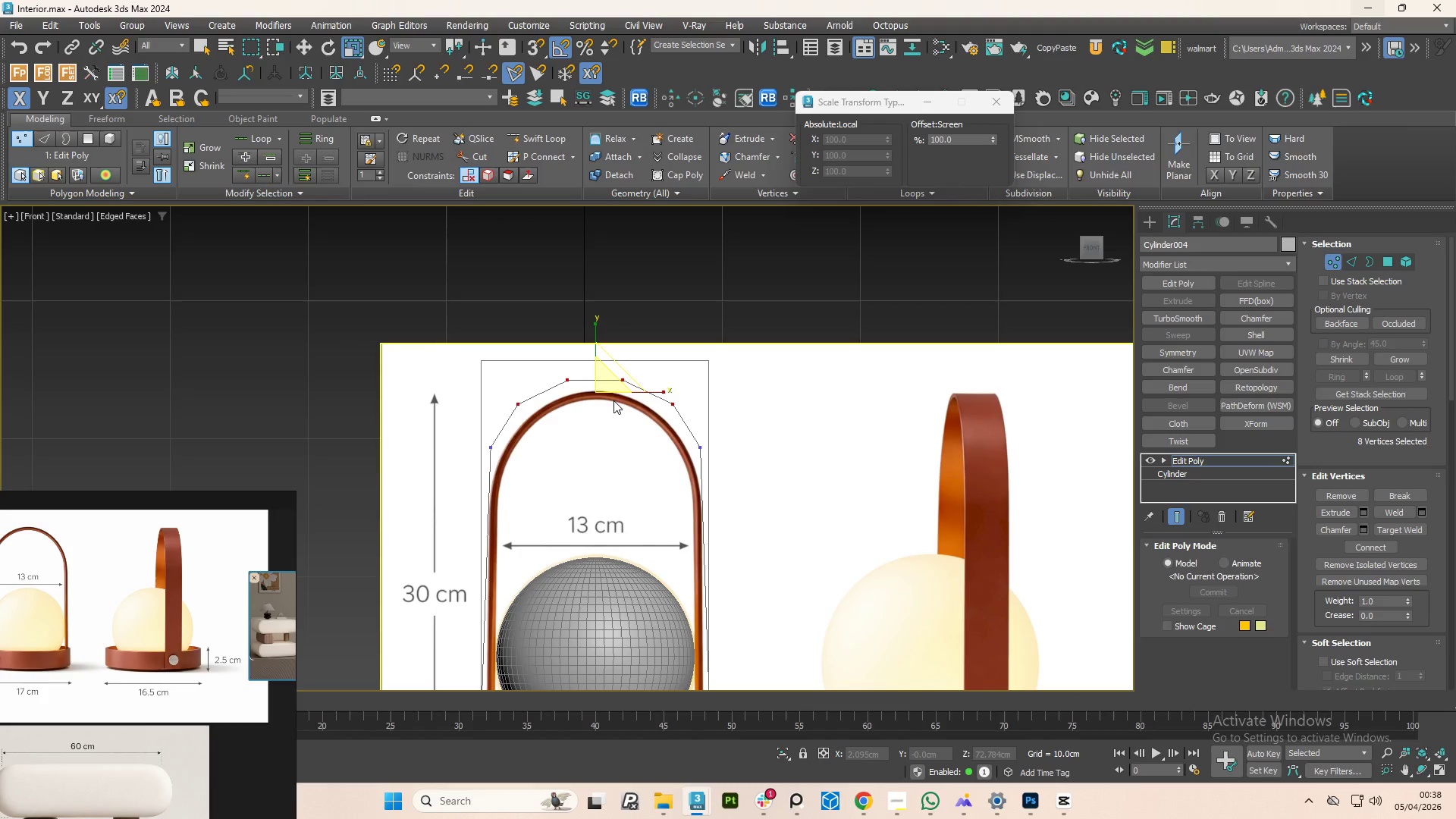 
key(W)
 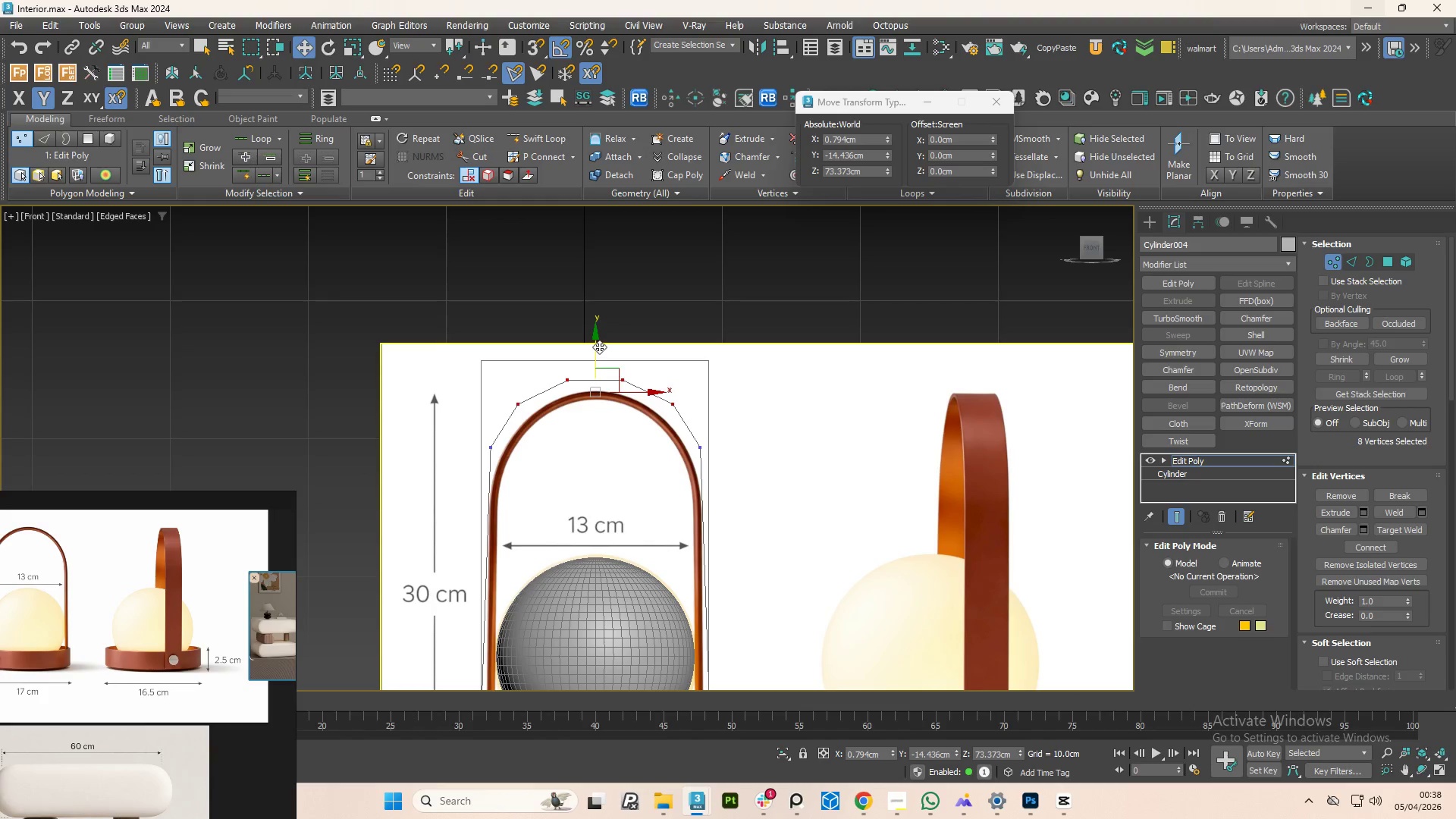 
left_click_drag(start_coordinate=[599, 347], to_coordinate=[599, 337])
 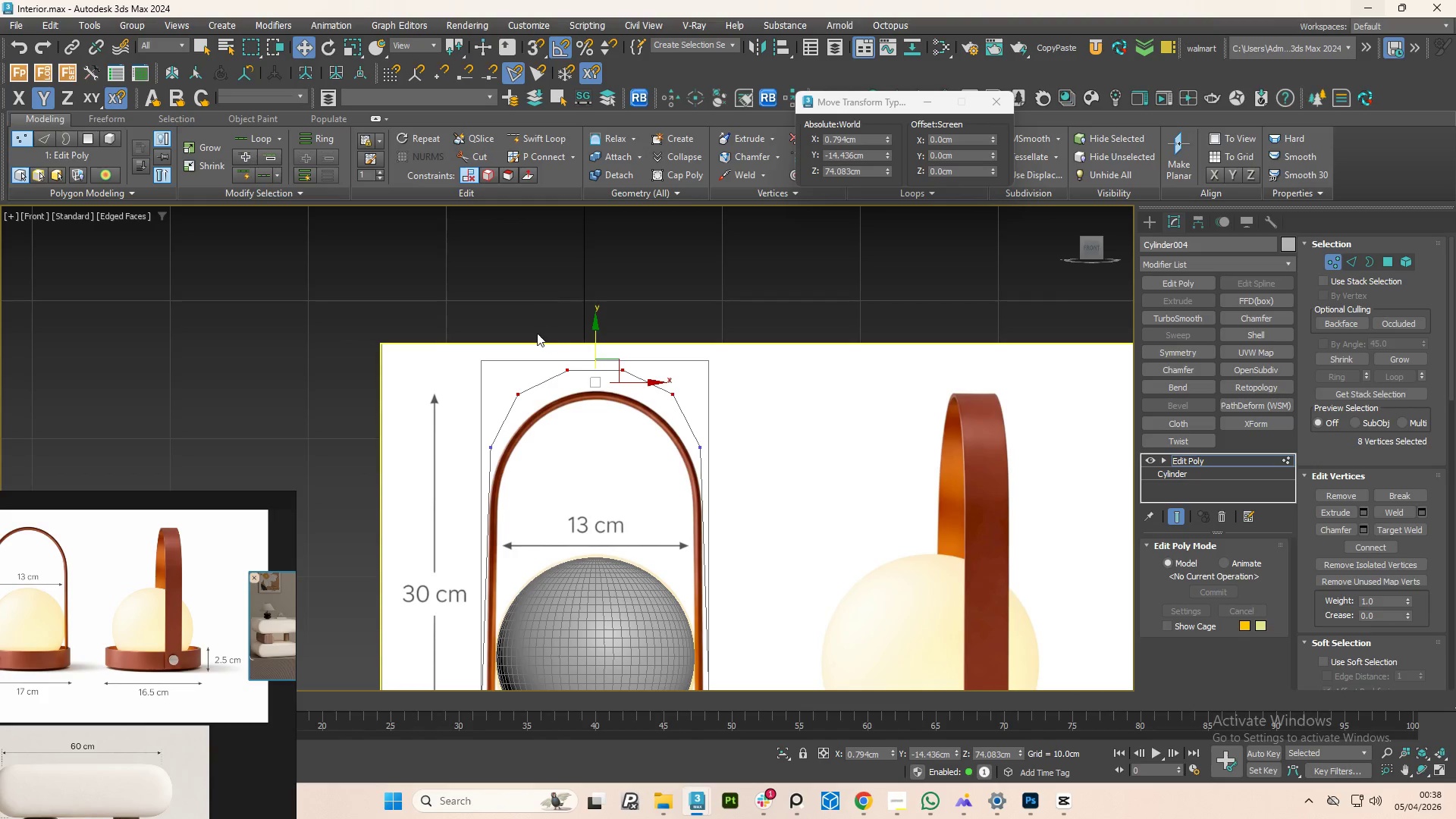 
left_click_drag(start_coordinate=[541, 336], to_coordinate=[639, 381])
 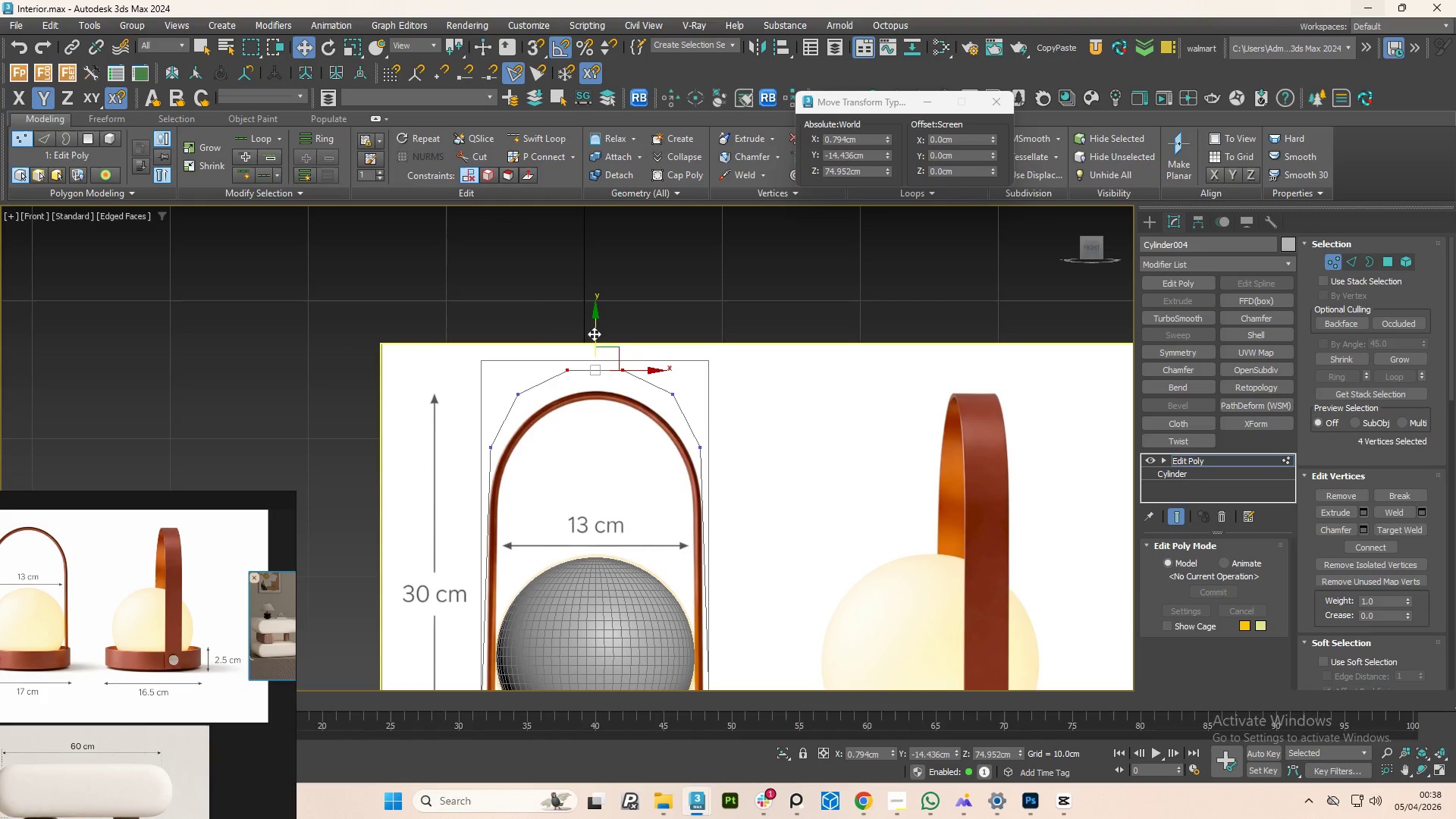 
left_click_drag(start_coordinate=[594, 334], to_coordinate=[594, 326])
 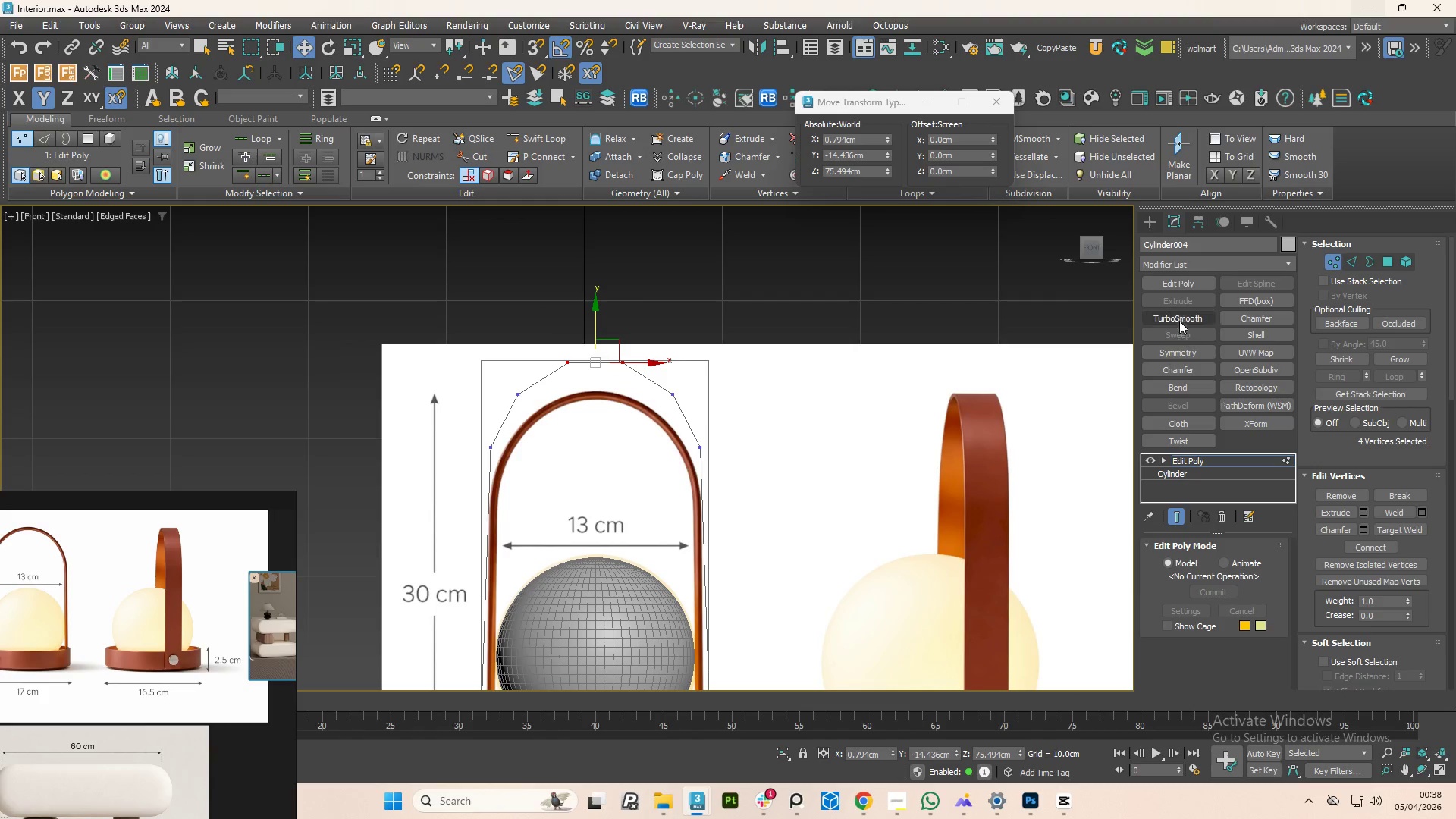 
left_click([1176, 315])
 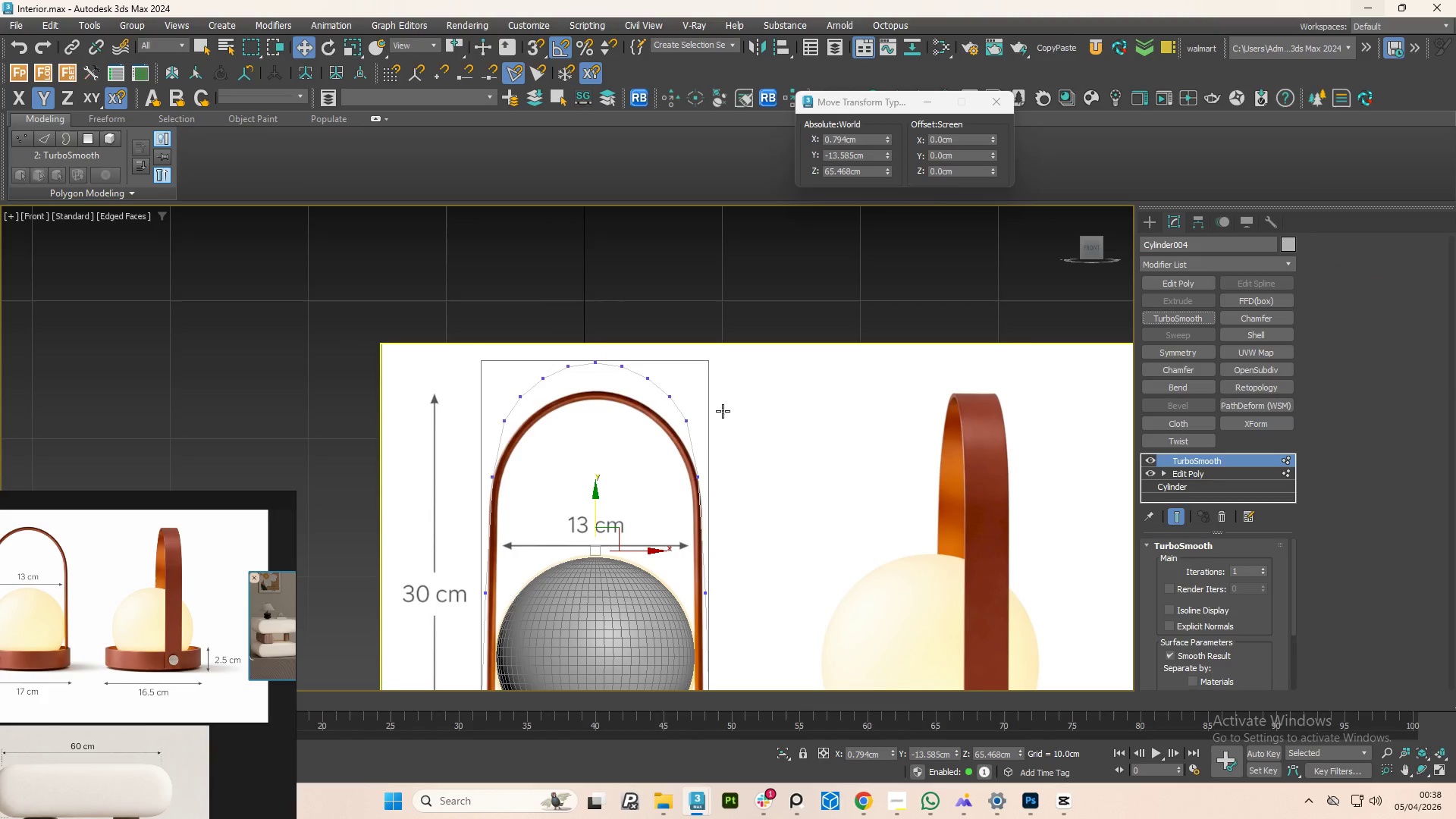 
scroll: coordinate [719, 396], scroll_direction: down, amount: 1.0
 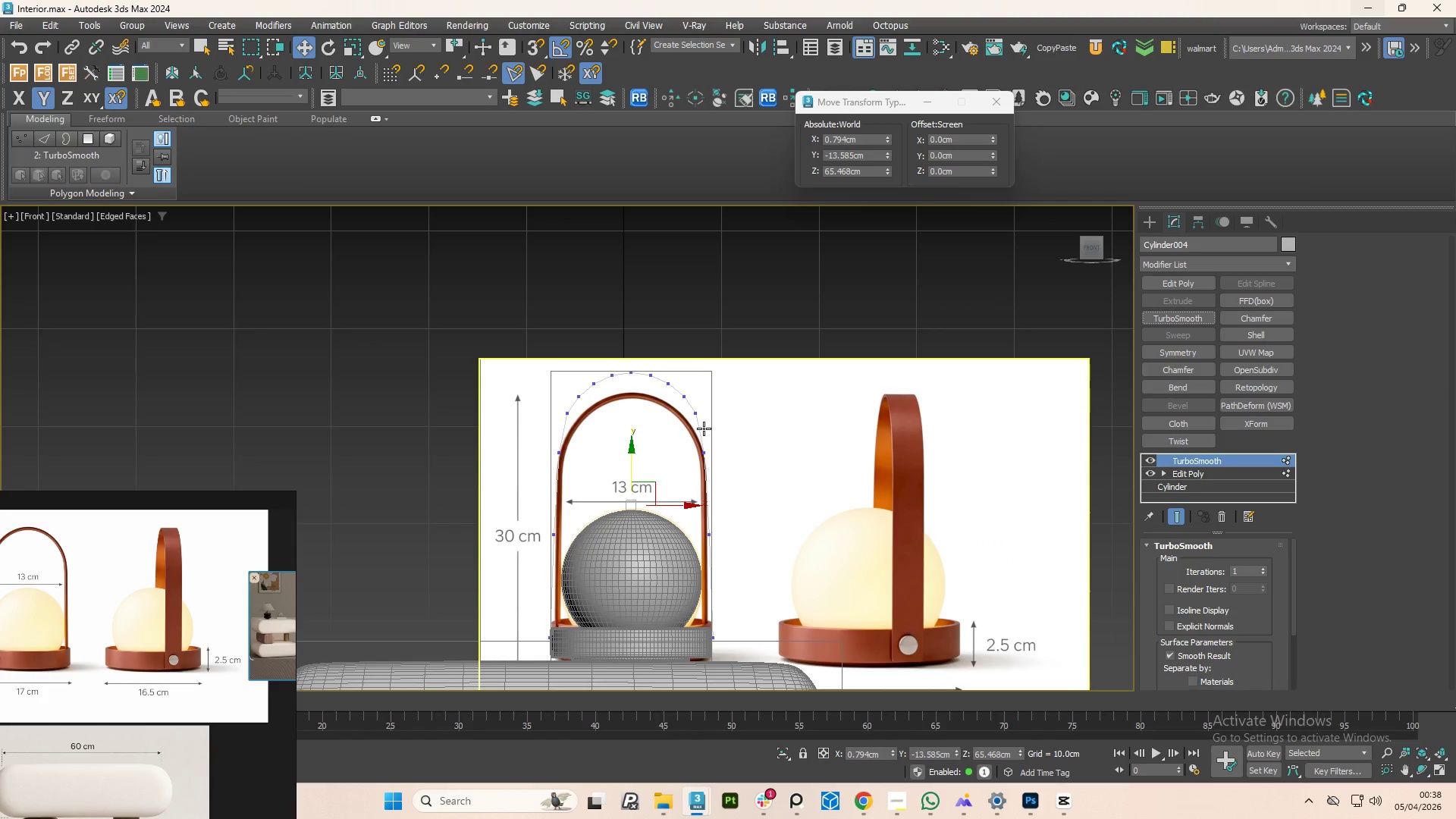 
scroll: coordinate [698, 425], scroll_direction: up, amount: 1.0
 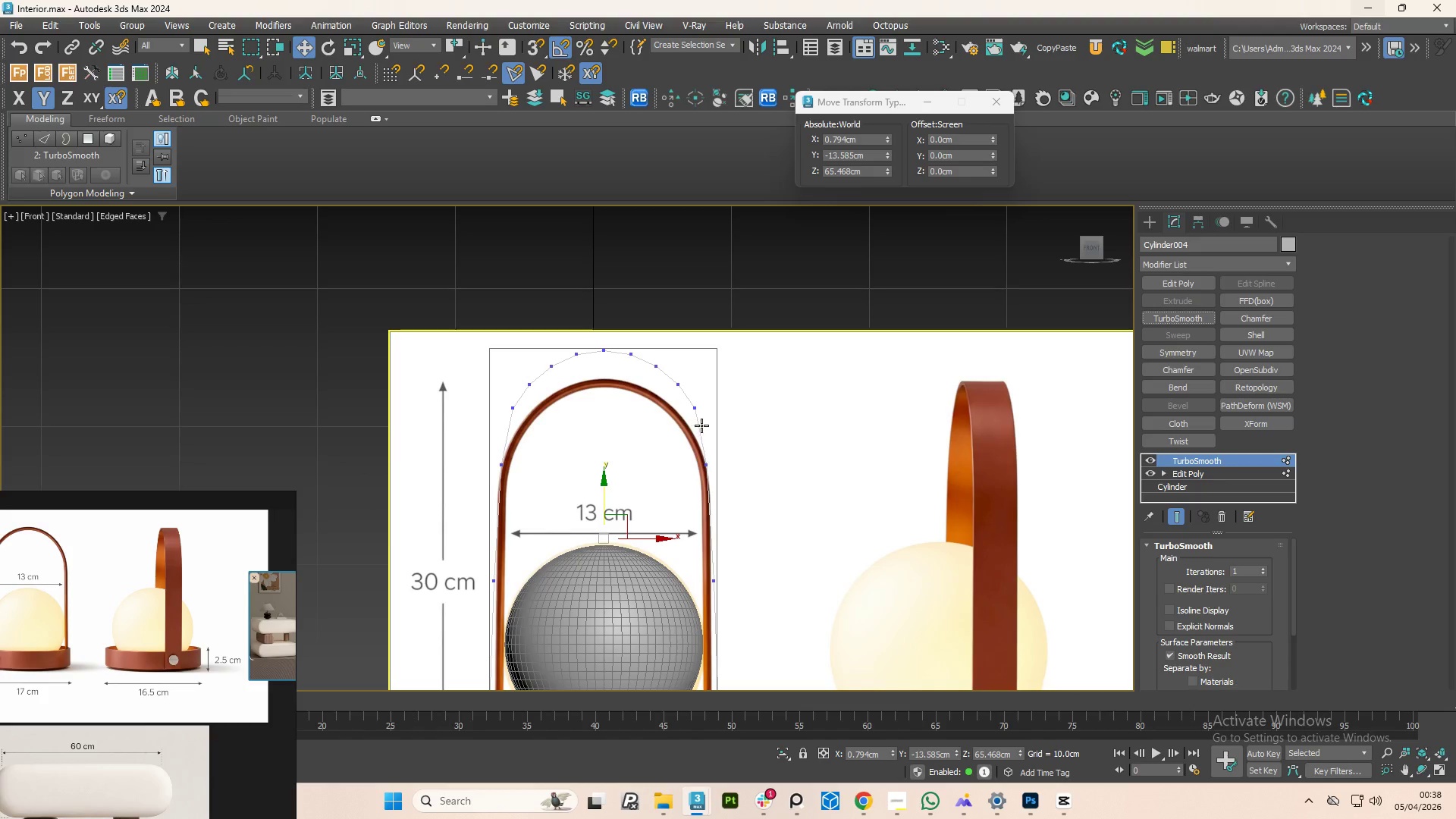 
key(Control+Z)
 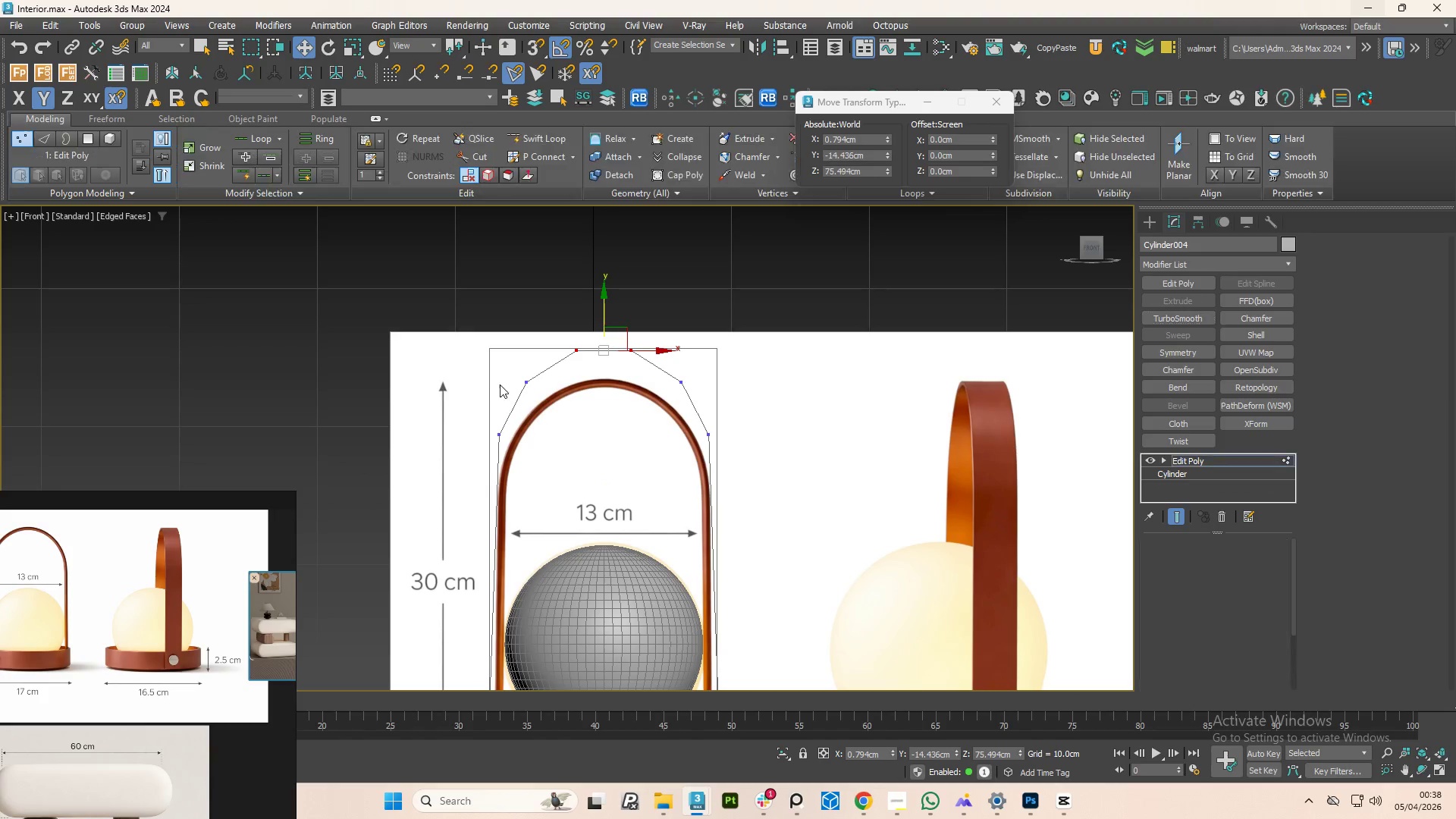 
left_click_drag(start_coordinate=[495, 372], to_coordinate=[560, 400])
 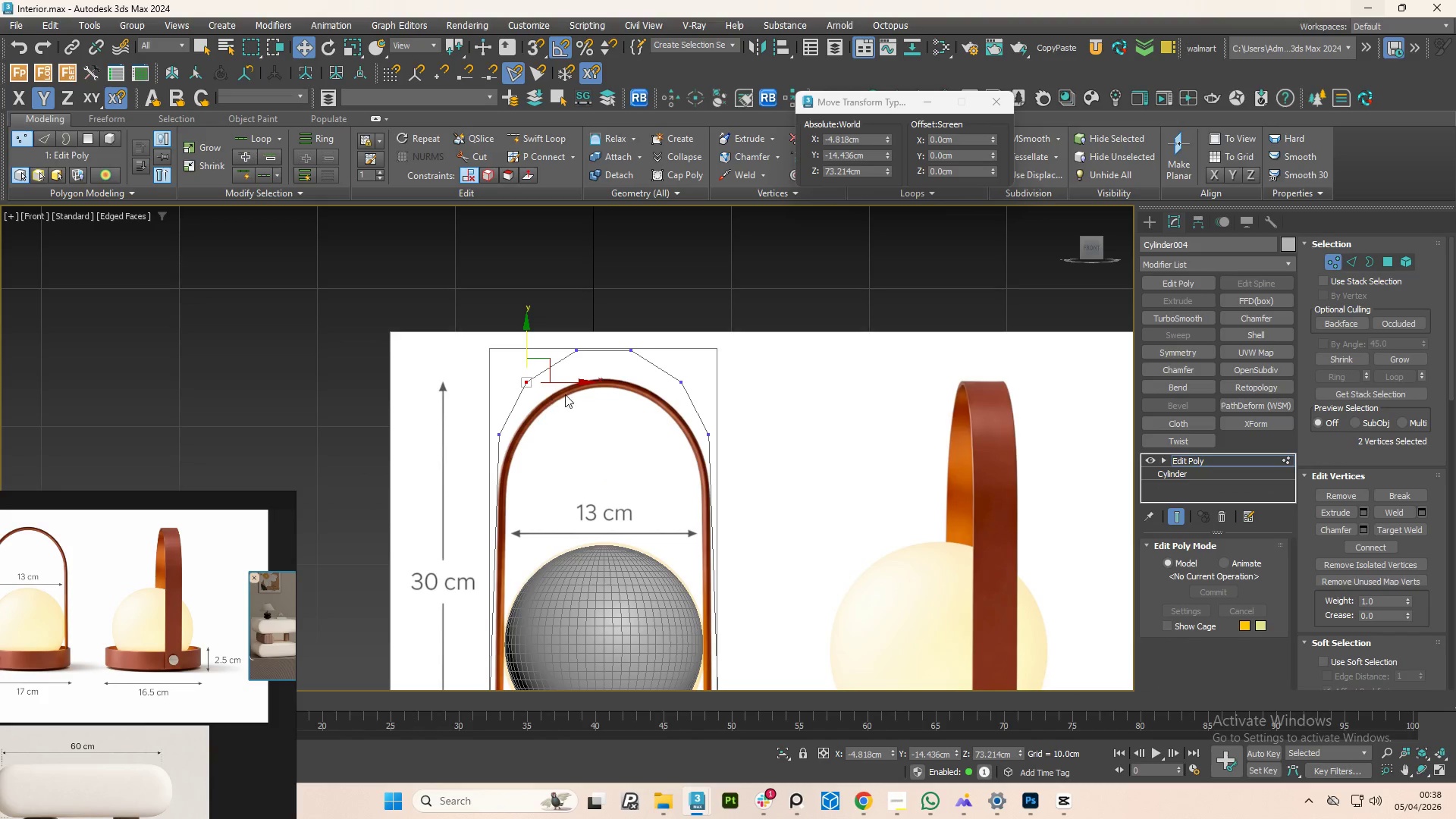 
hold_key(key=ControlLeft, duration=0.73)
left_click_drag(start_coordinate=[703, 367], to_coordinate=[666, 398])
 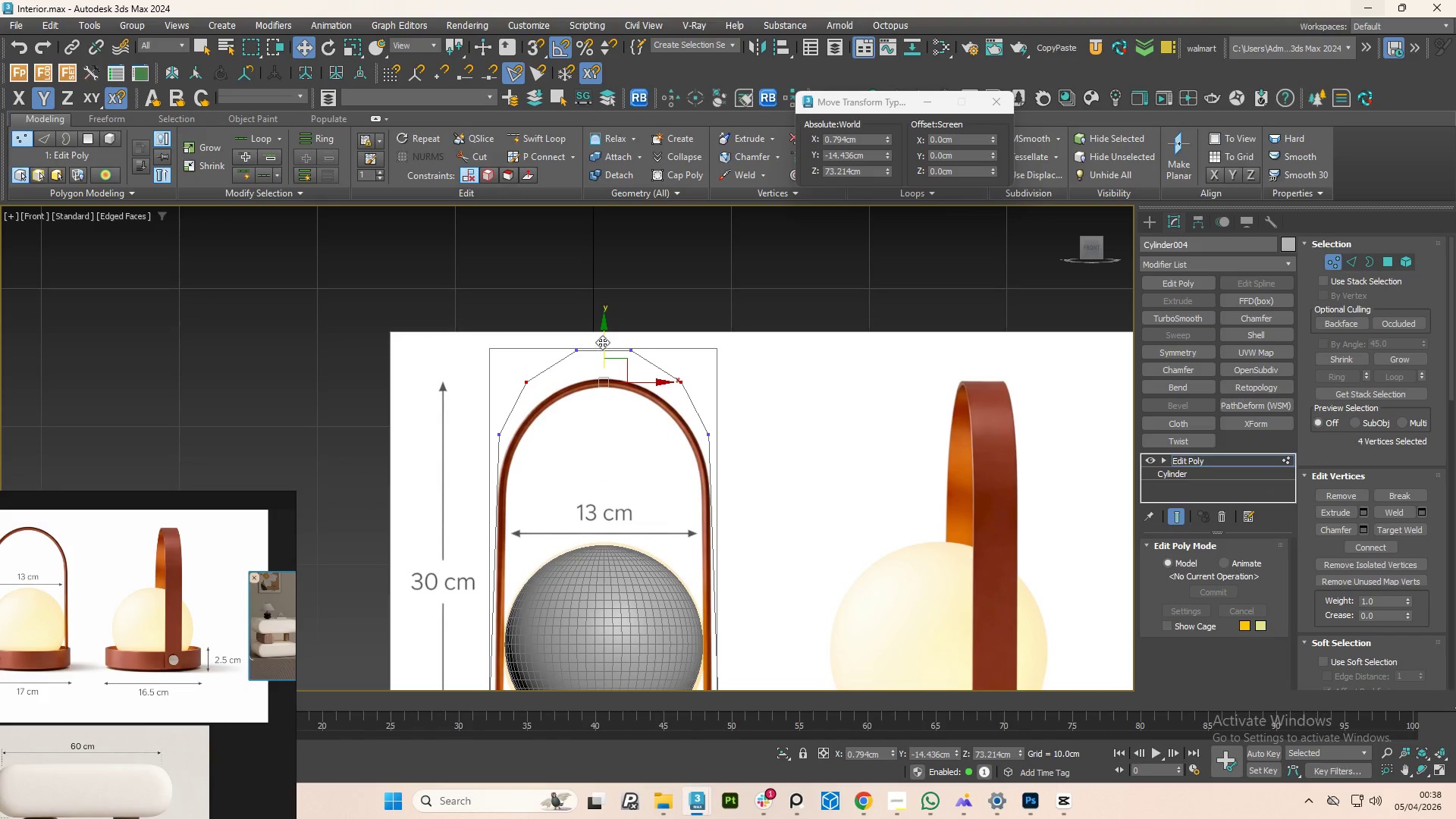 
left_click_drag(start_coordinate=[605, 343], to_coordinate=[607, 353])
 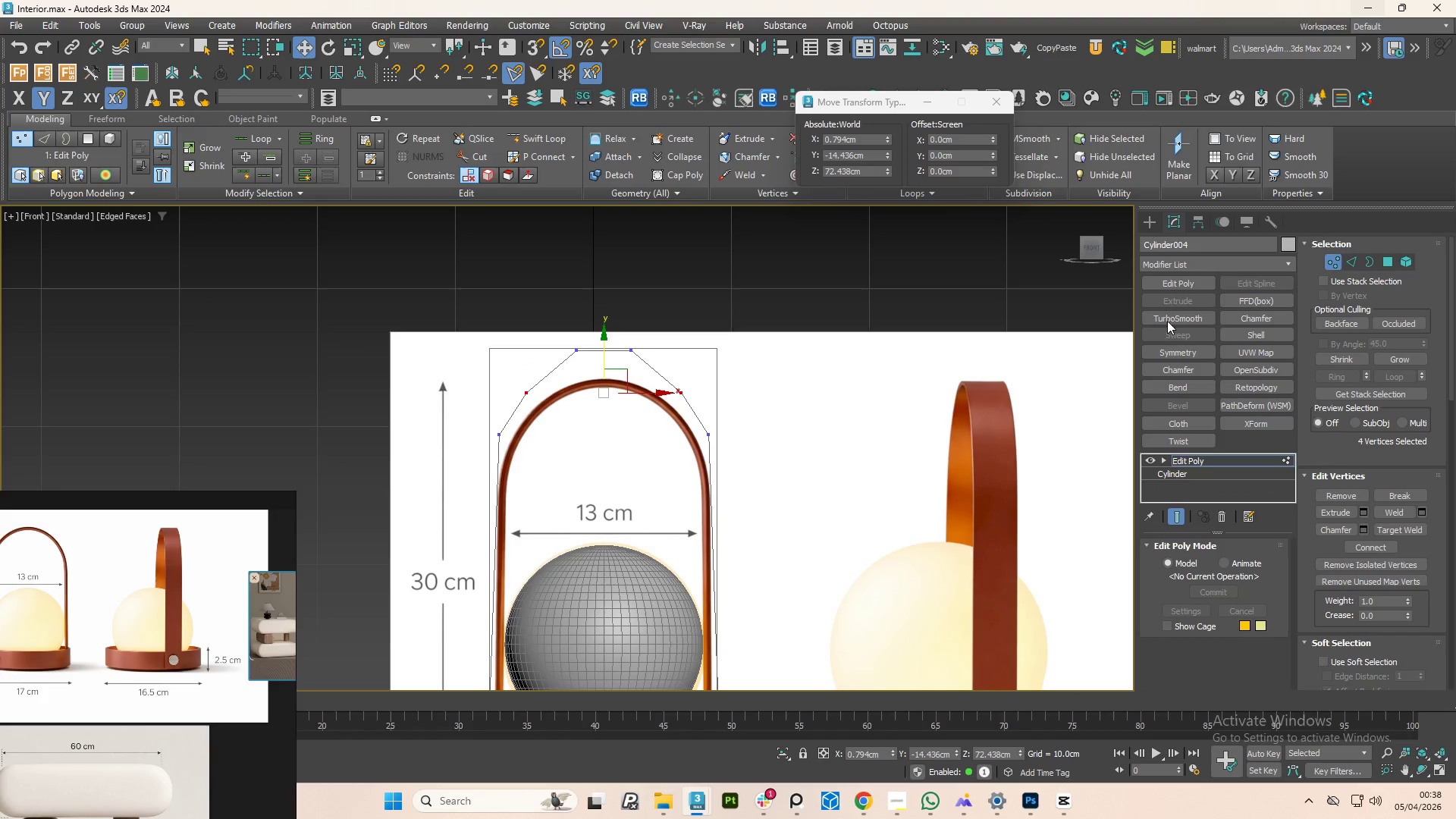 
left_click([1170, 317])
 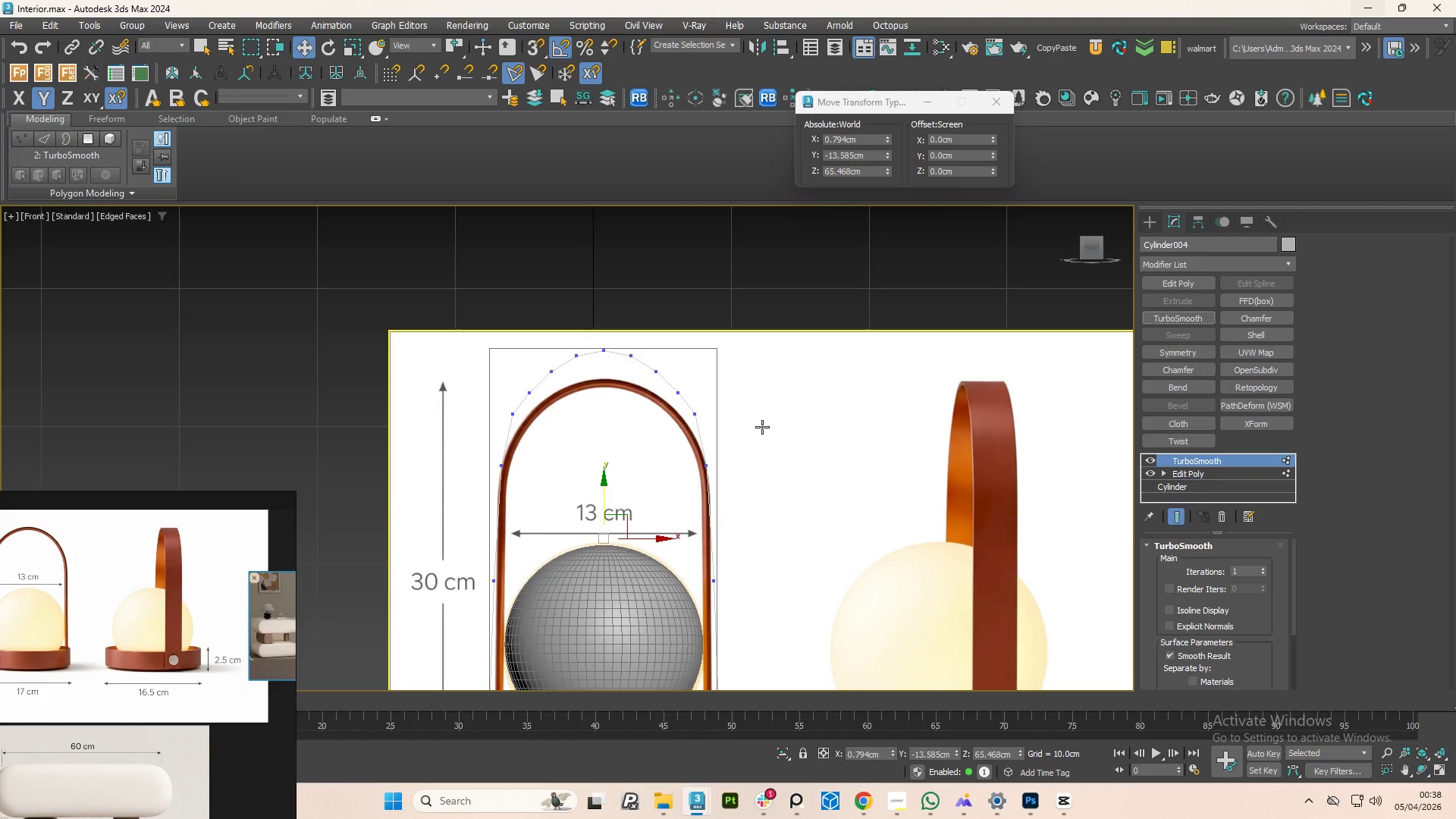 
key(Control+Z)
 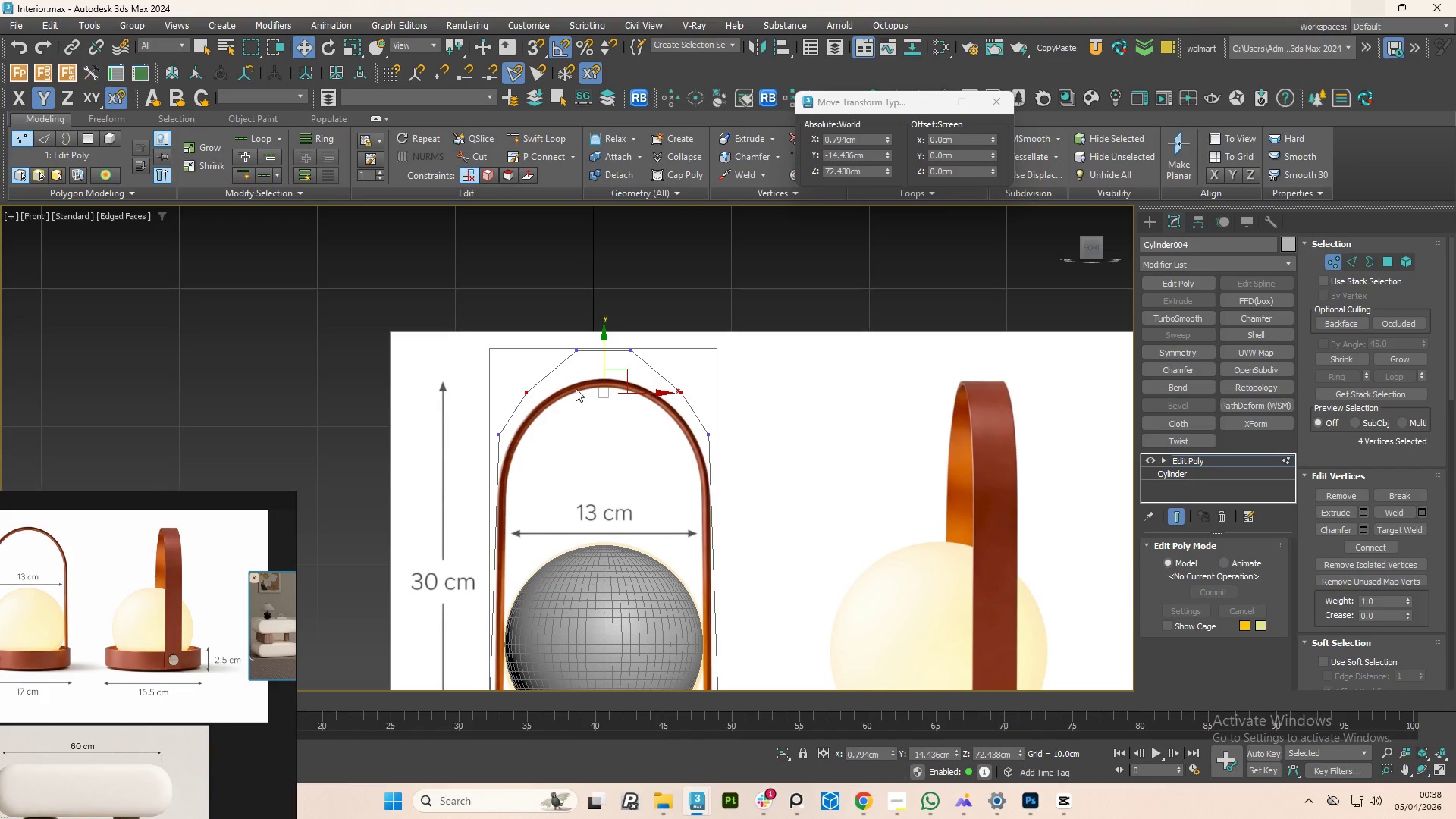 
key(R)
 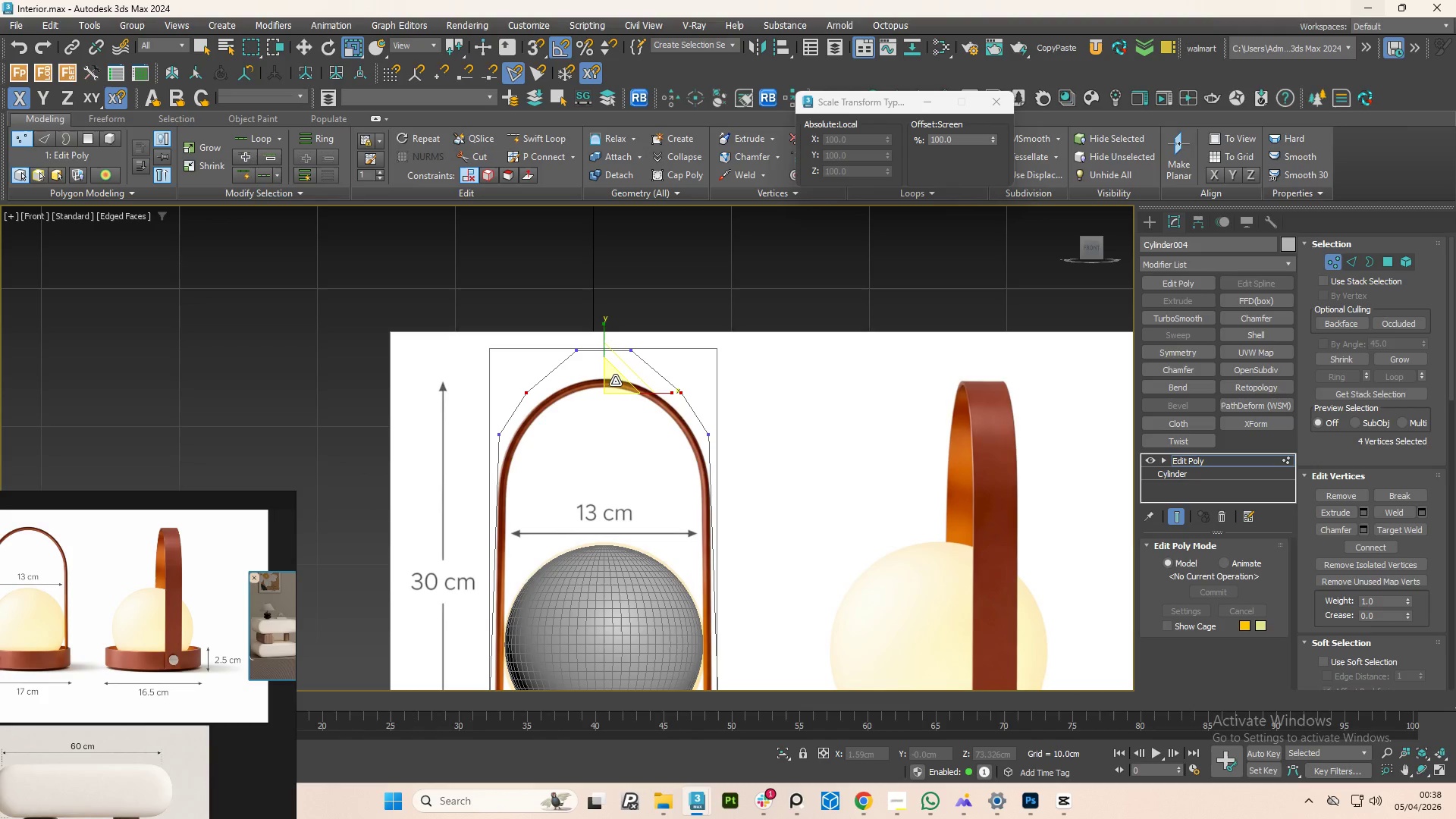 
left_click_drag(start_coordinate=[608, 384], to_coordinate=[607, 375])
 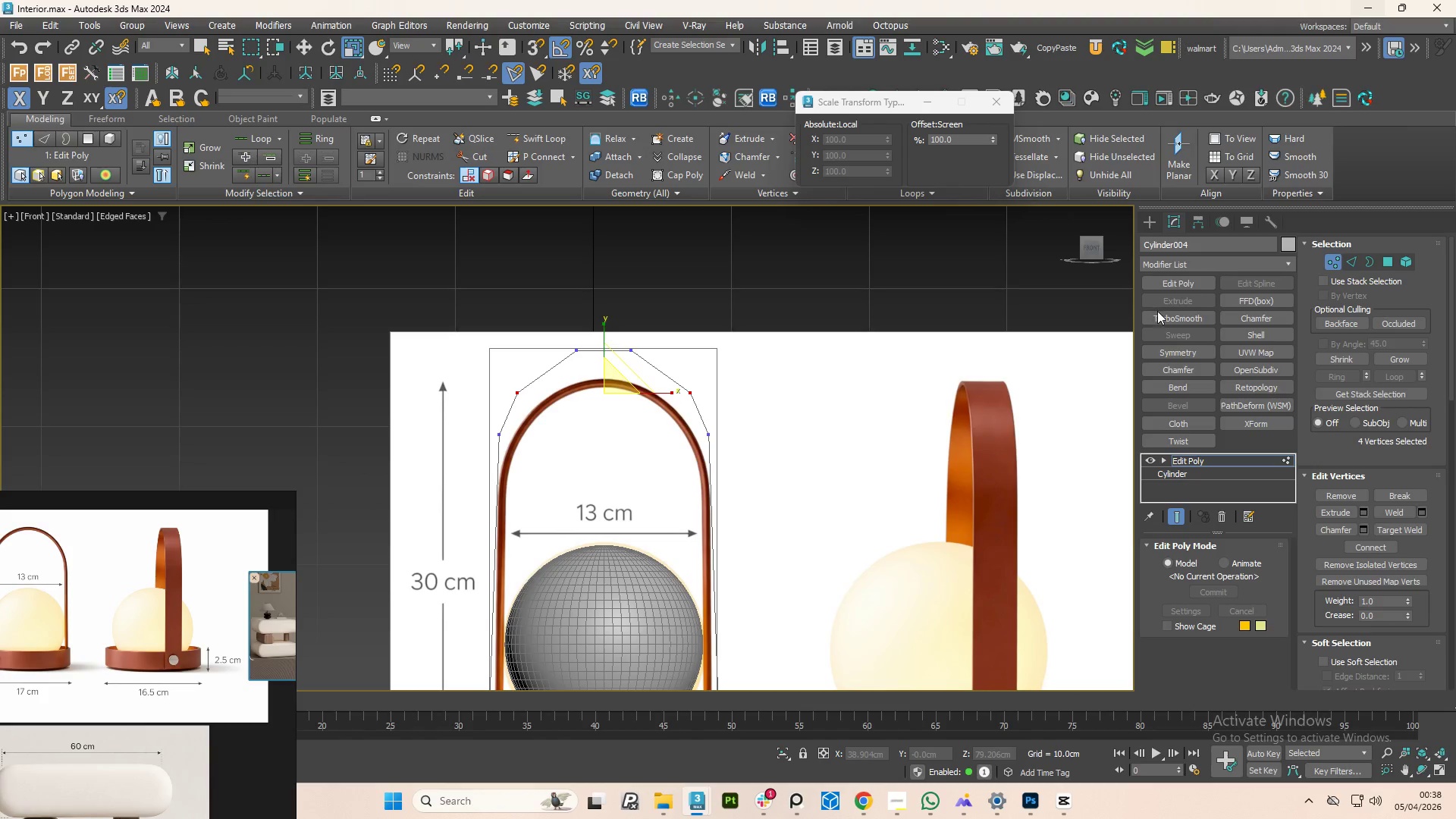 
left_click([1160, 312])
 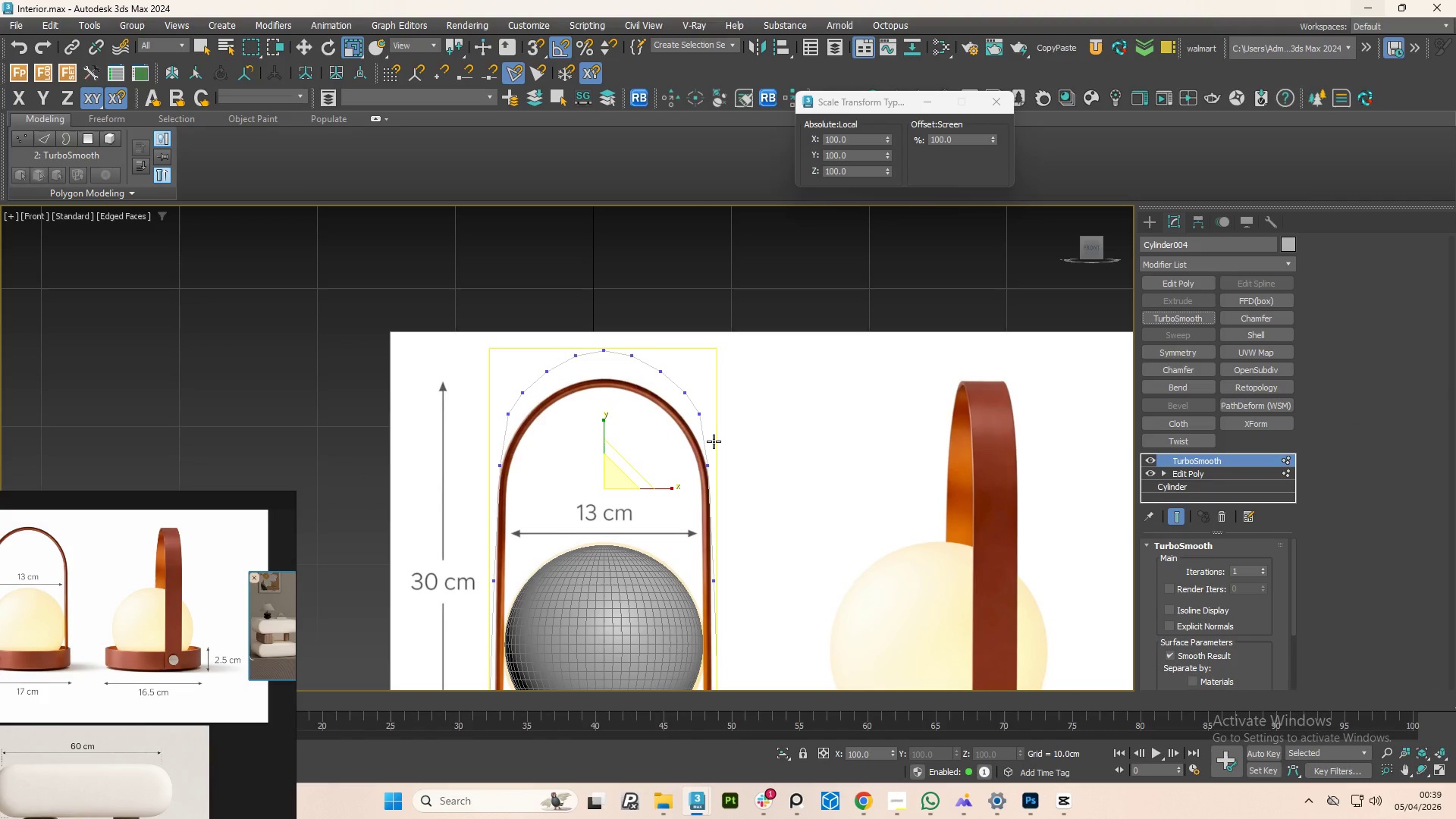 
key(Control+Z)
 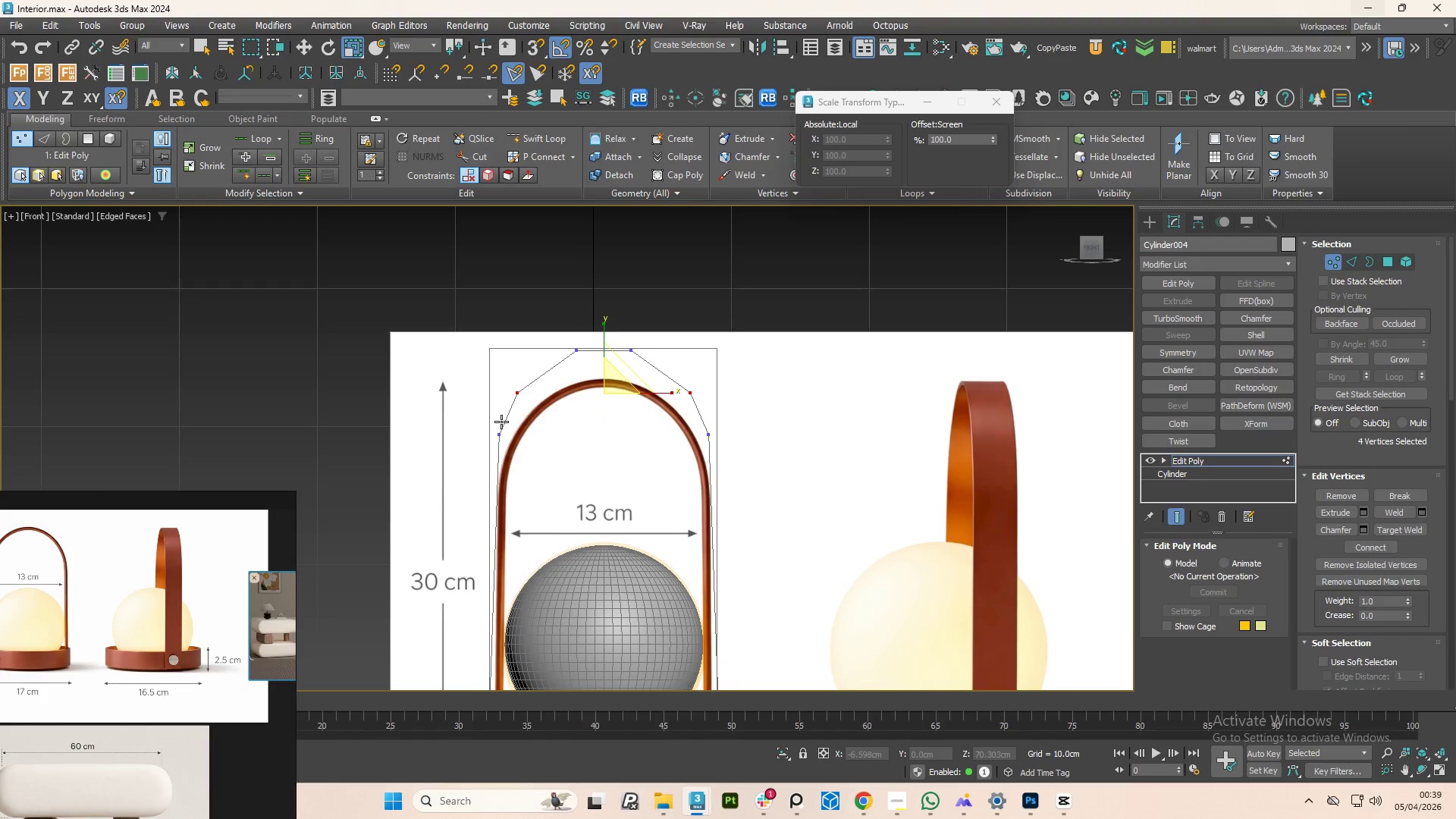 
left_click_drag(start_coordinate=[485, 415], to_coordinate=[548, 469])
 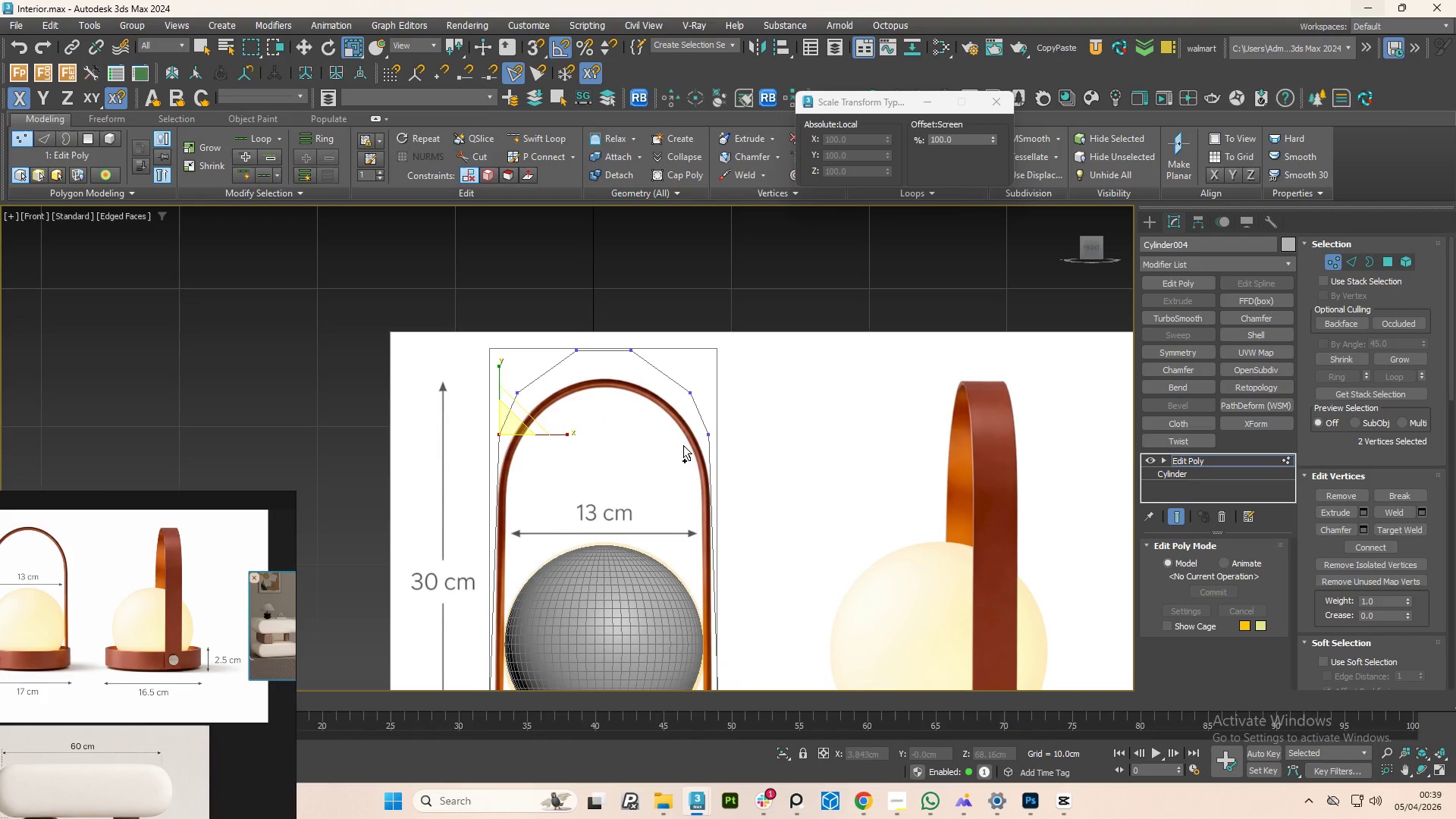 
hold_key(key=ControlLeft, duration=0.97)
left_click_drag(start_coordinate=[774, 415], to_coordinate=[686, 474])
 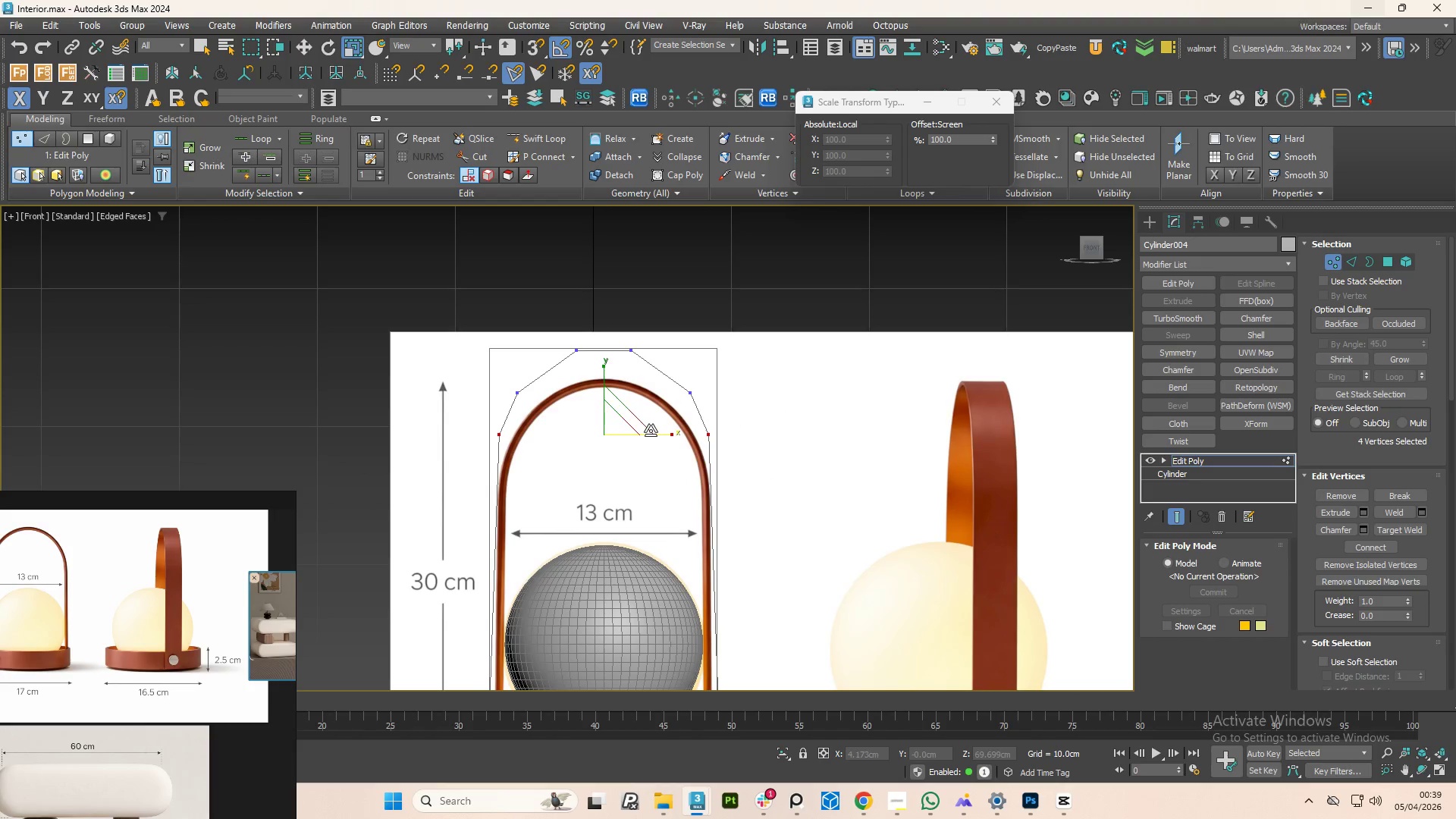 
key(W)
 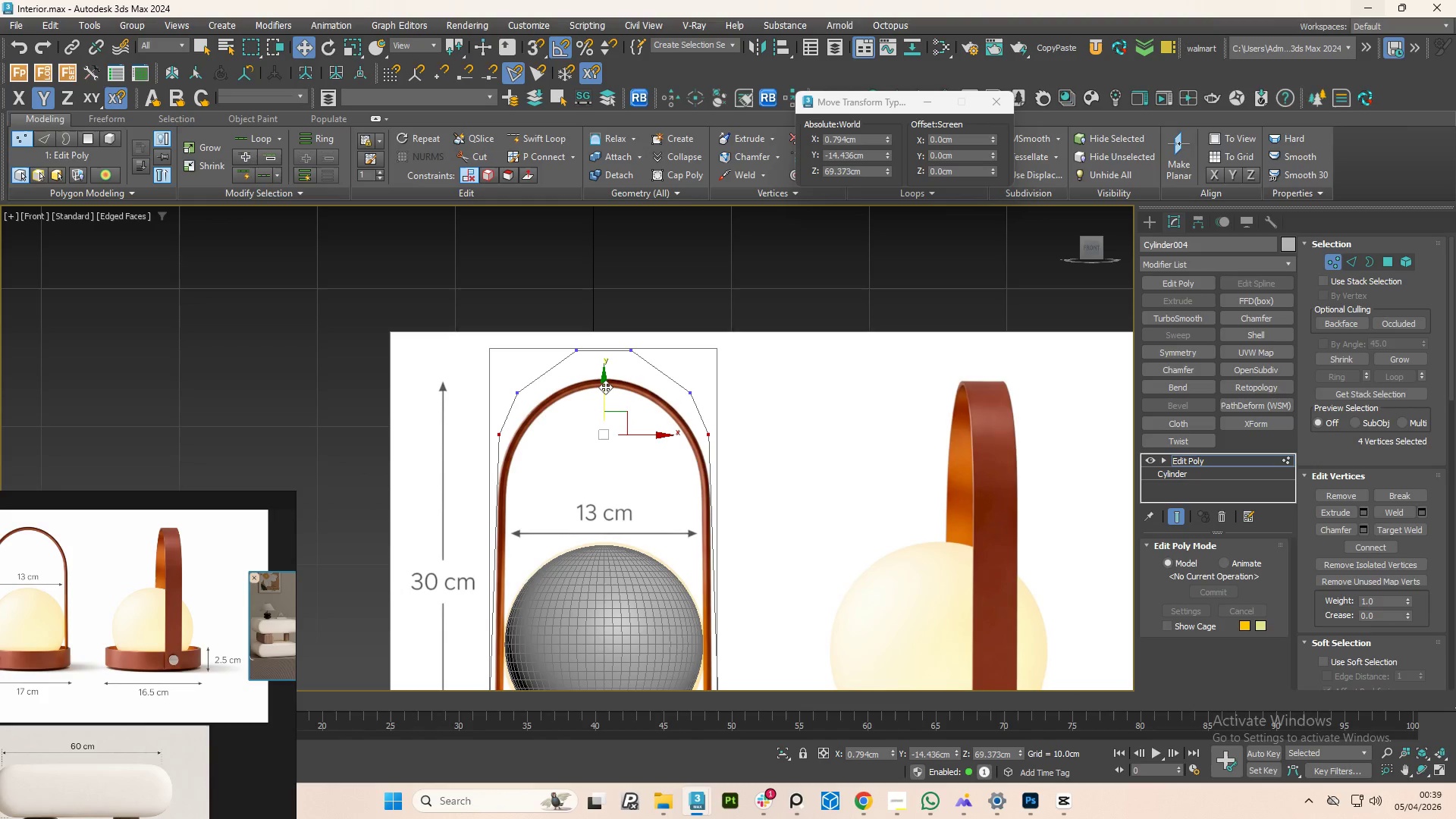 
left_click_drag(start_coordinate=[604, 386], to_coordinate=[611, 406])
 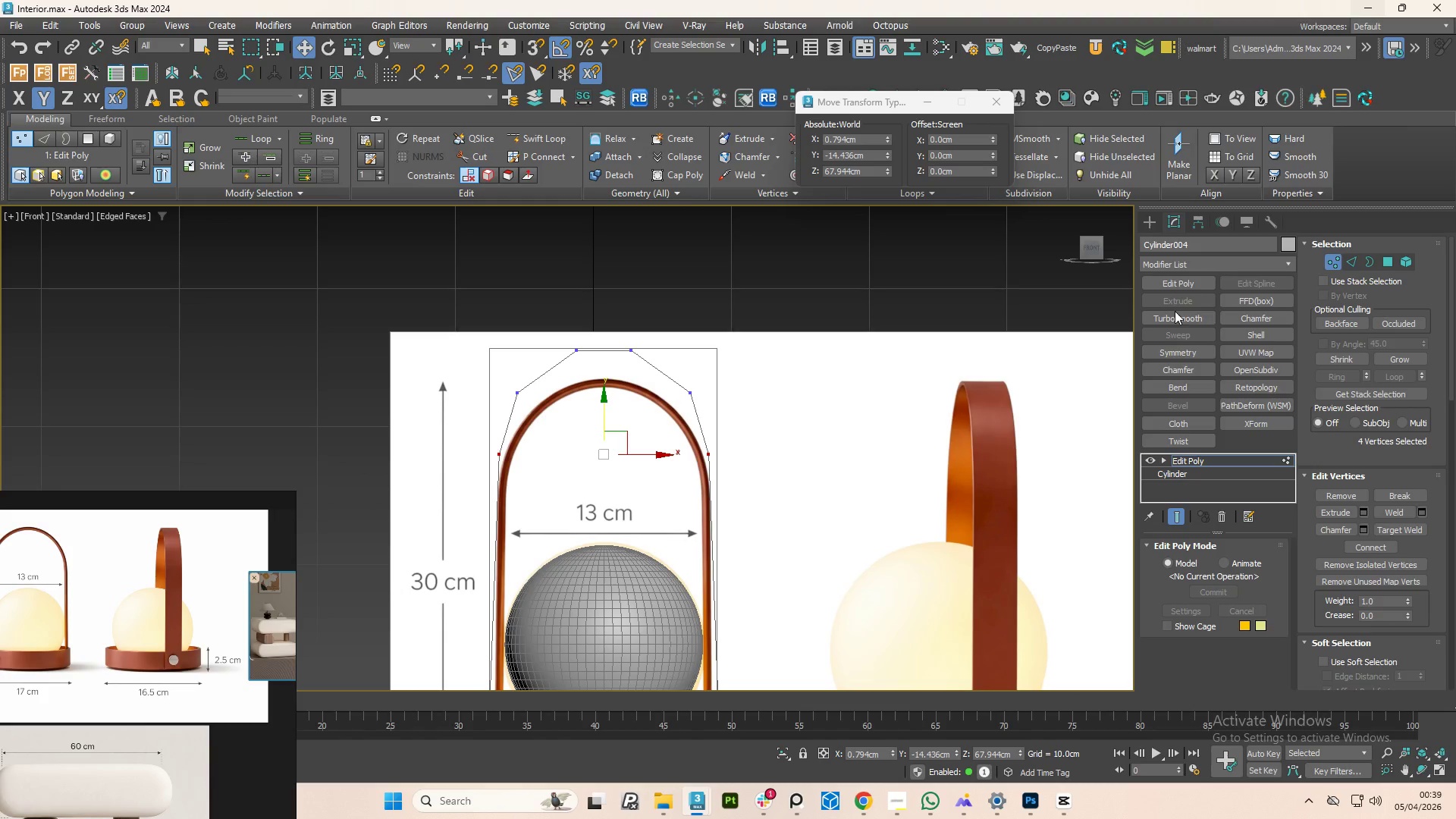 
left_click([1169, 318])
 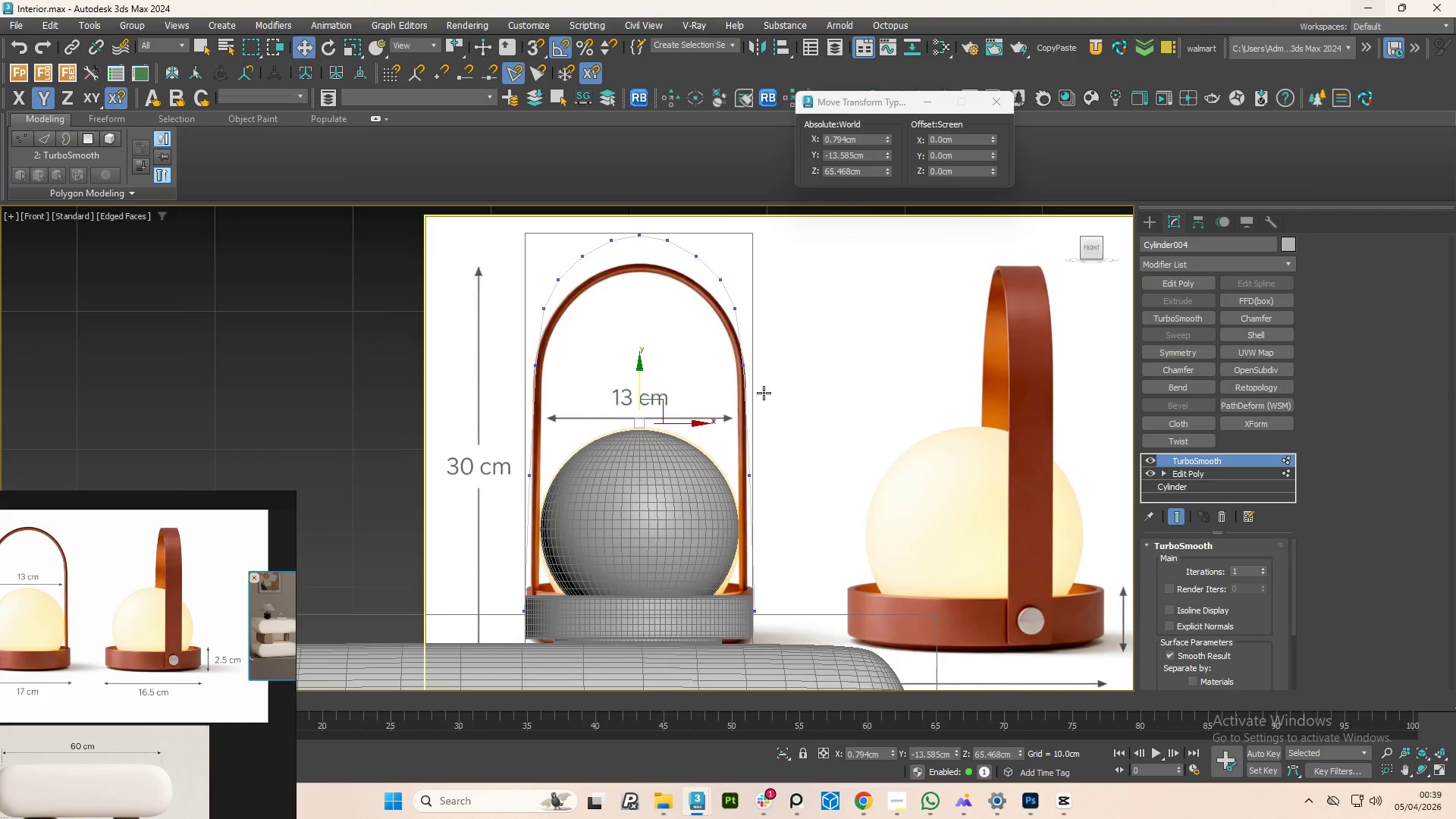 
wait(6.05)
 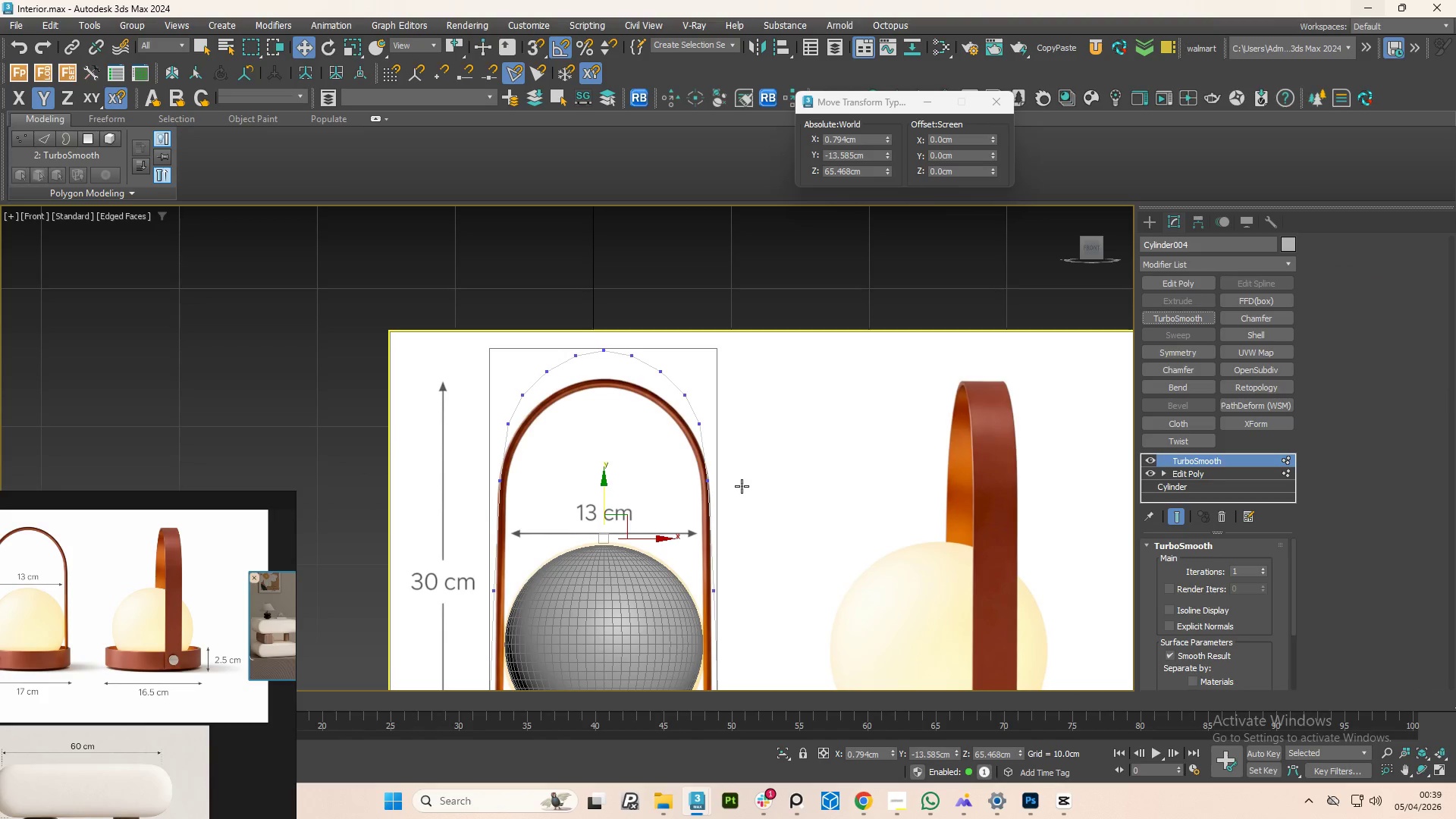 
key(Control+Z)
 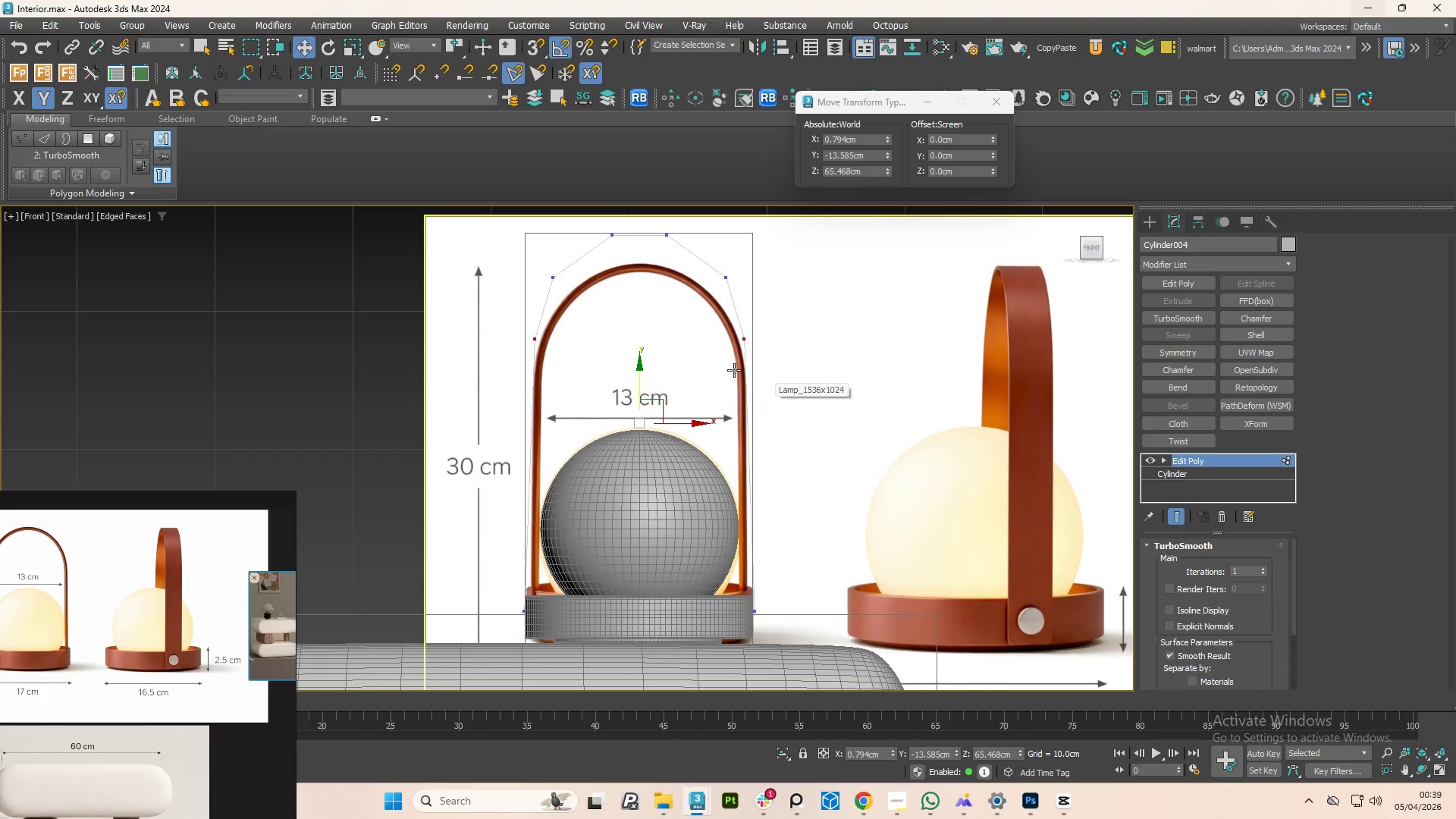 
hold_key(key=AltLeft, duration=1.5)
 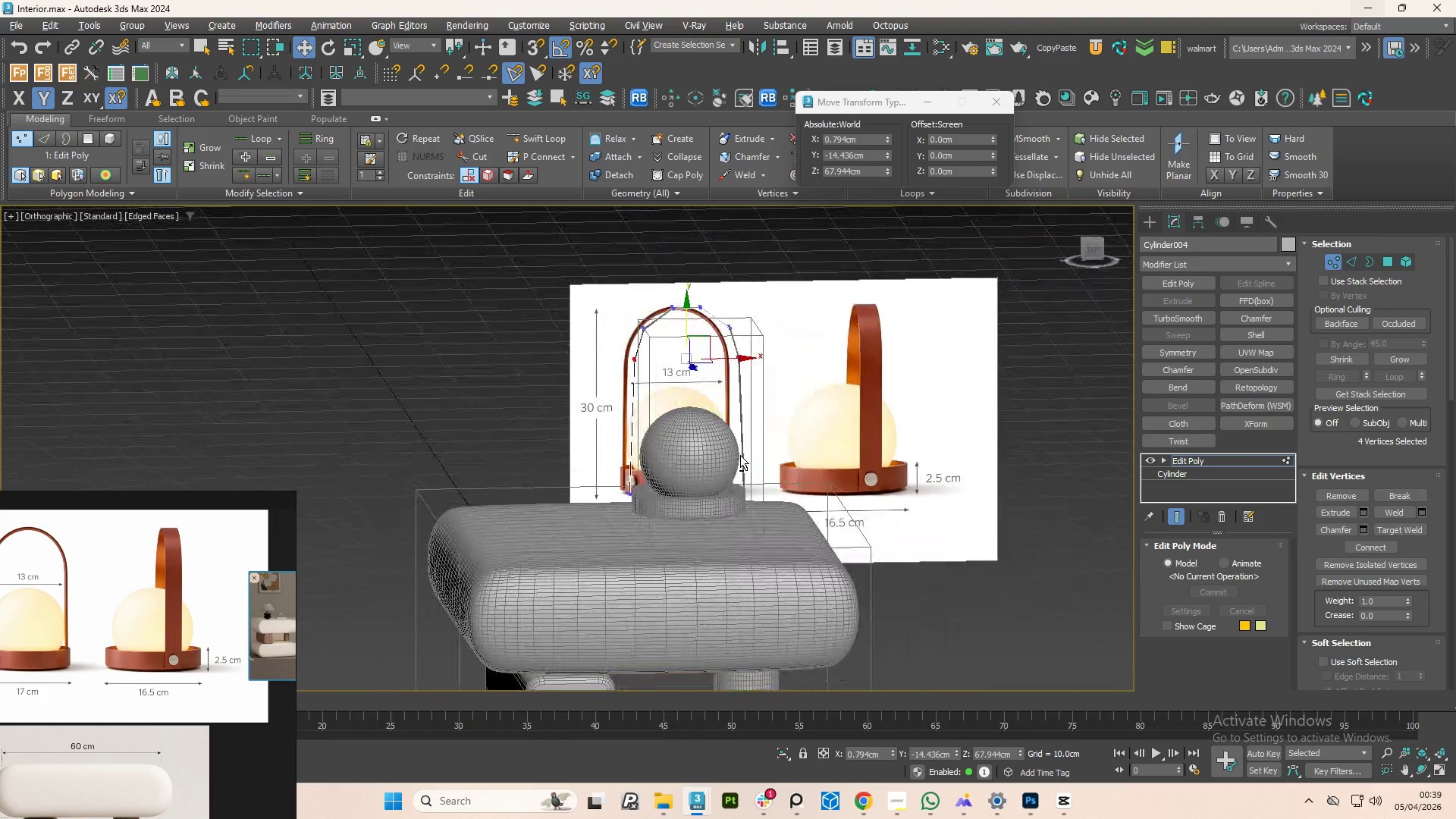 
scroll: coordinate [734, 378], scroll_direction: down, amount: 2.0
 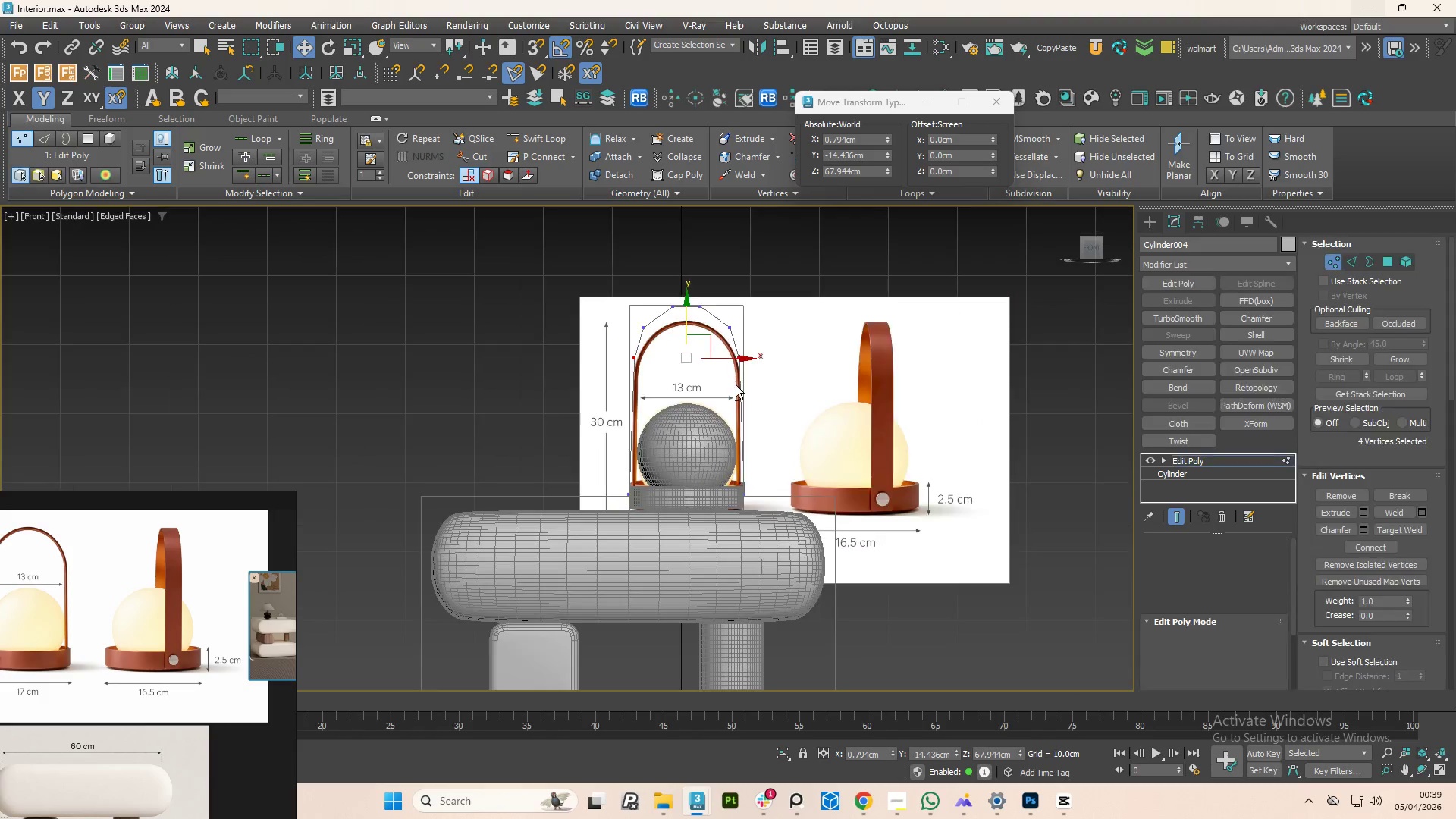 
hold_key(key=AltLeft, duration=1.06)
 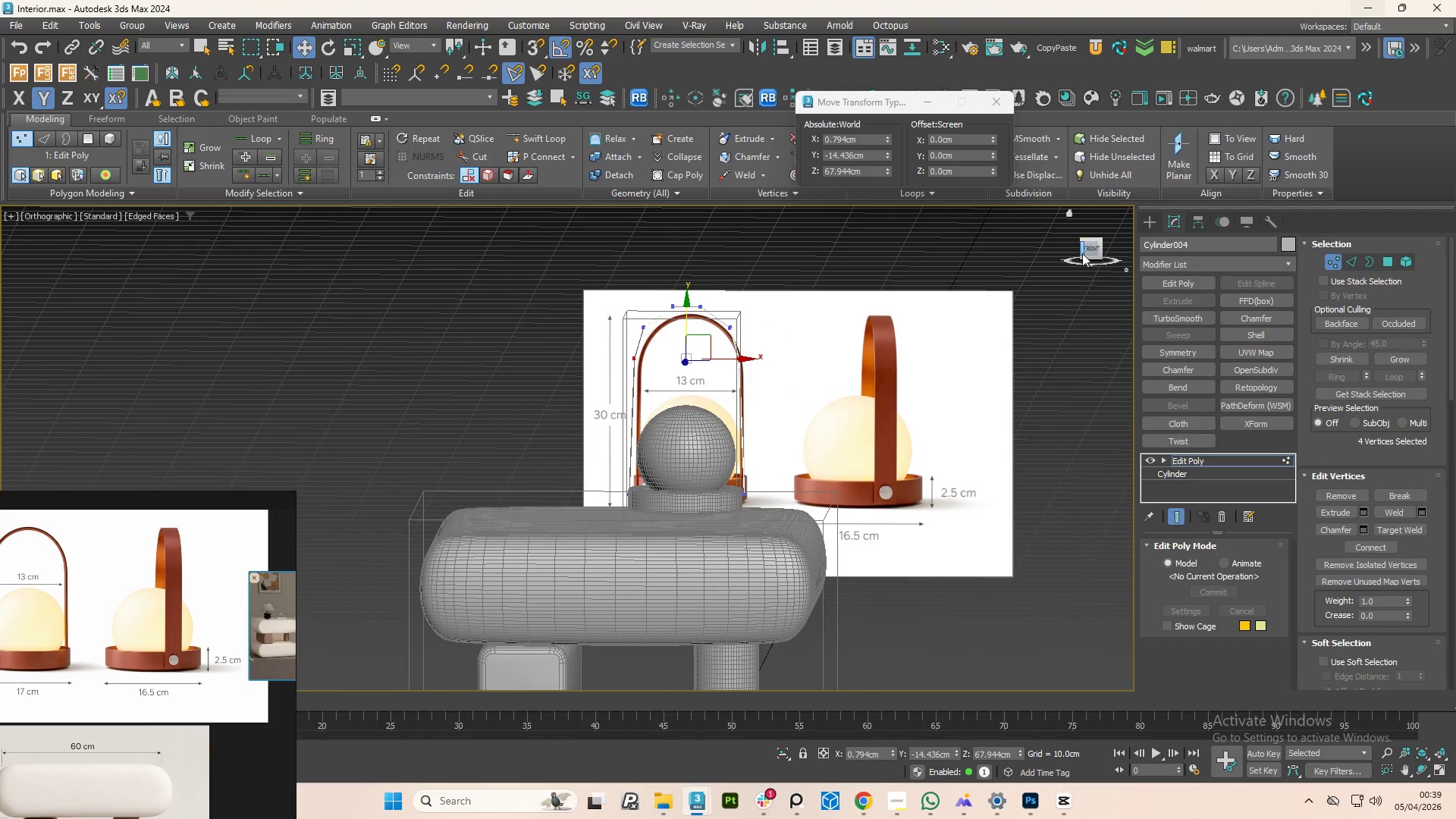 
left_click([1093, 248])
 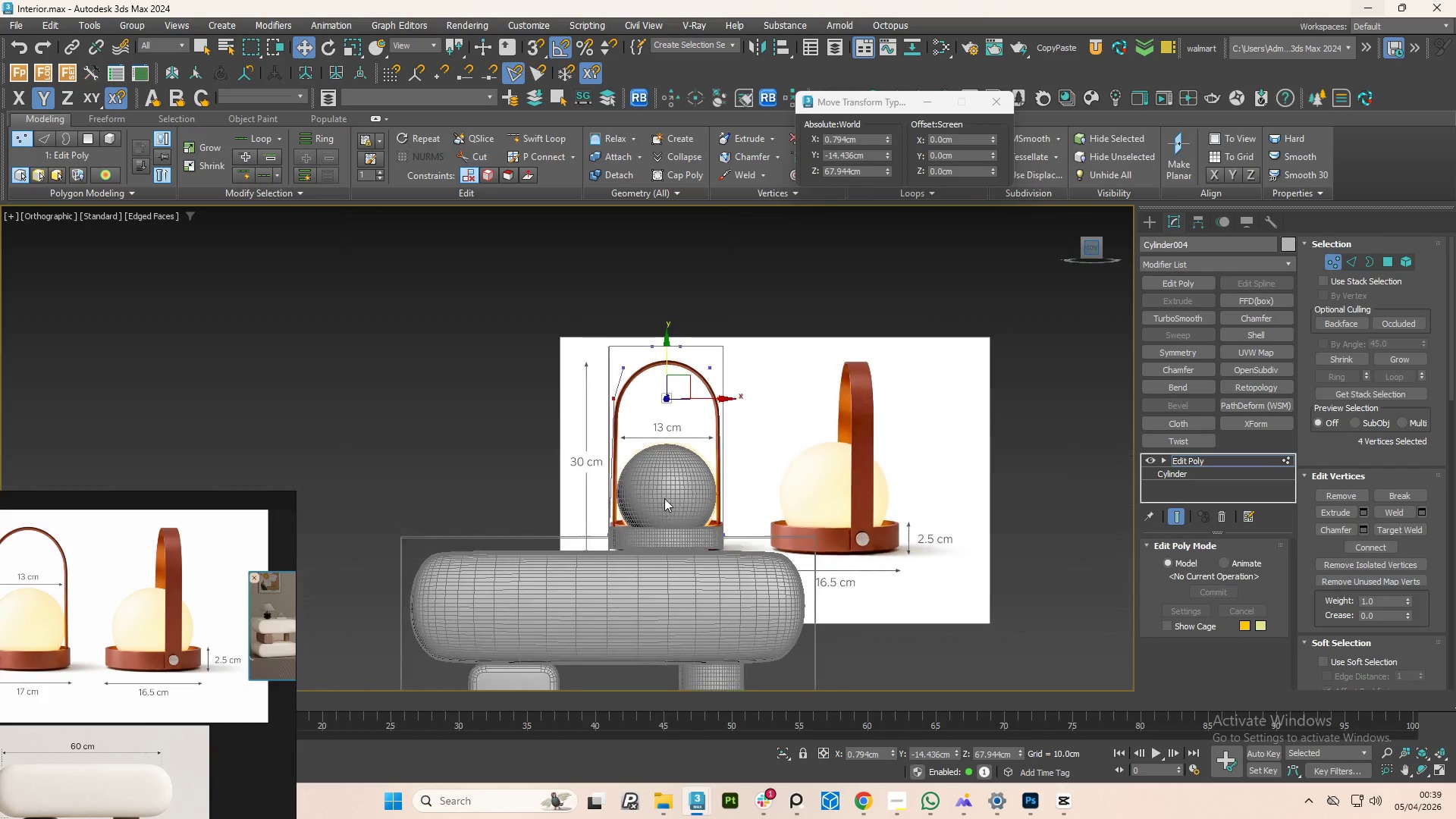 
scroll: coordinate [714, 521], scroll_direction: up, amount: 4.0
 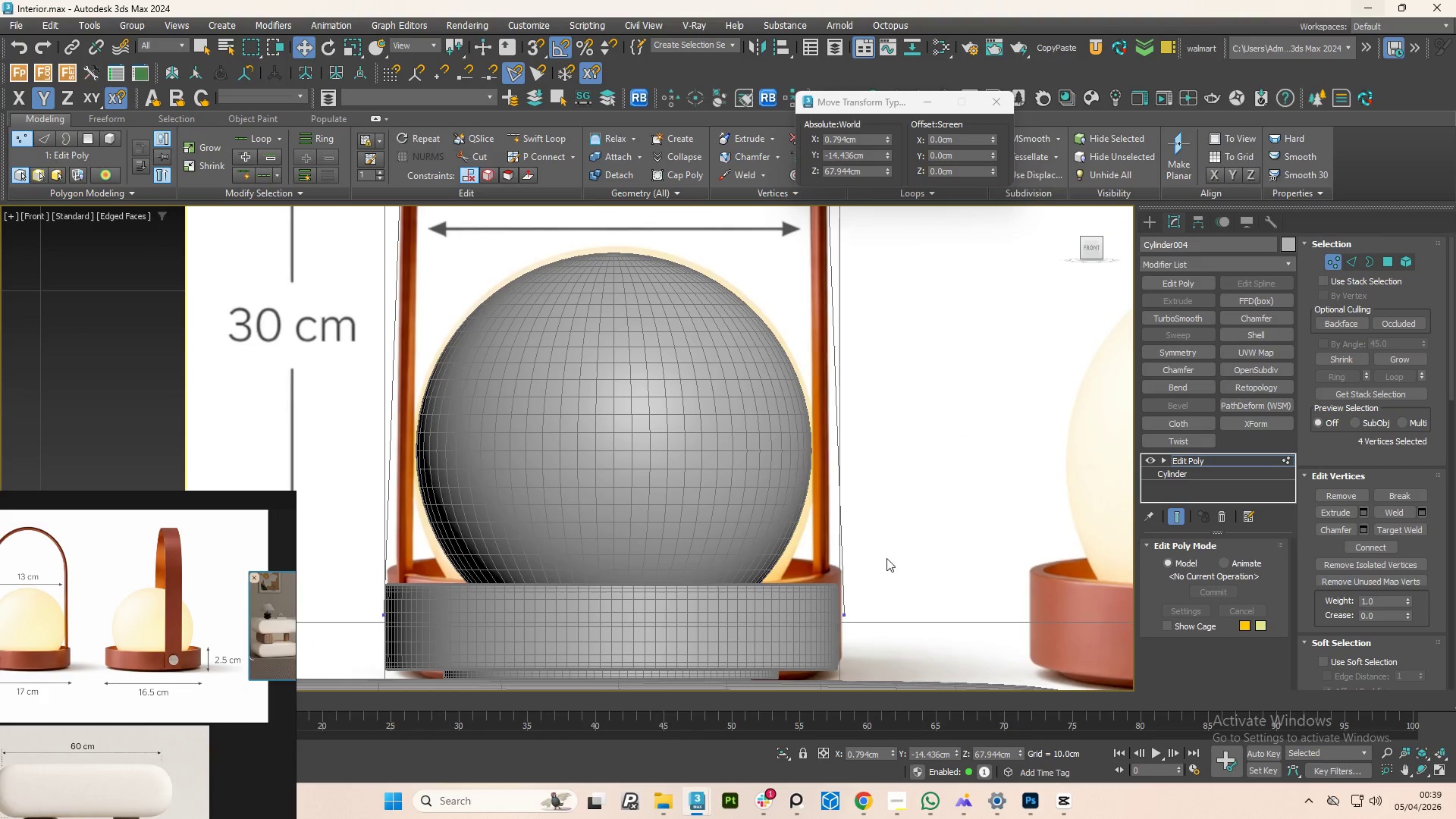 
scroll: coordinate [846, 541], scroll_direction: down, amount: 2.0
 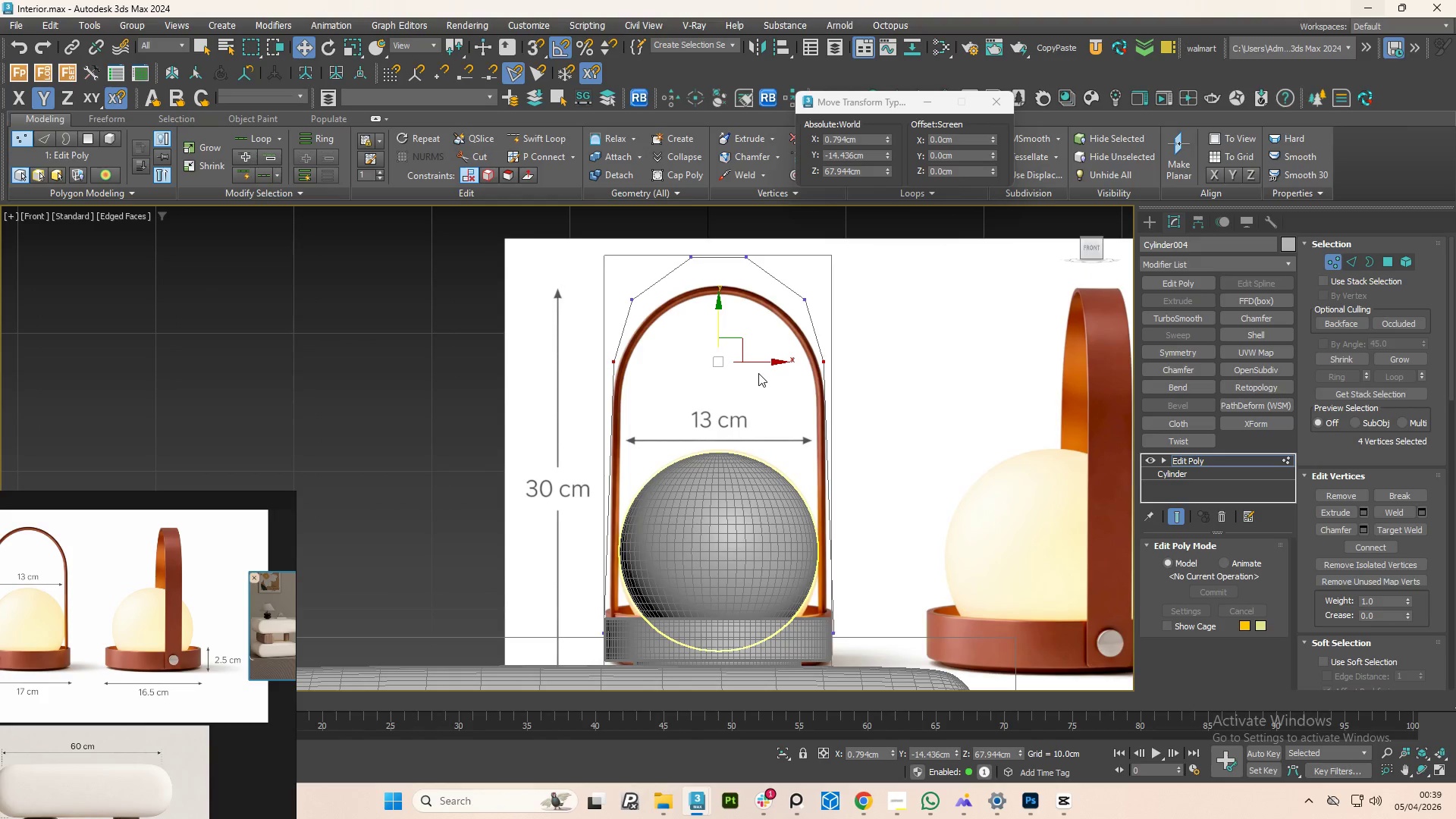 
hold_key(key=AltLeft, duration=1.5)
 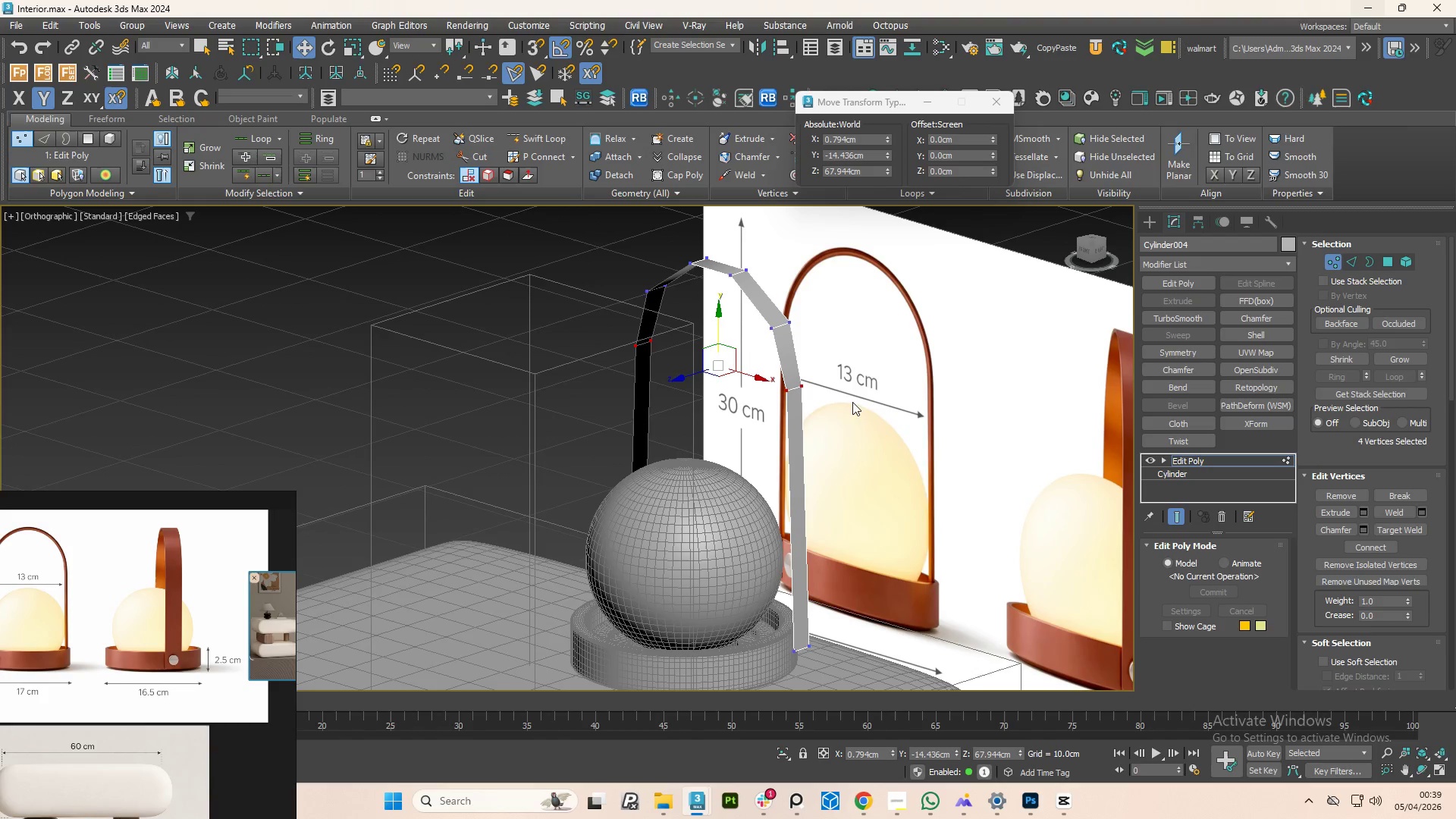 
hold_key(key=AltLeft, duration=0.48)
 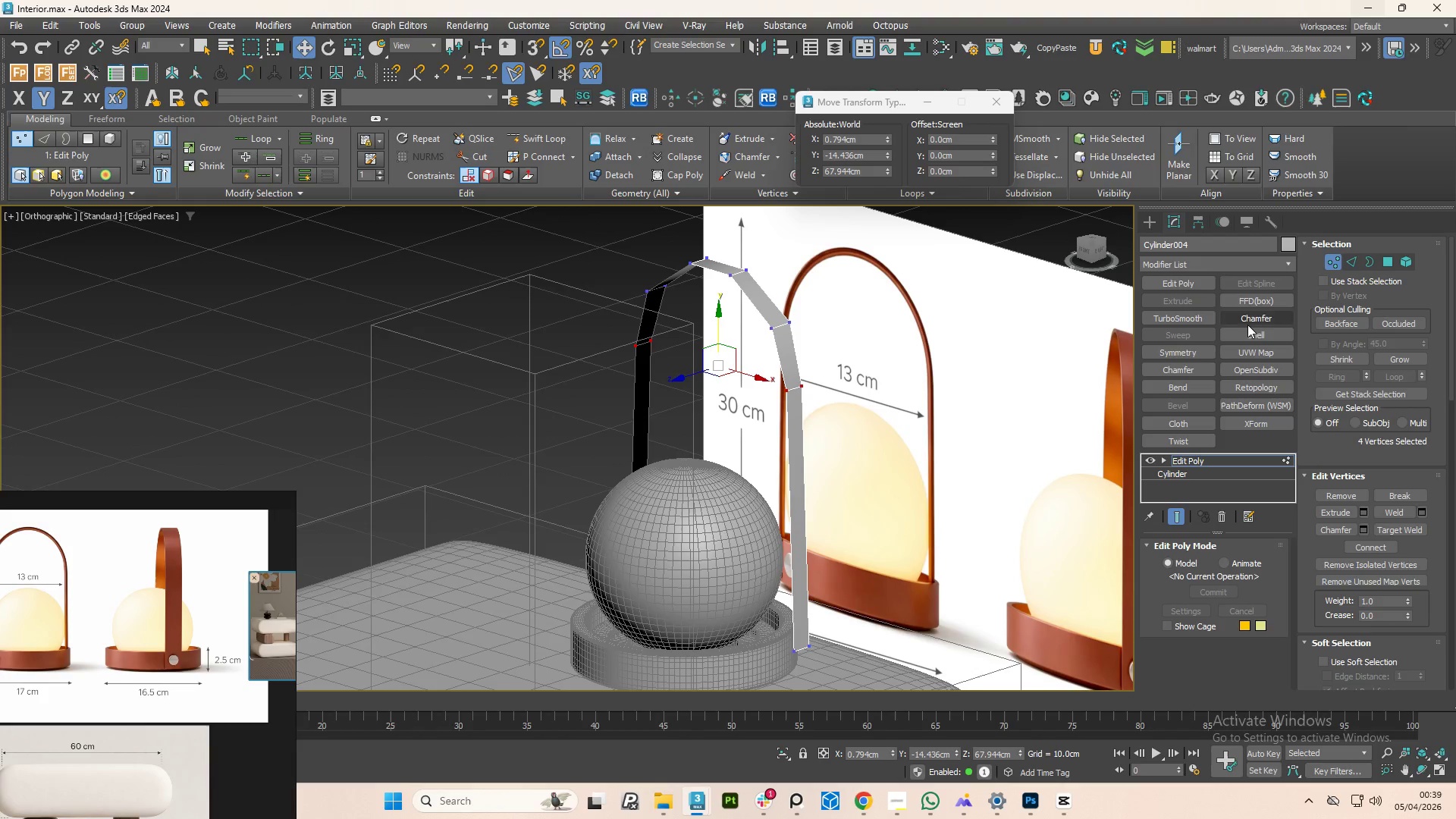 
left_click([1246, 337])
 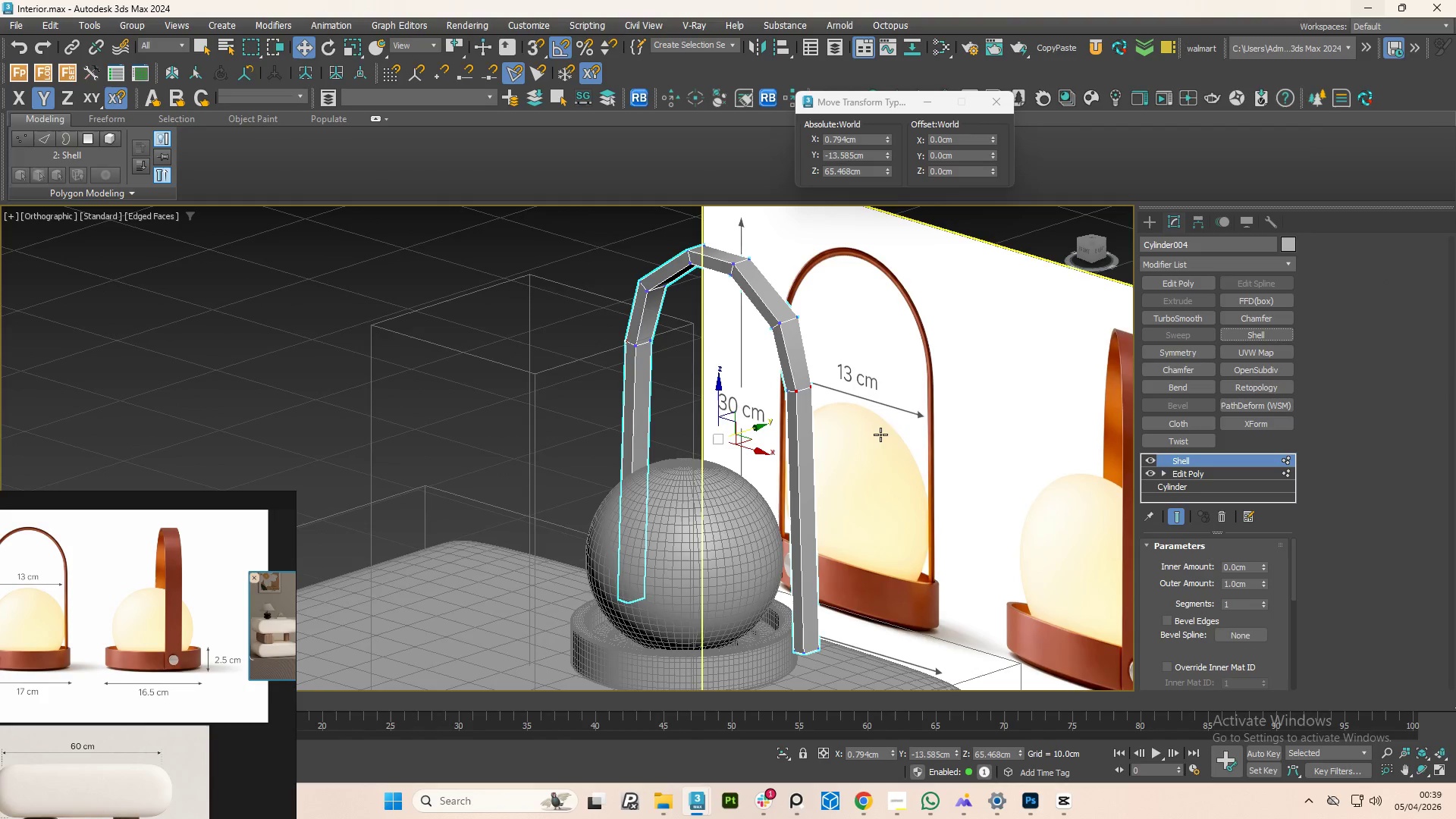 
hold_key(key=AltLeft, duration=0.84)
 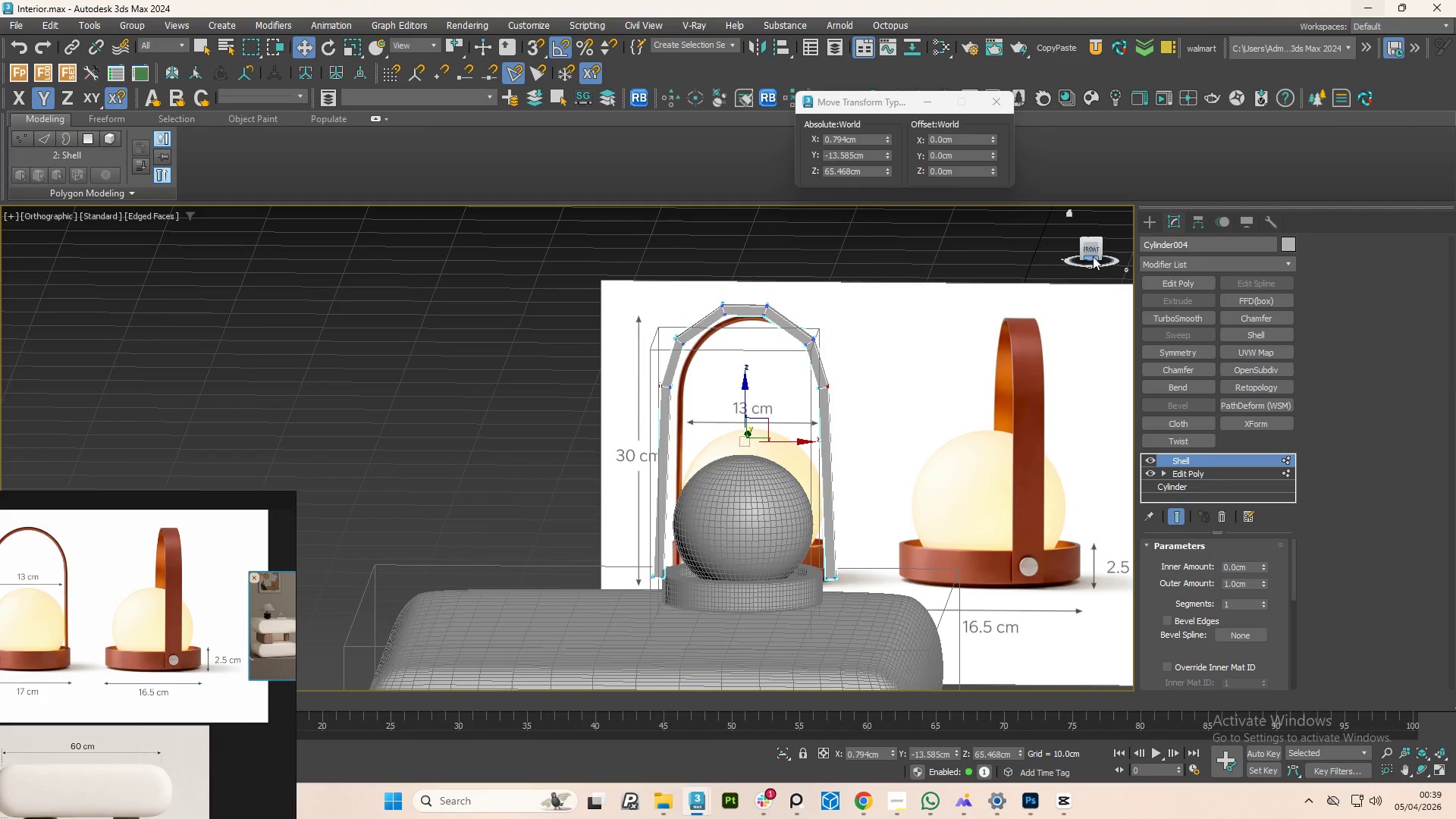 
scroll: coordinate [808, 446], scroll_direction: down, amount: 1.0
 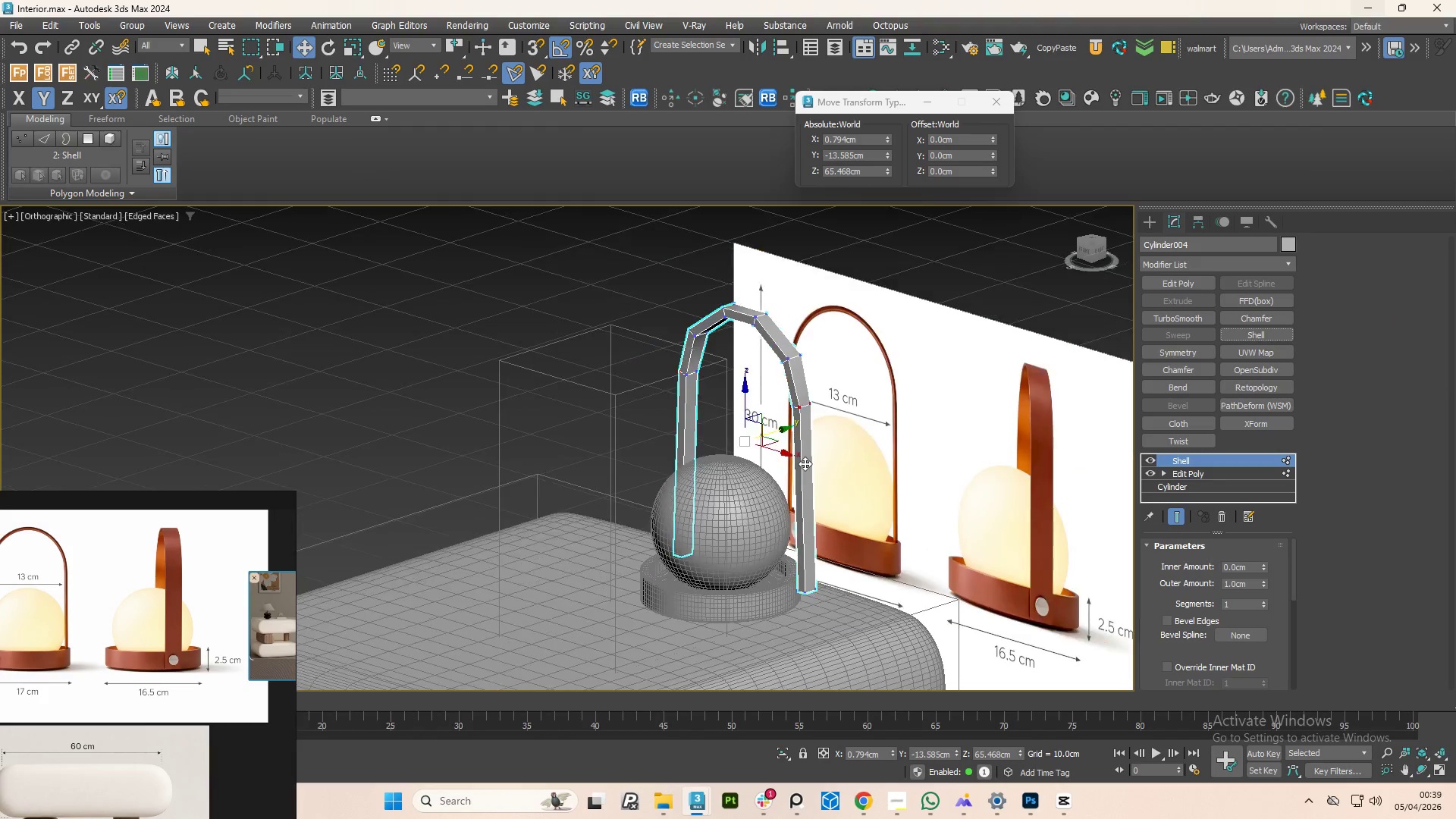 
left_click([1089, 250])
 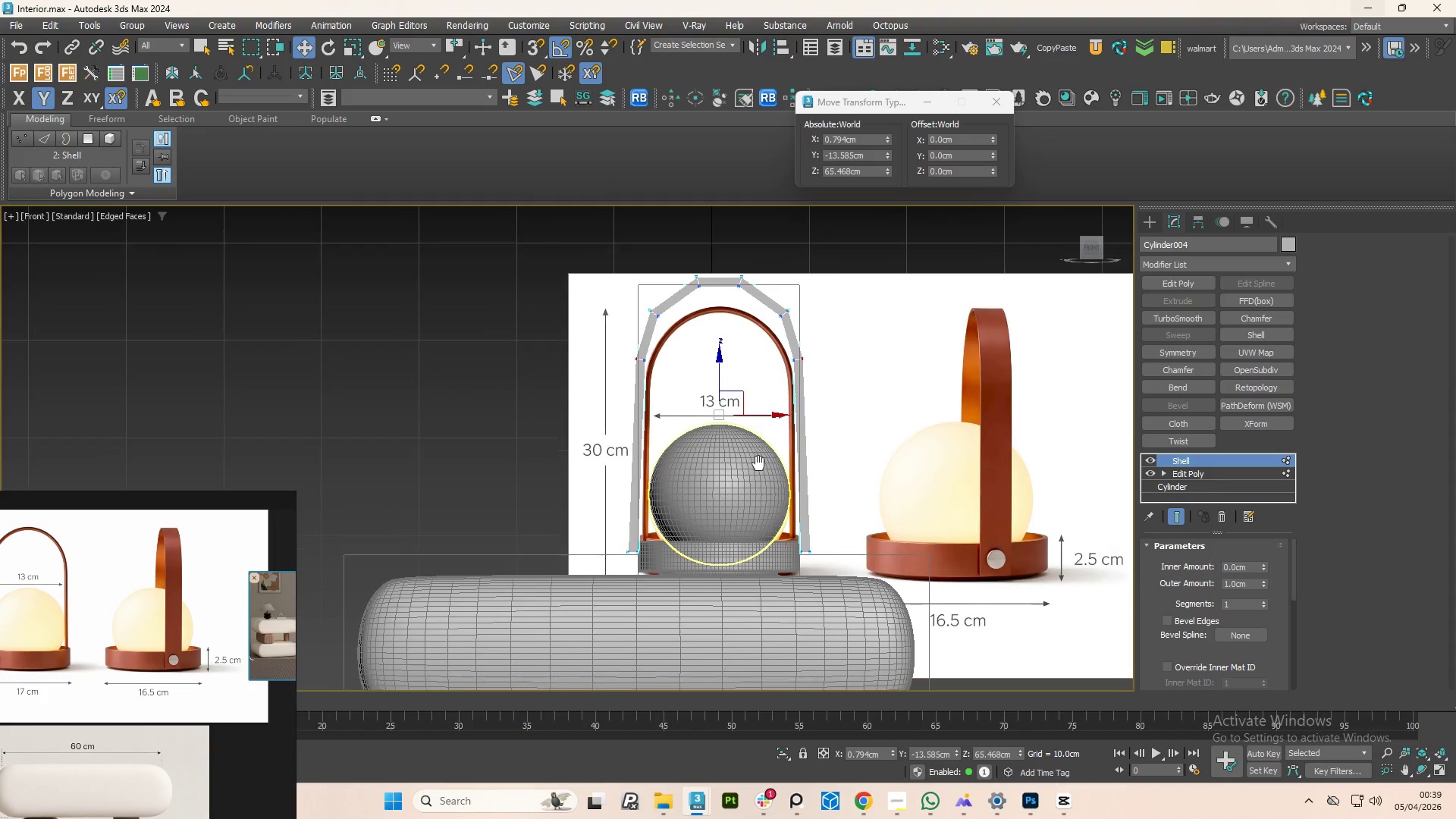 
scroll: coordinate [805, 519], scroll_direction: up, amount: 2.0
 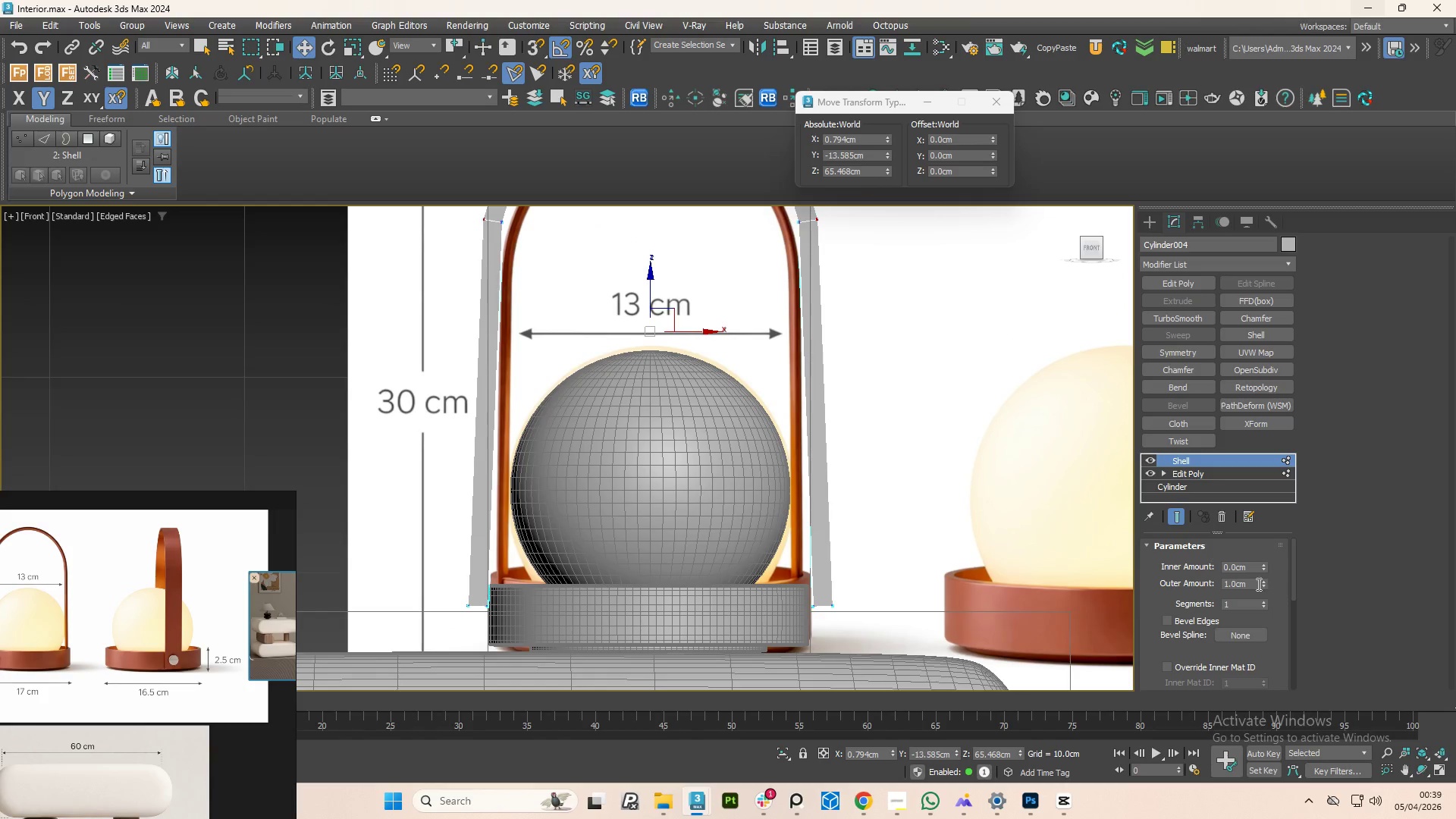 
double_click([1252, 582])
 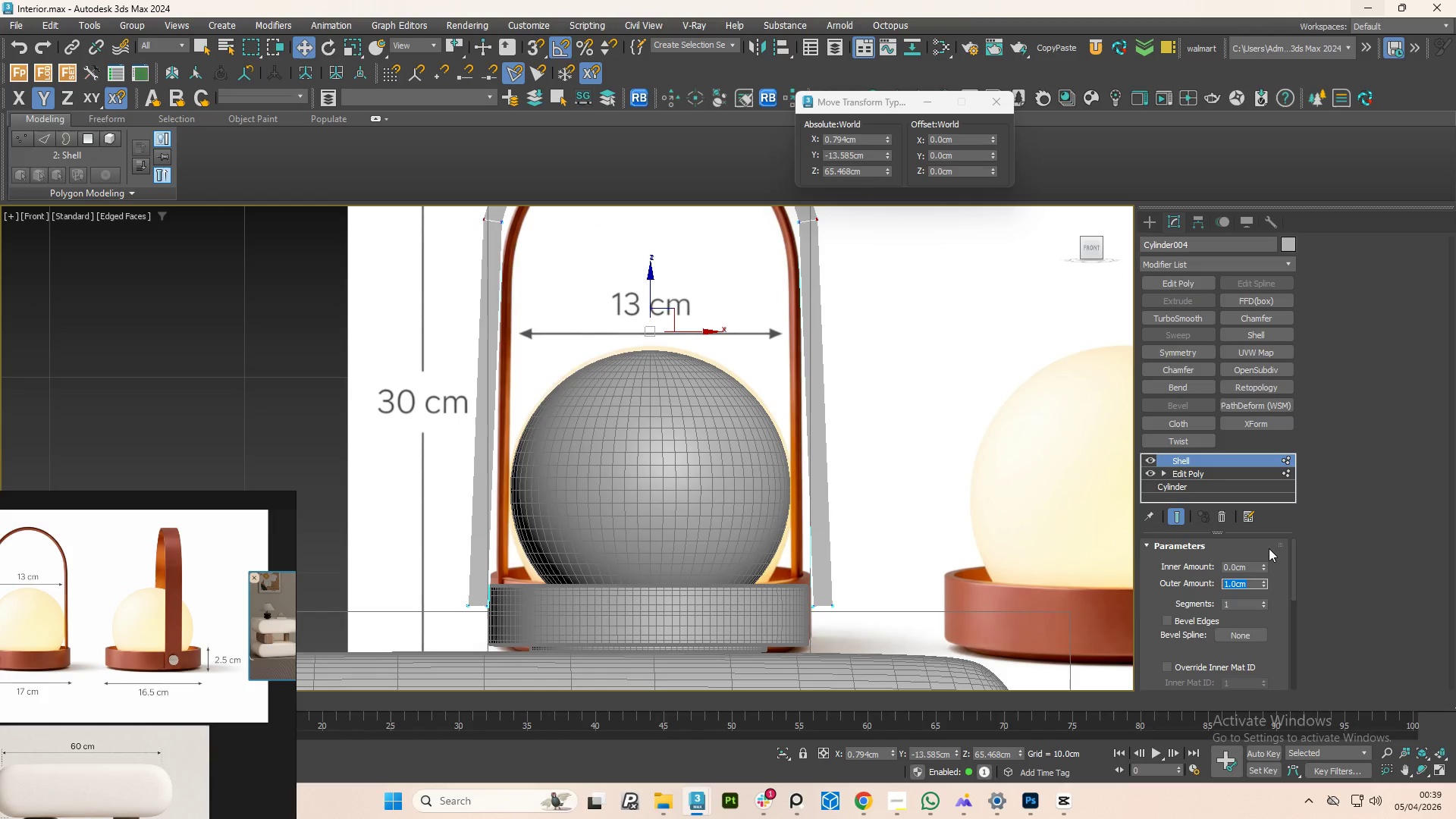 
key(NumpadDecimal)
 